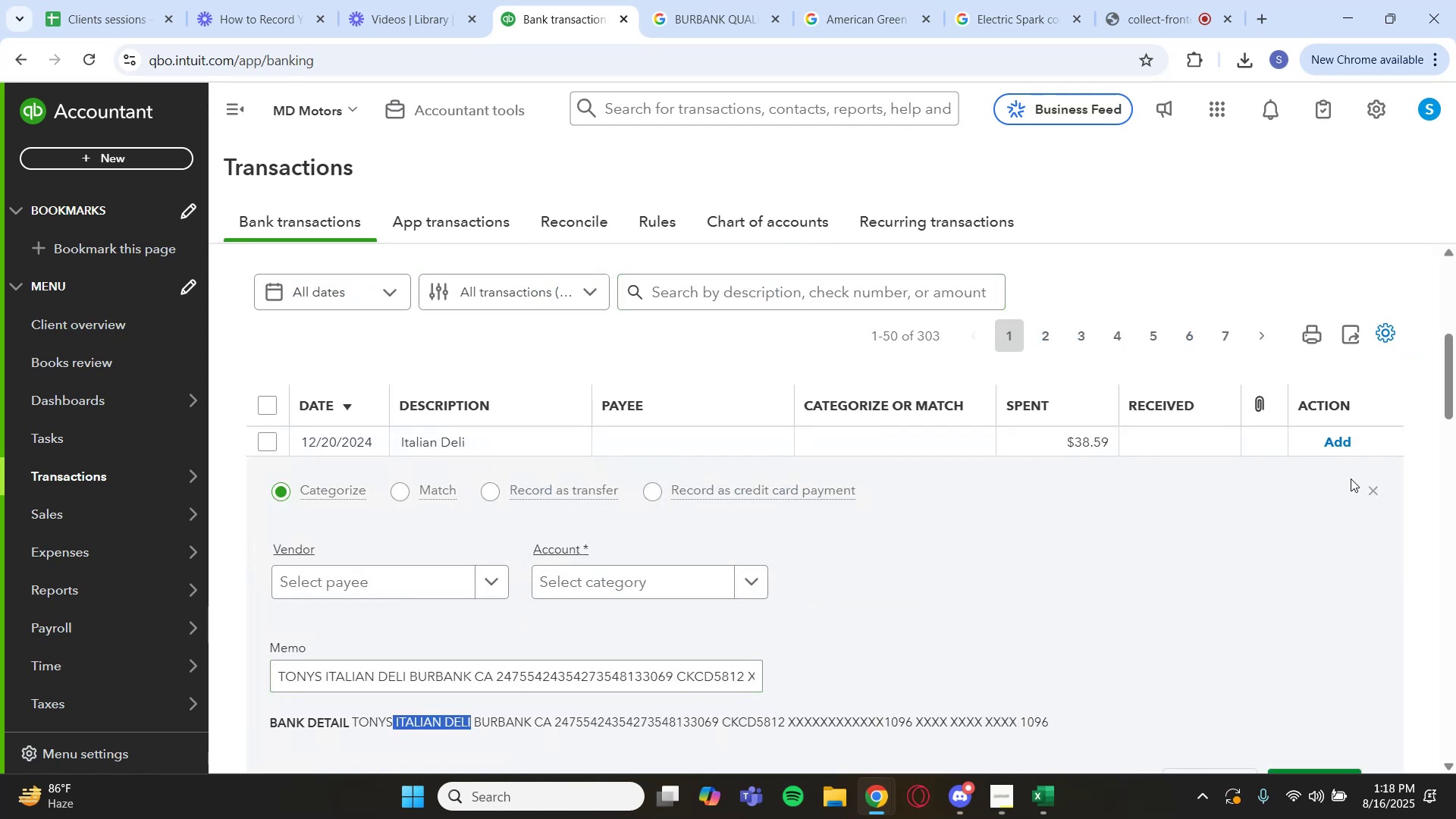 
left_click([1372, 491])
 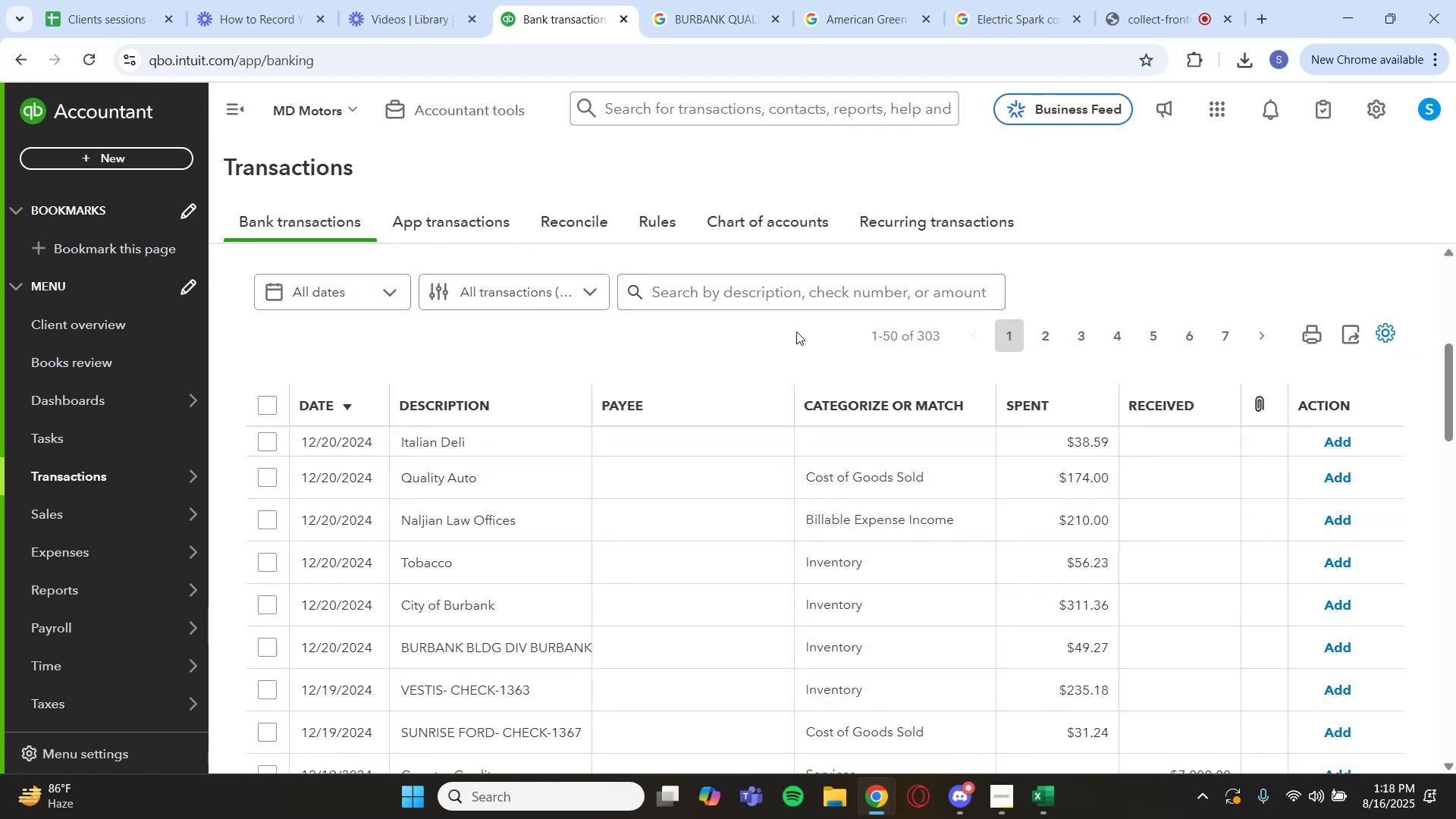 
left_click([720, 286])
 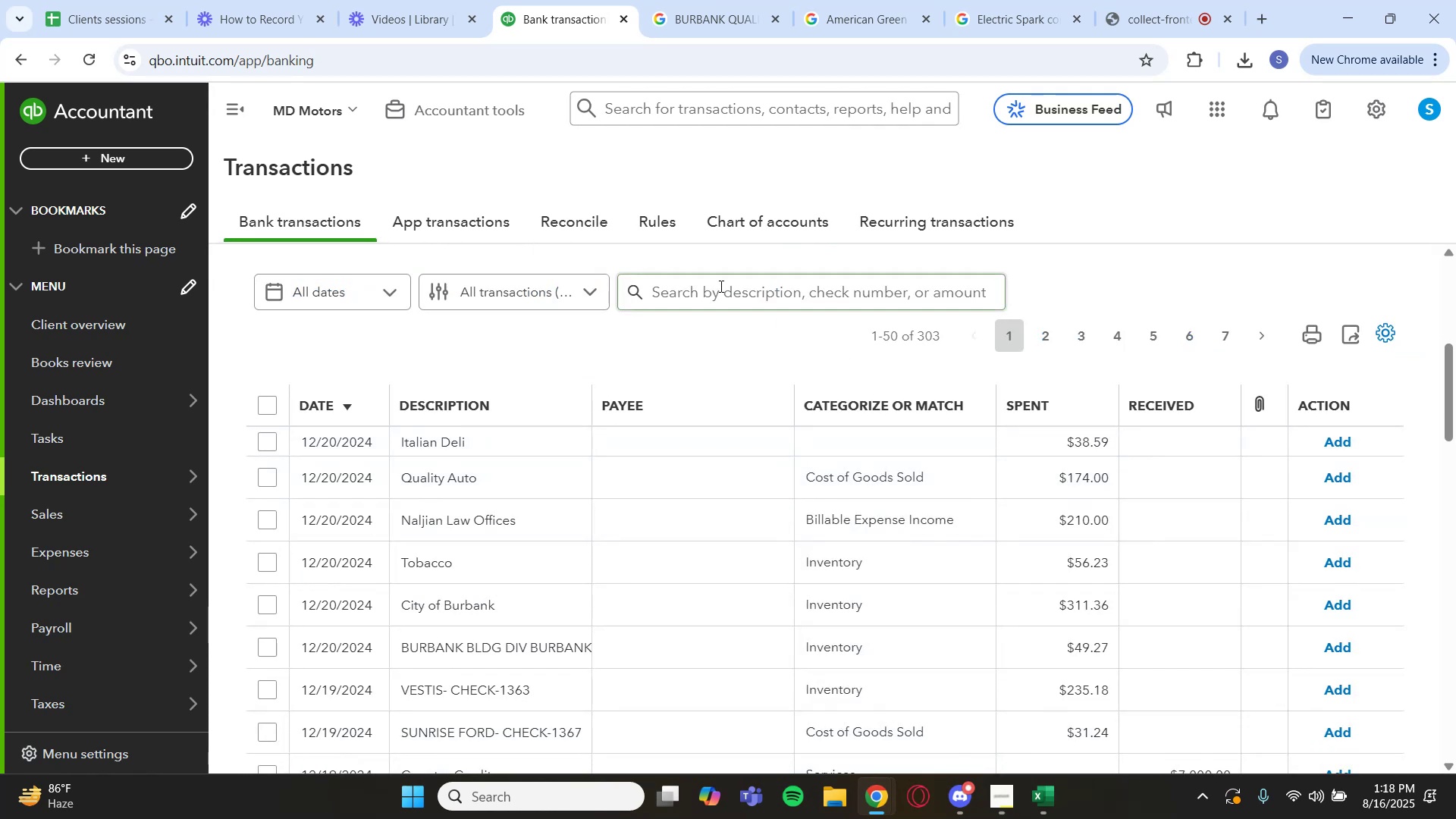 
key(Control+V)
 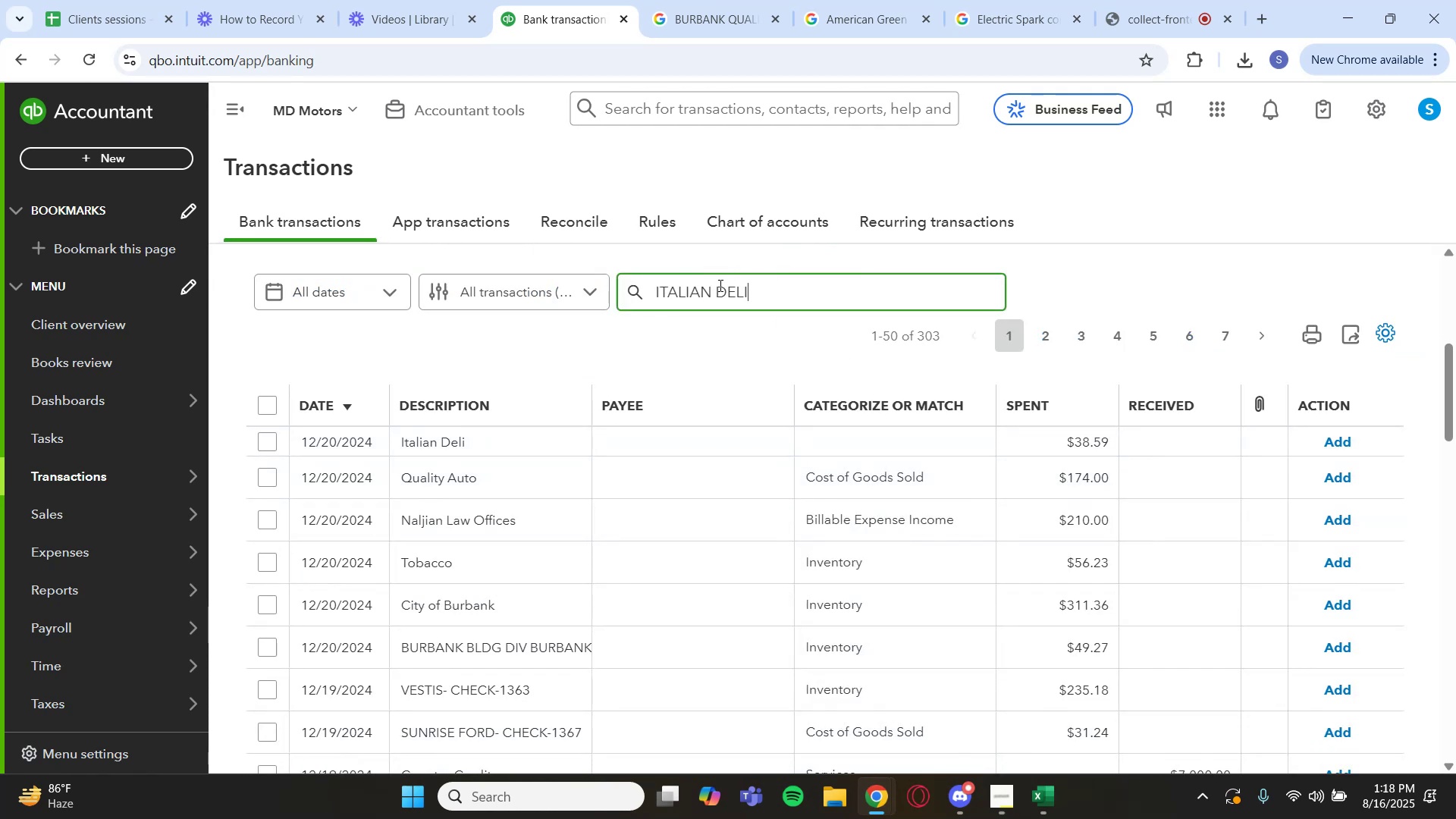 
key(Enter)
 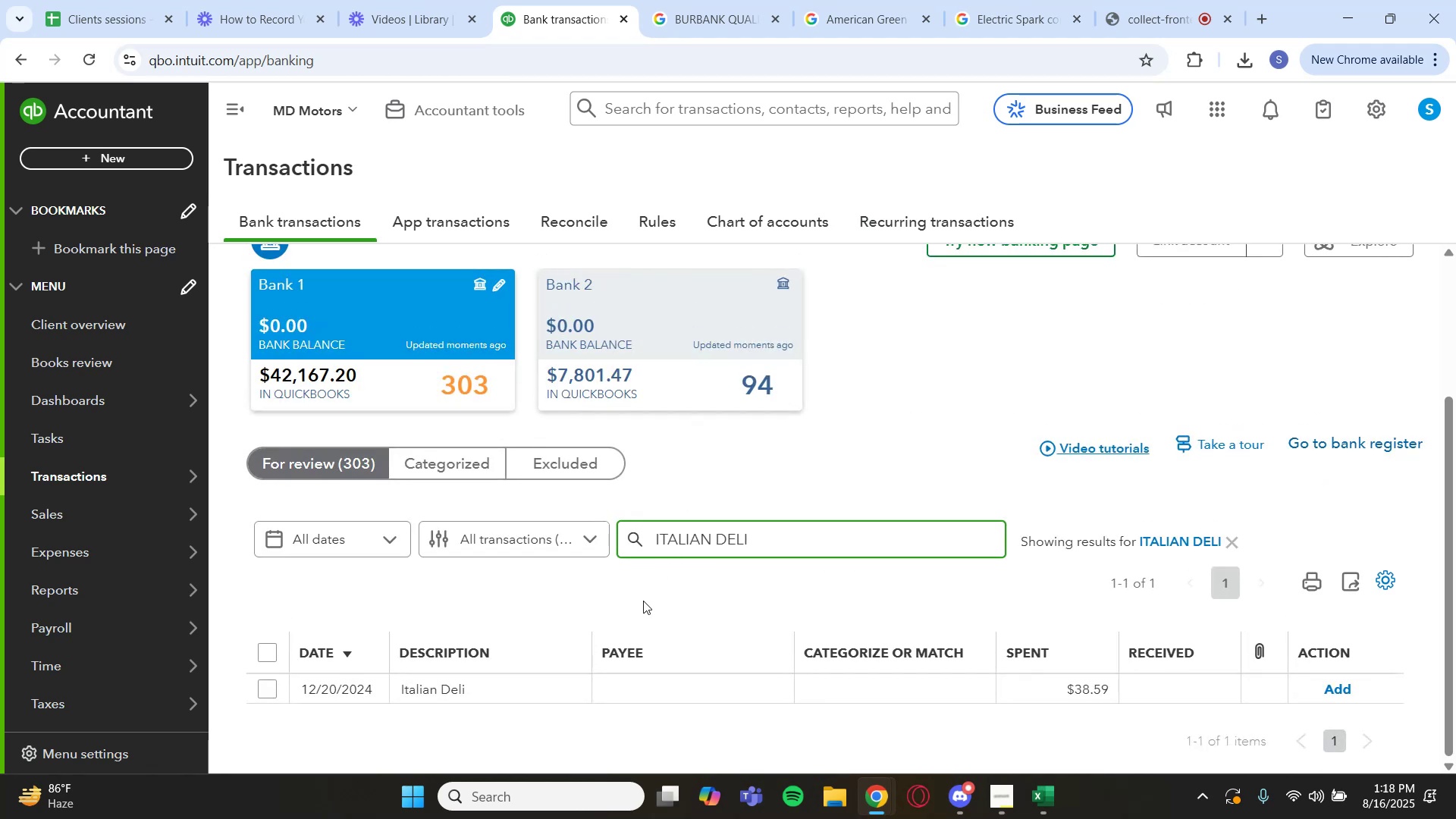 
left_click([676, 676])
 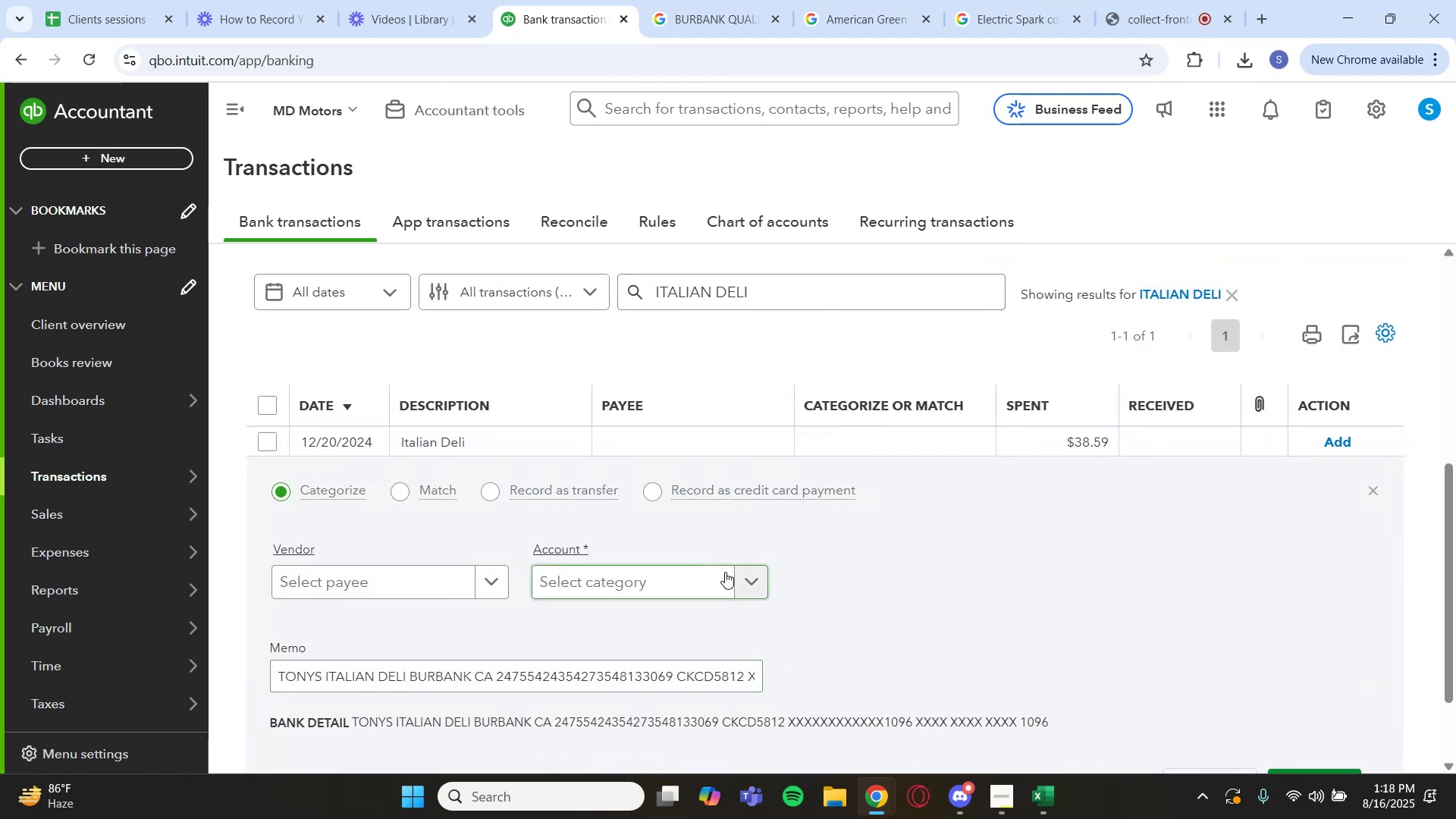 
left_click([736, 575])
 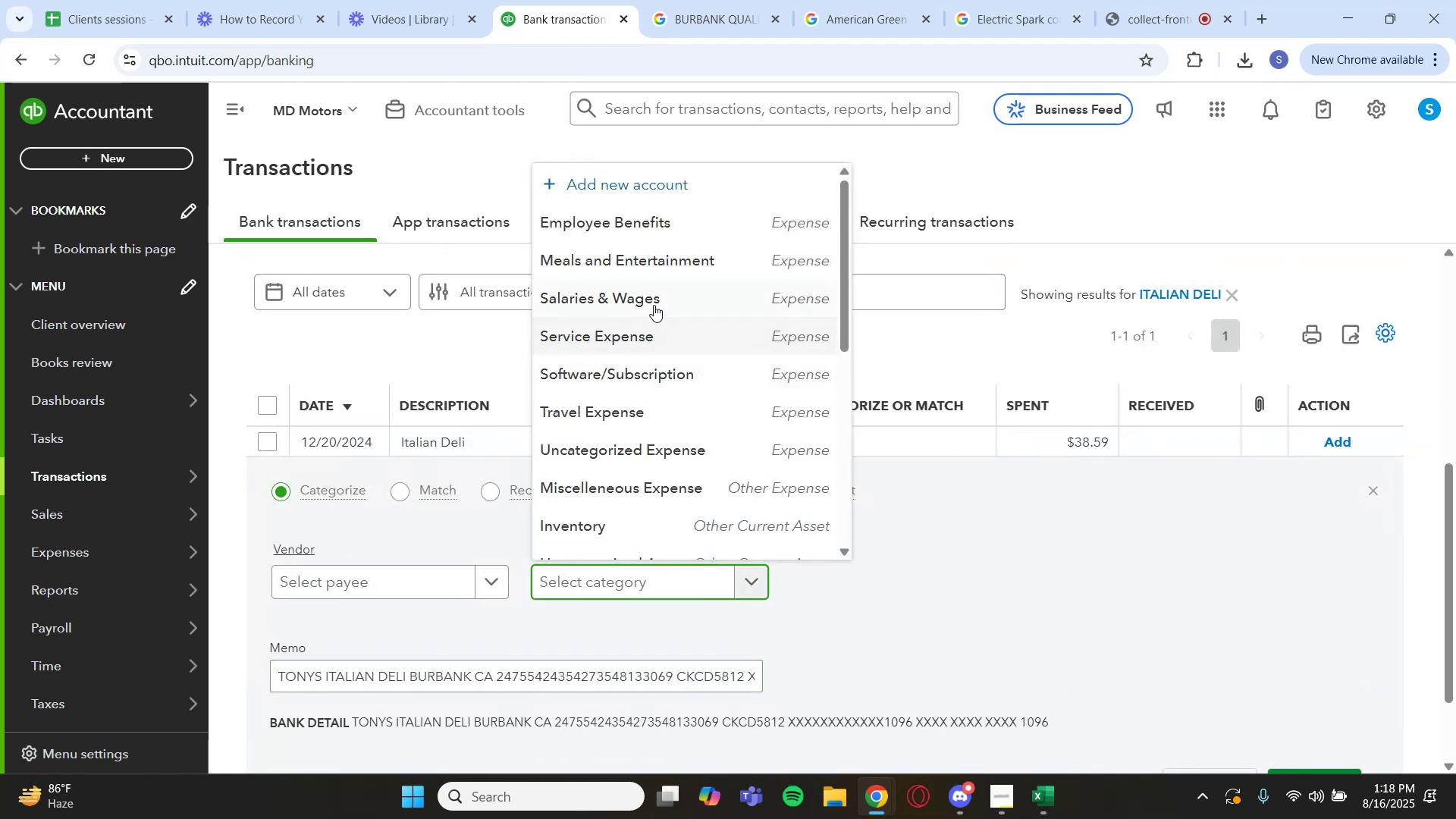 
left_click([667, 256])
 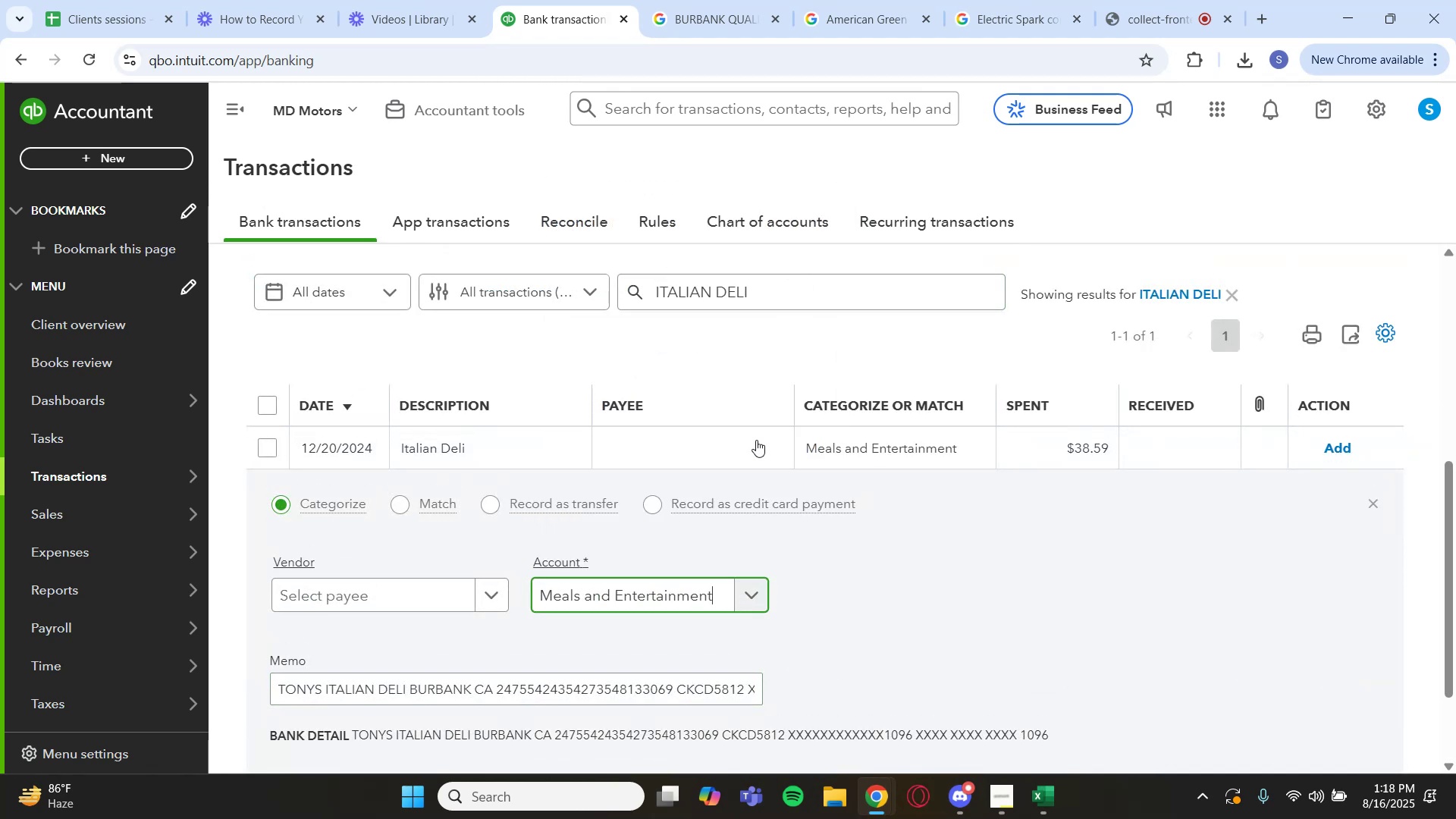 
scroll: coordinate [1207, 698], scroll_direction: down, amount: 4.0
 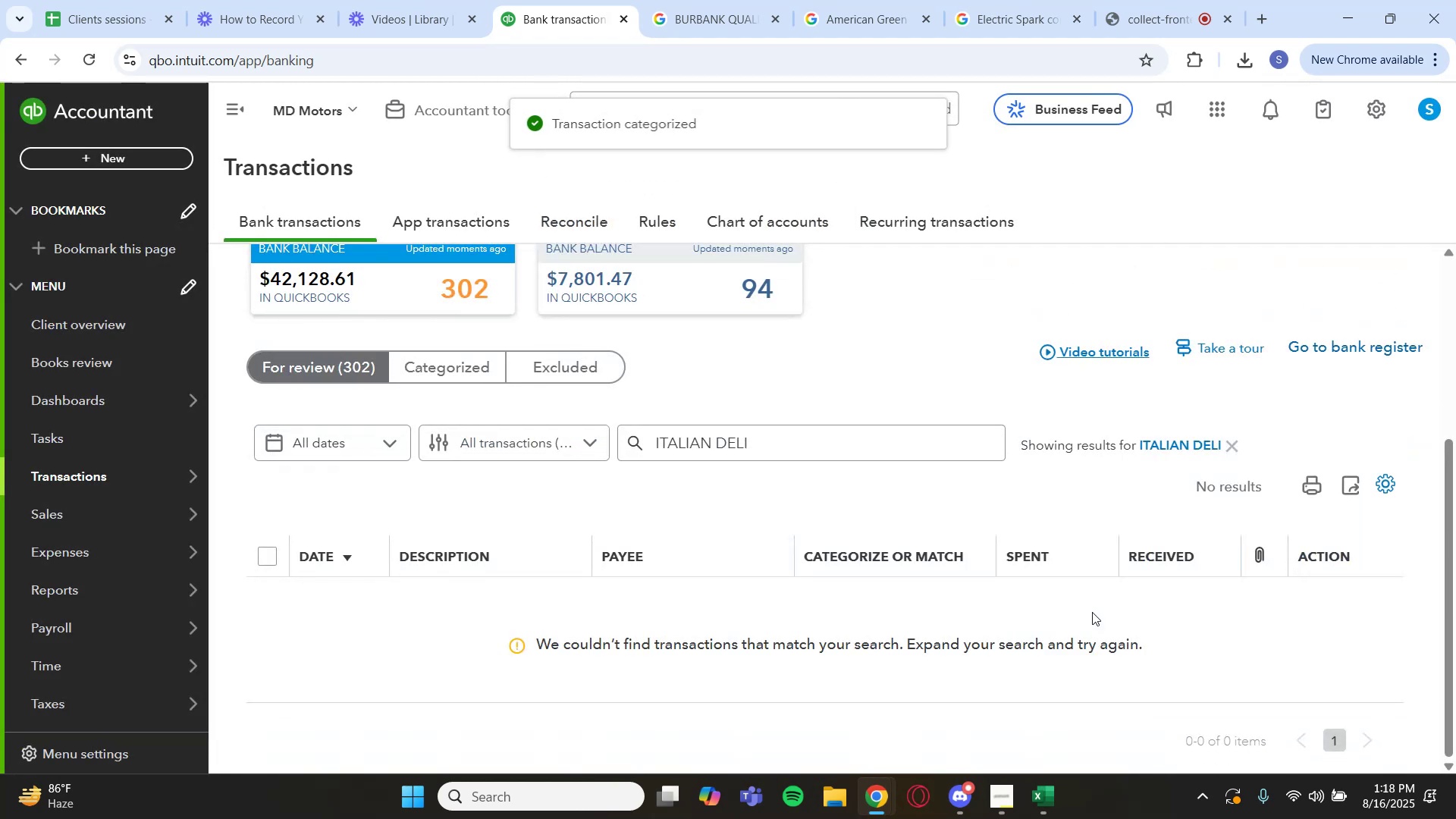 
left_click([1177, 440])
 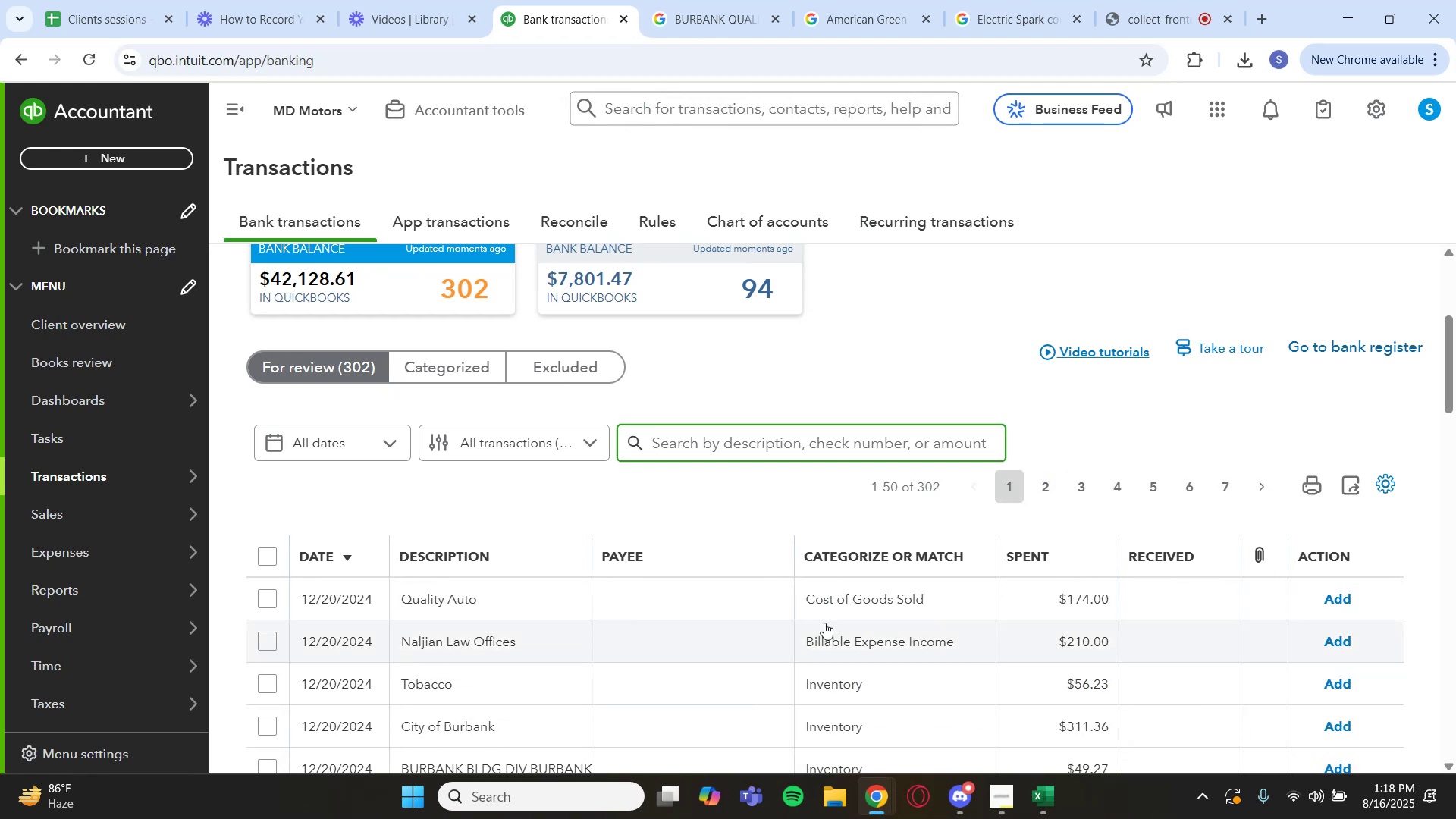 
left_click([494, 590])
 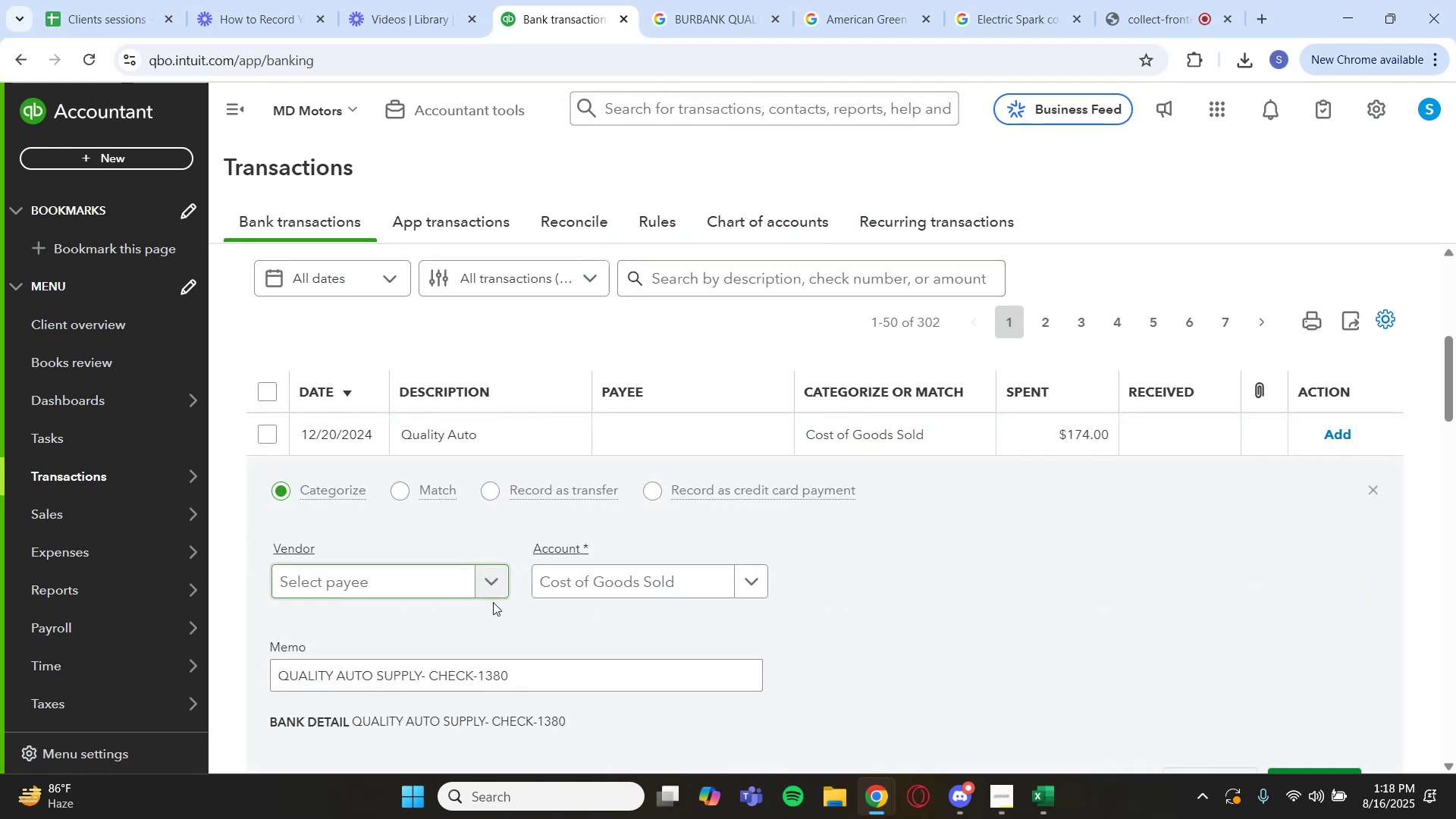 
scroll: coordinate [499, 621], scroll_direction: down, amount: 2.0
 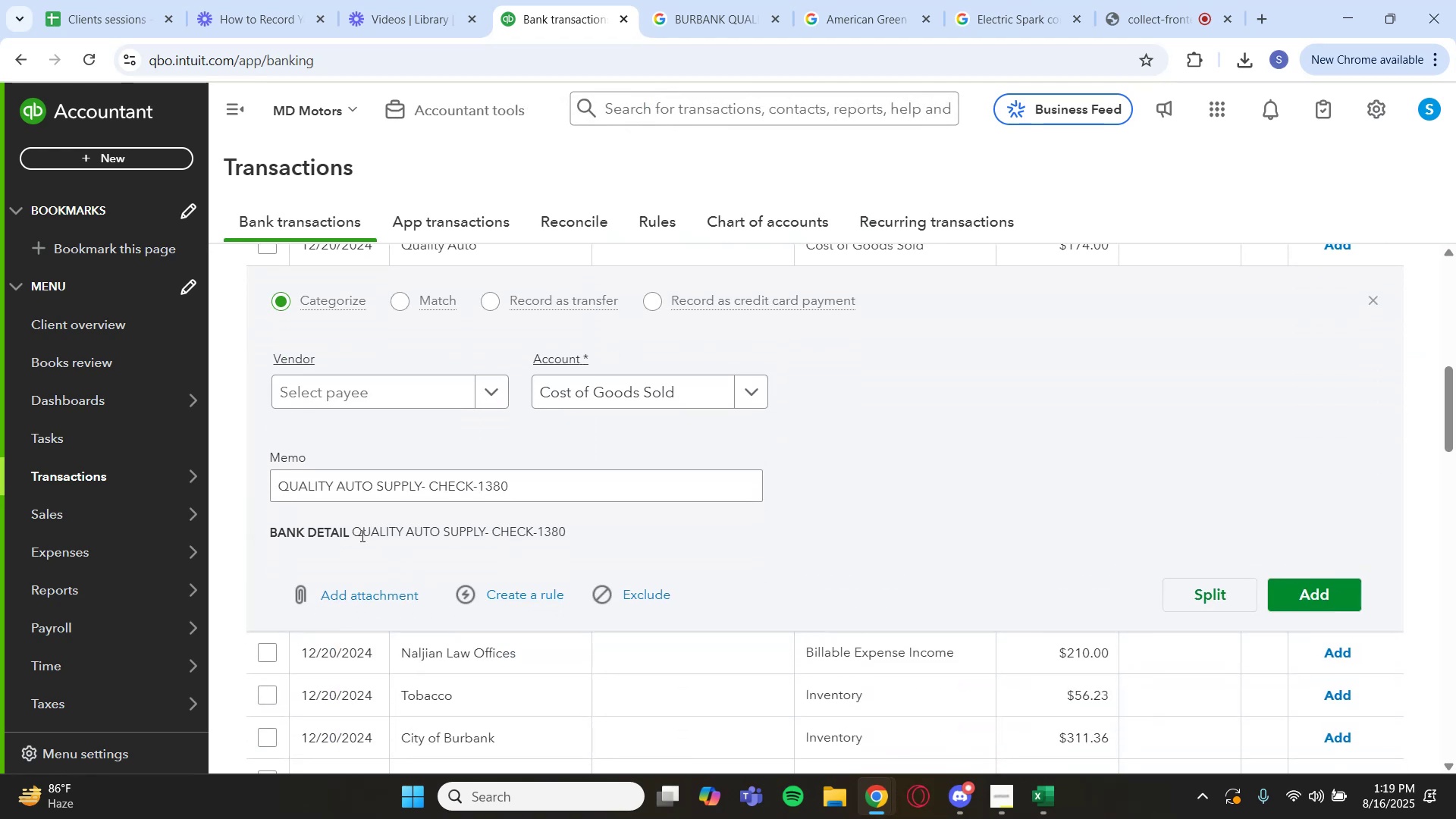 
left_click_drag(start_coordinate=[353, 532], to_coordinate=[485, 538])
 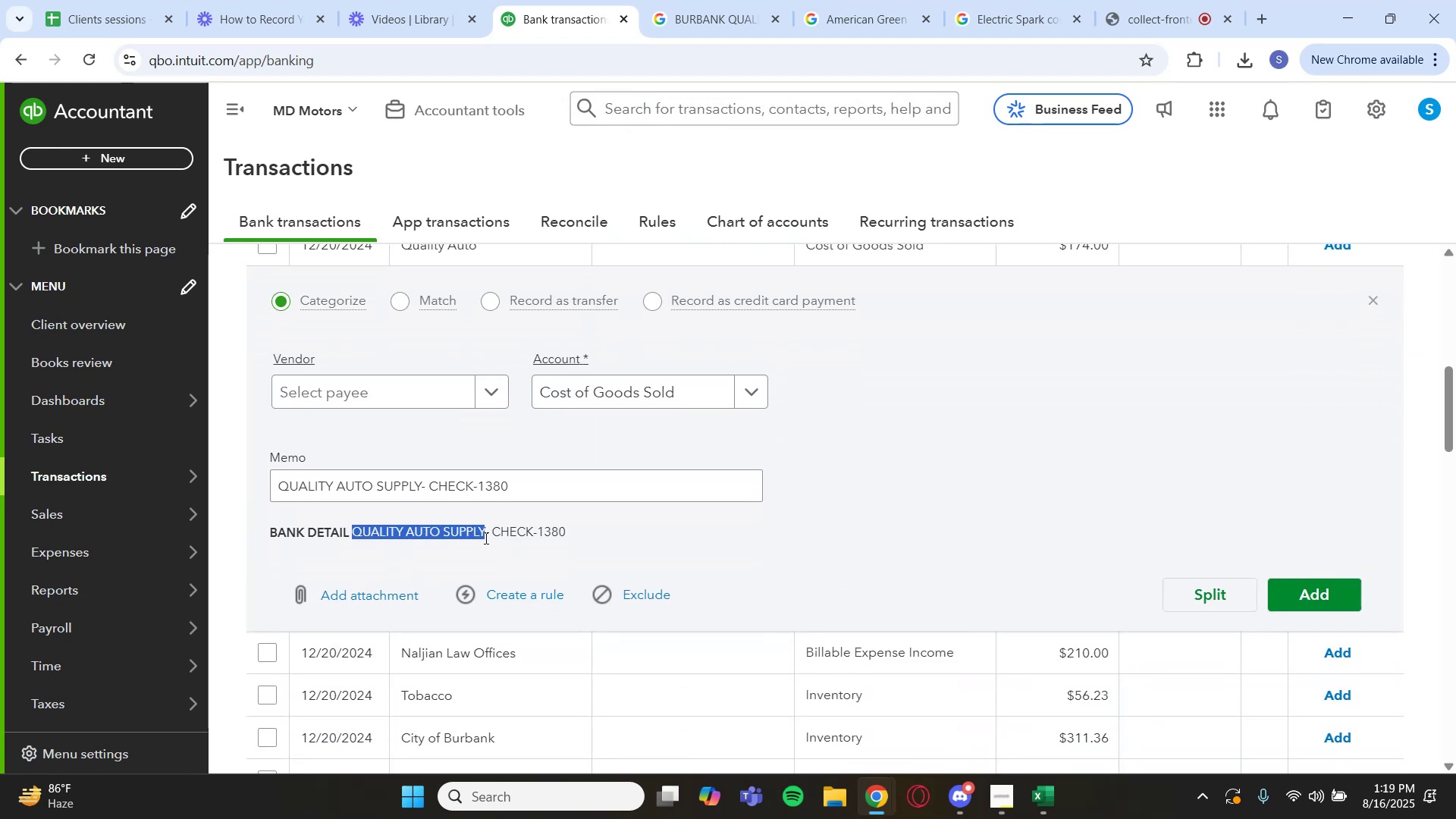 
key(Control+C)
 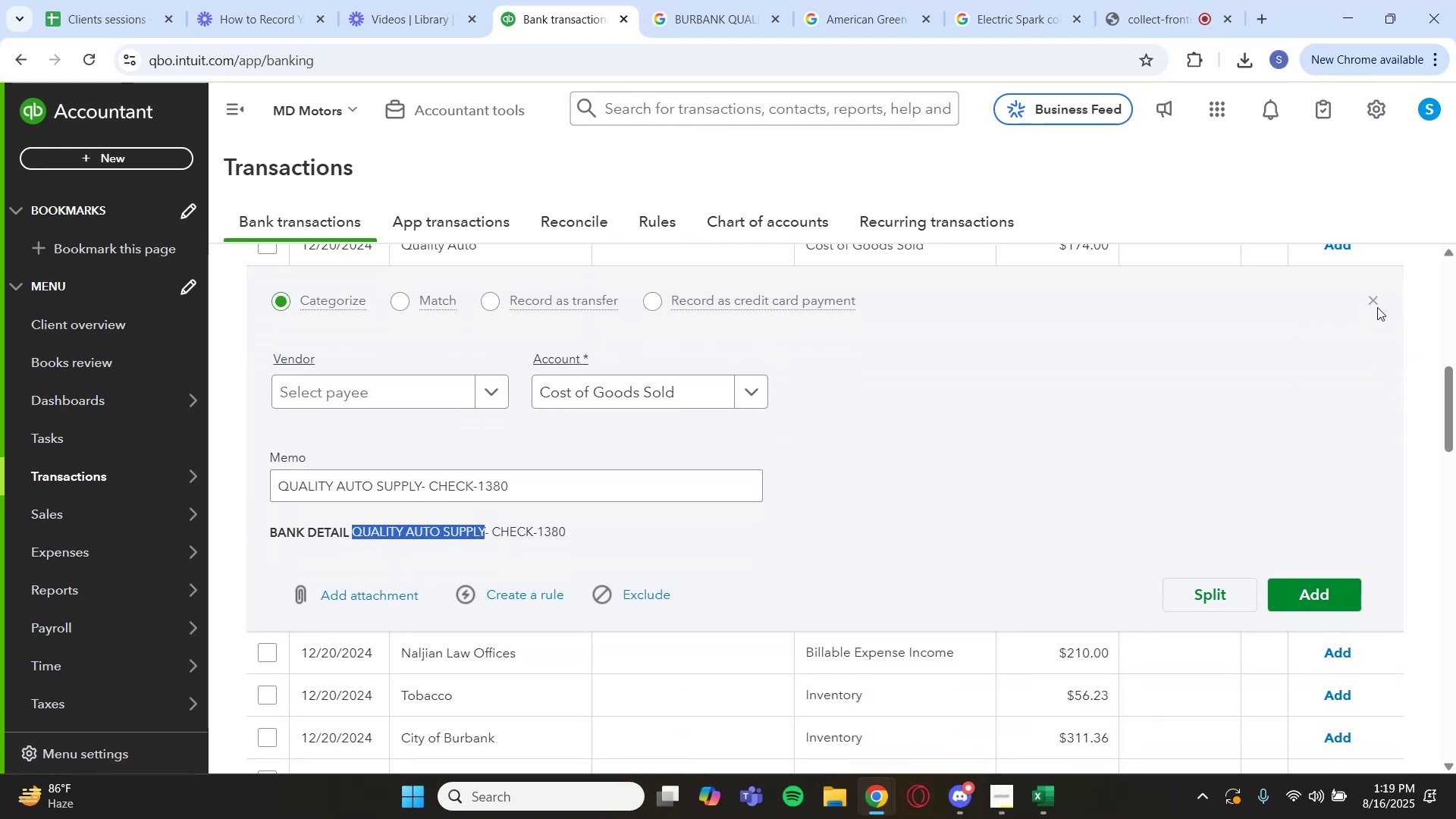 
scroll: coordinate [812, 381], scroll_direction: up, amount: 3.0
 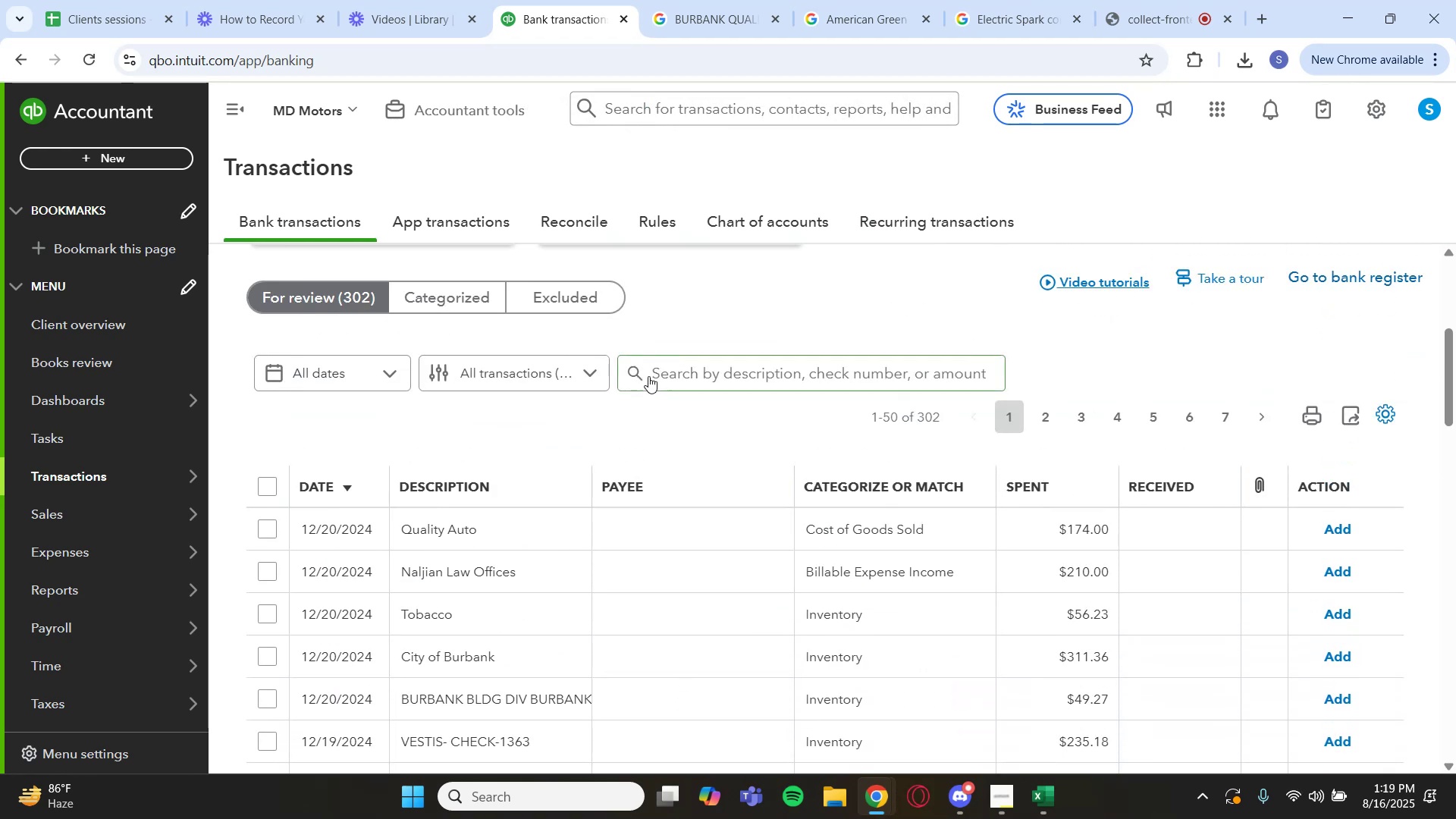 
key(Control+V)
 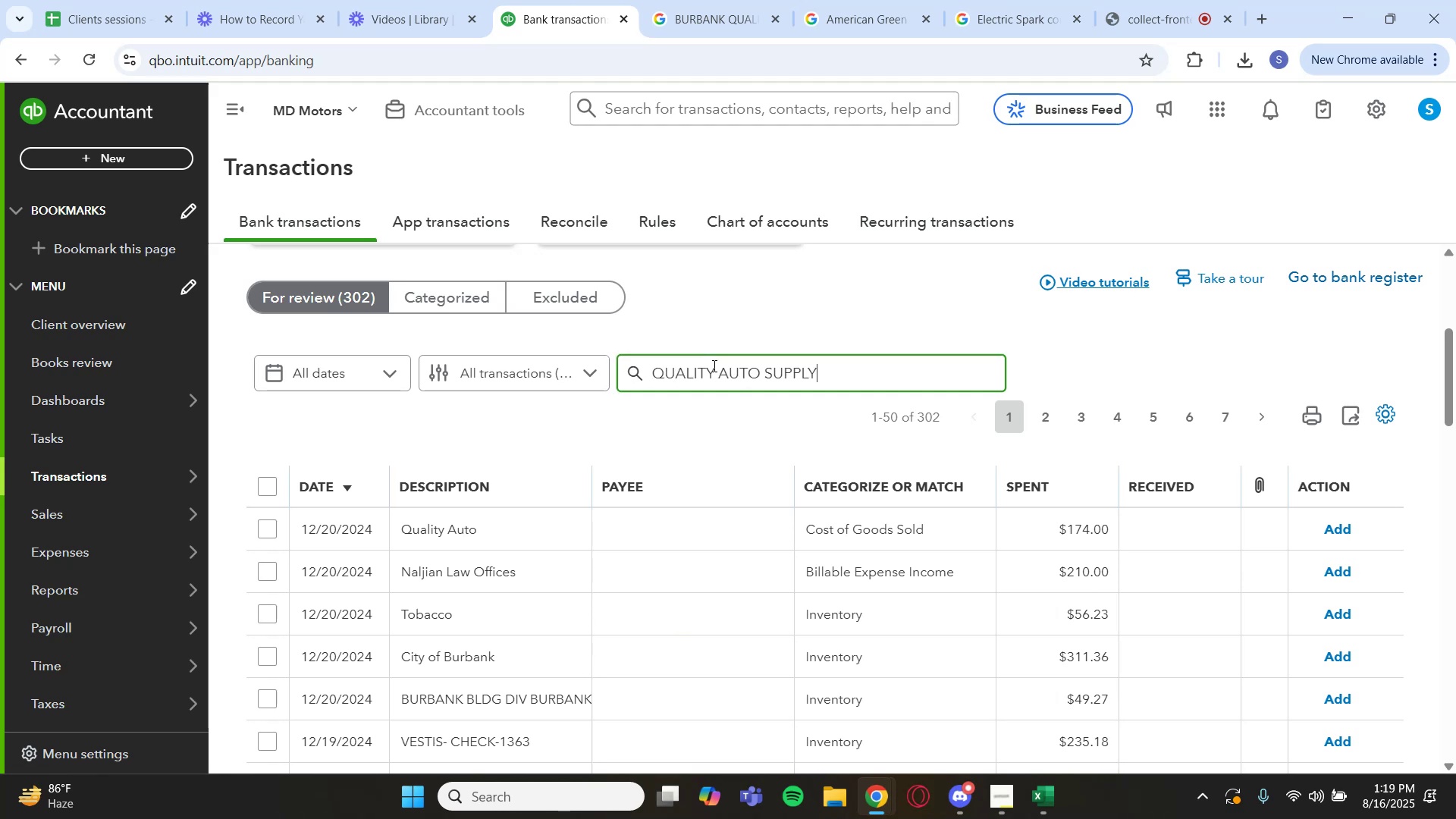 
key(Enter)
 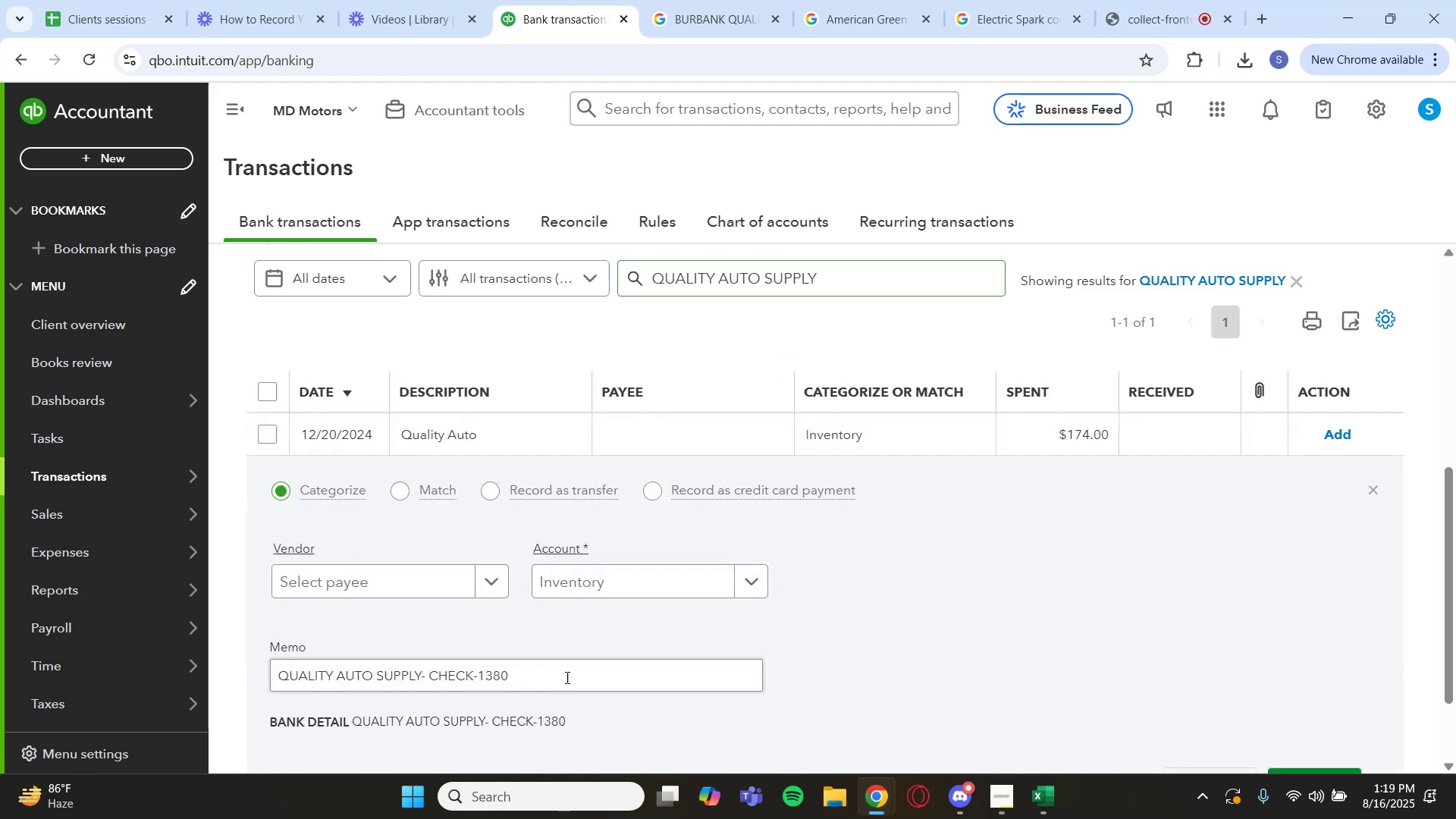 
scroll: coordinate [956, 674], scroll_direction: down, amount: 2.0
 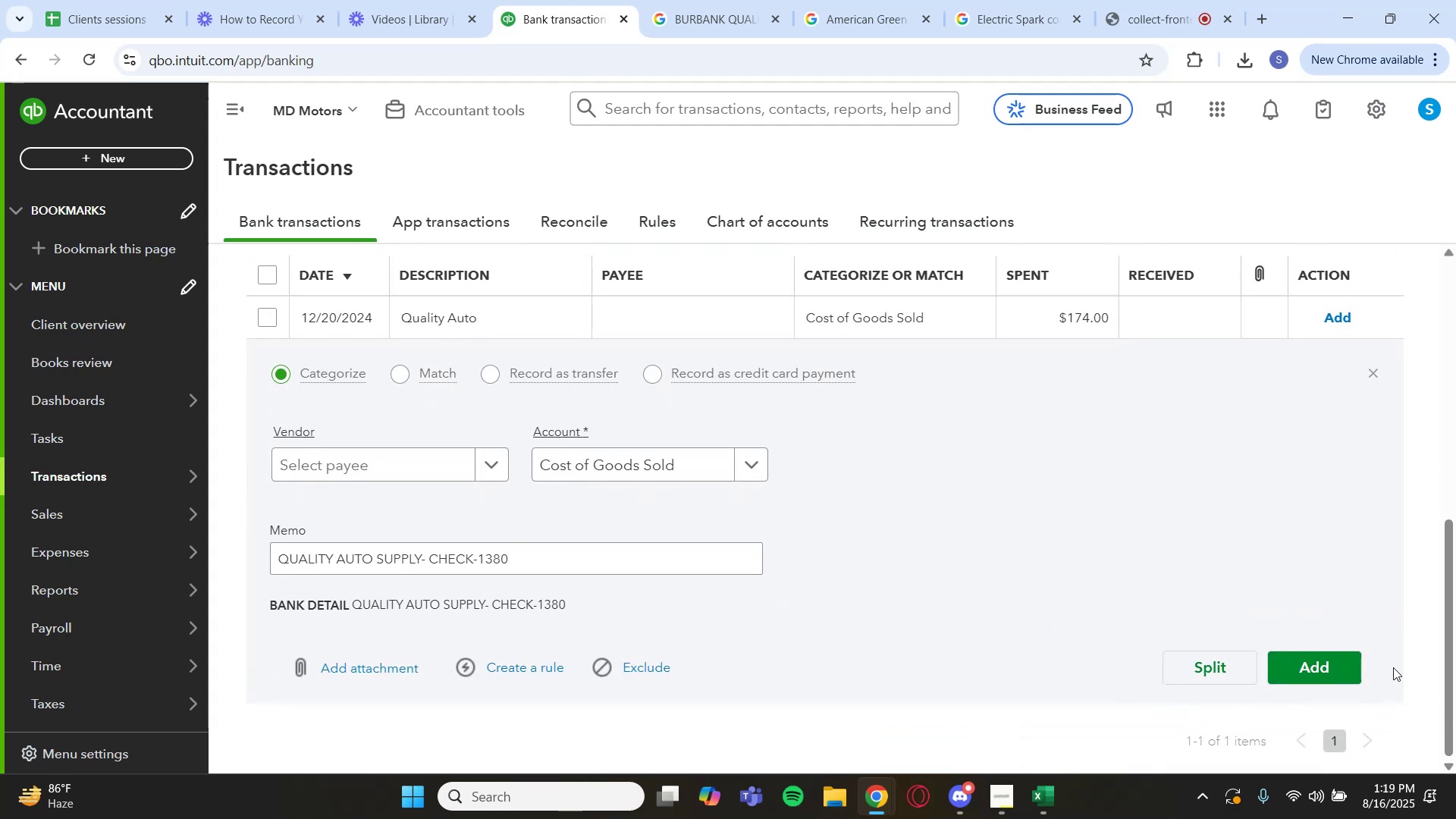 
left_click([1332, 665])
 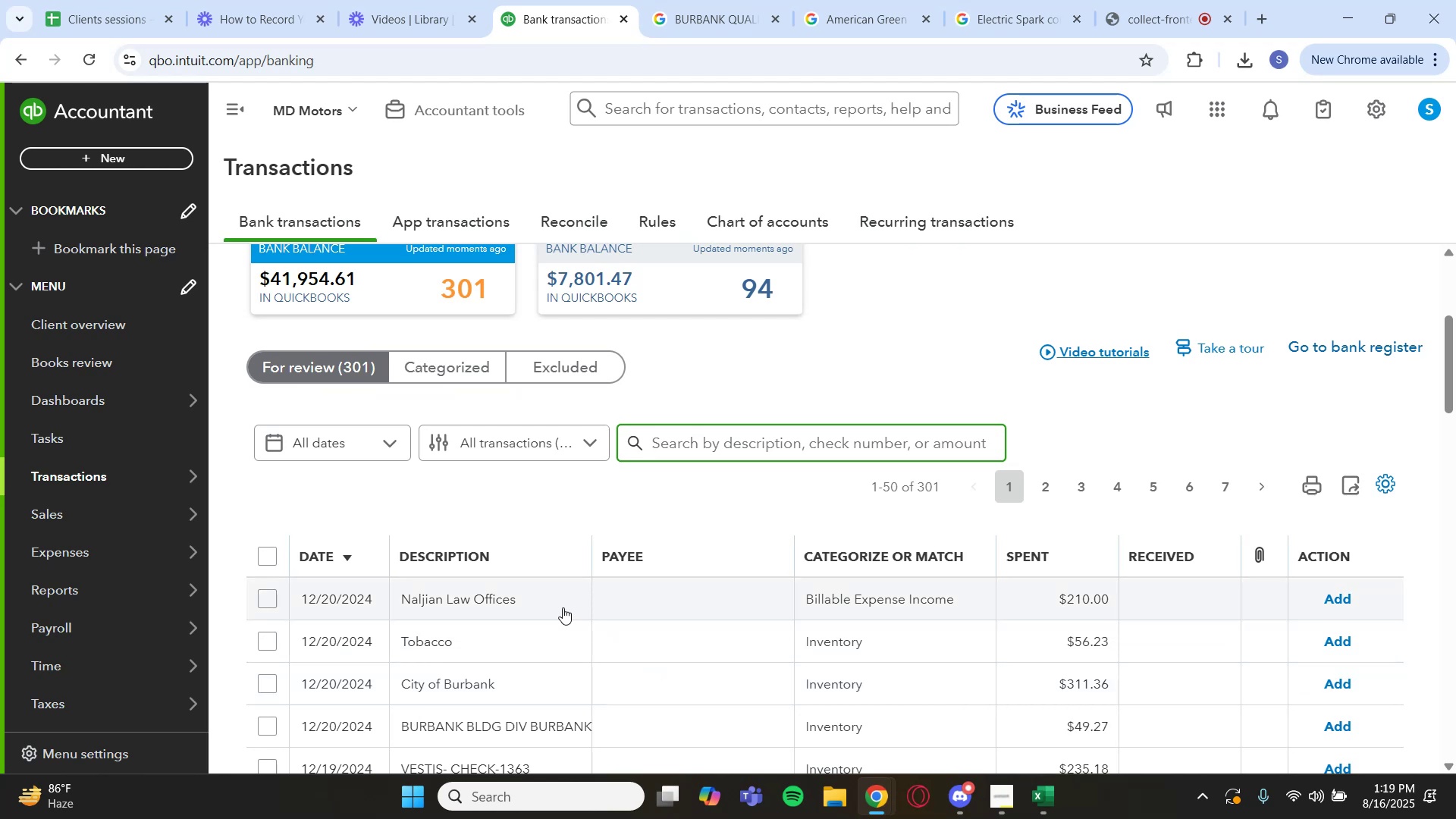 
wait(11.69)
 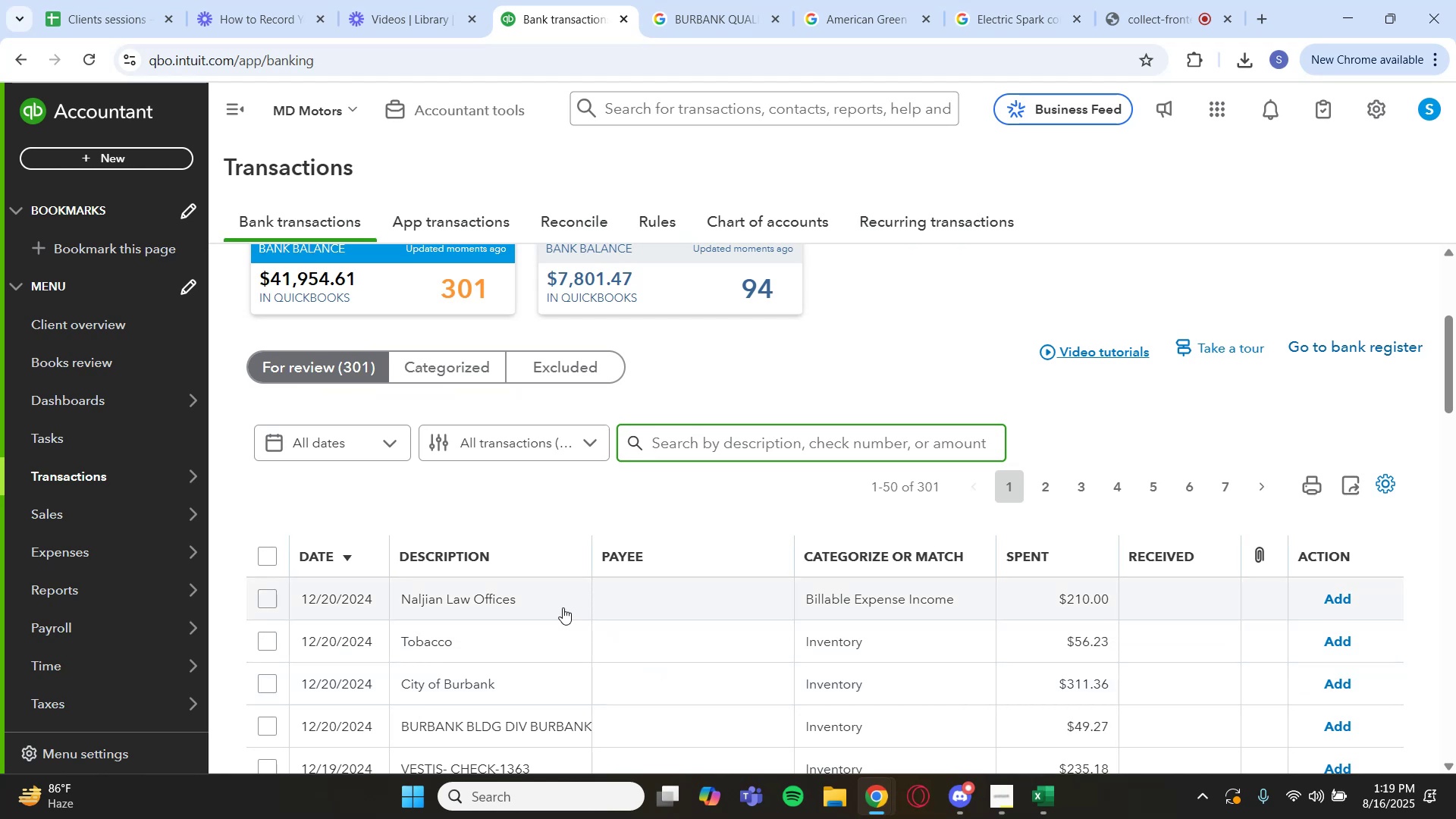 
left_click([546, 607])
 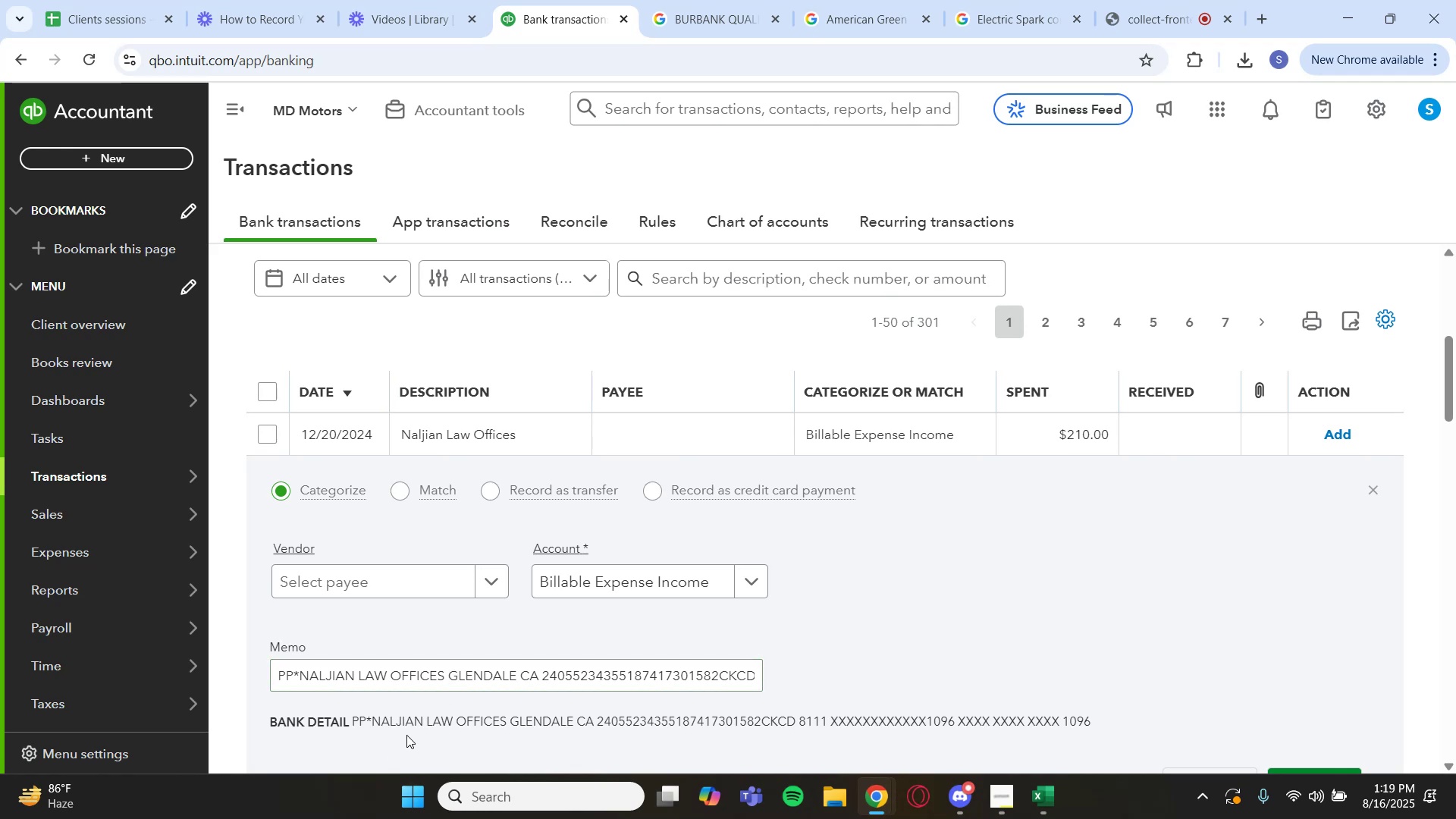 
wait(7.09)
 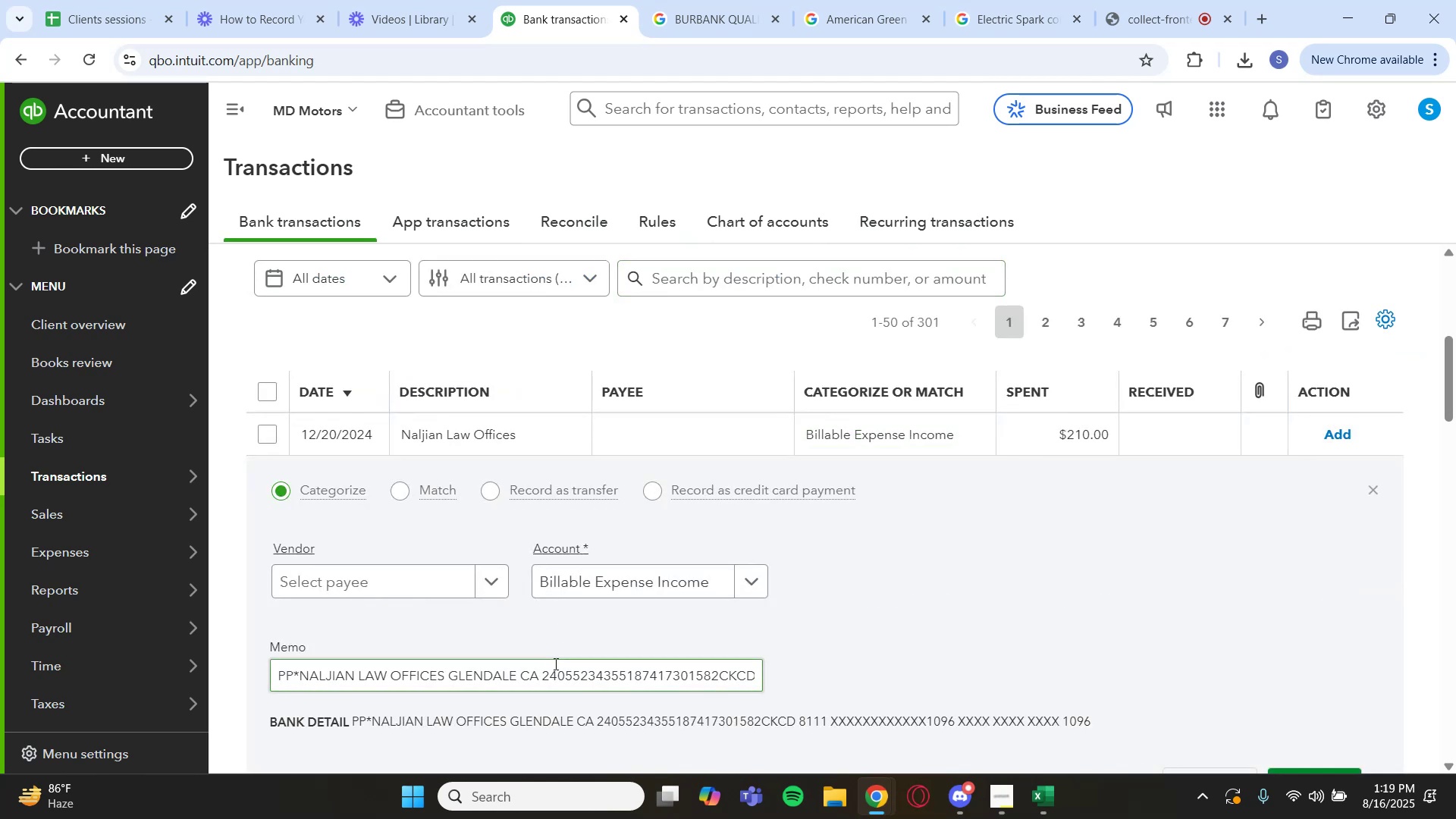 
left_click_drag(start_coordinate=[372, 719], to_coordinate=[509, 724])
 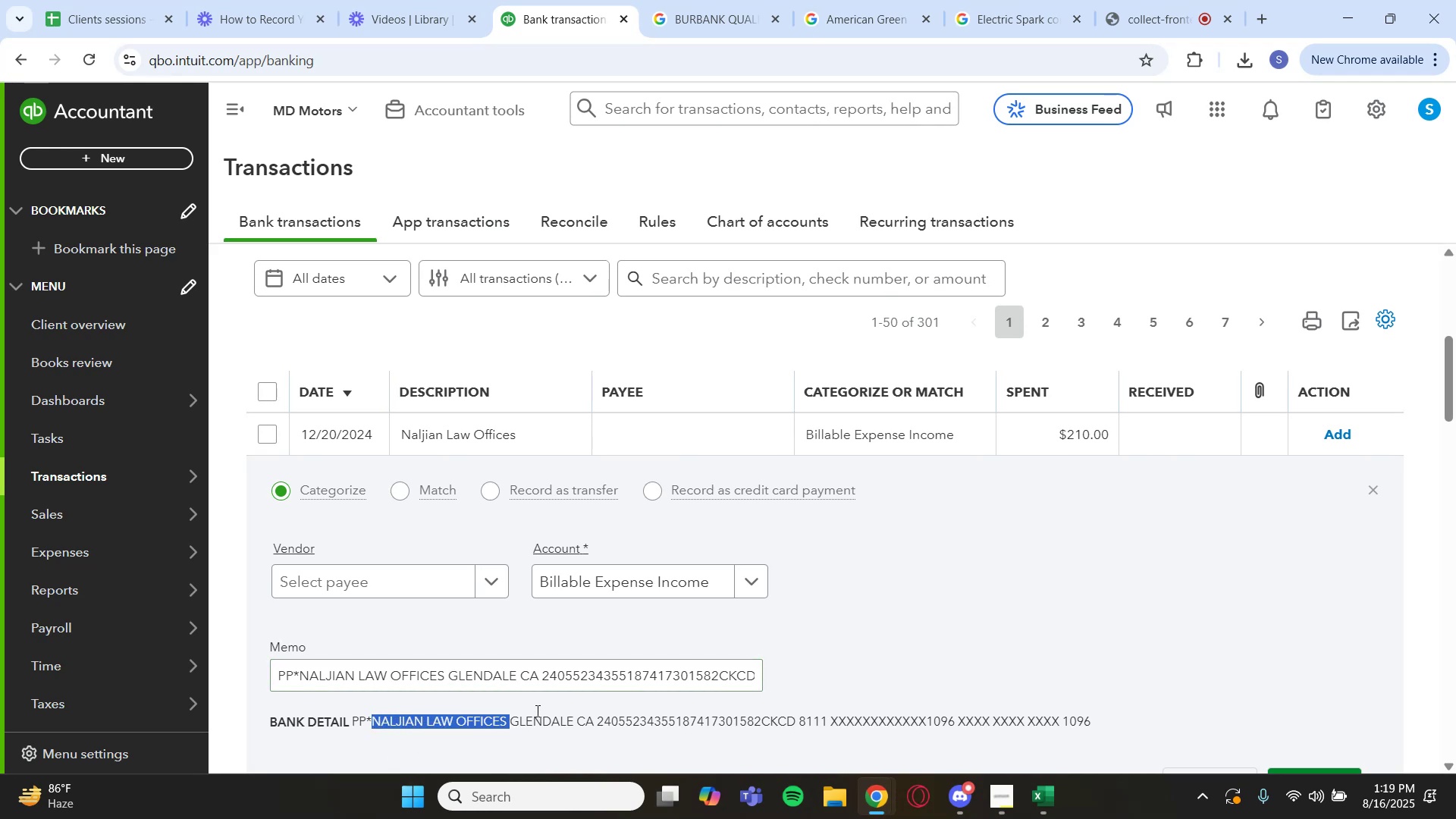 
key(Control+C)
 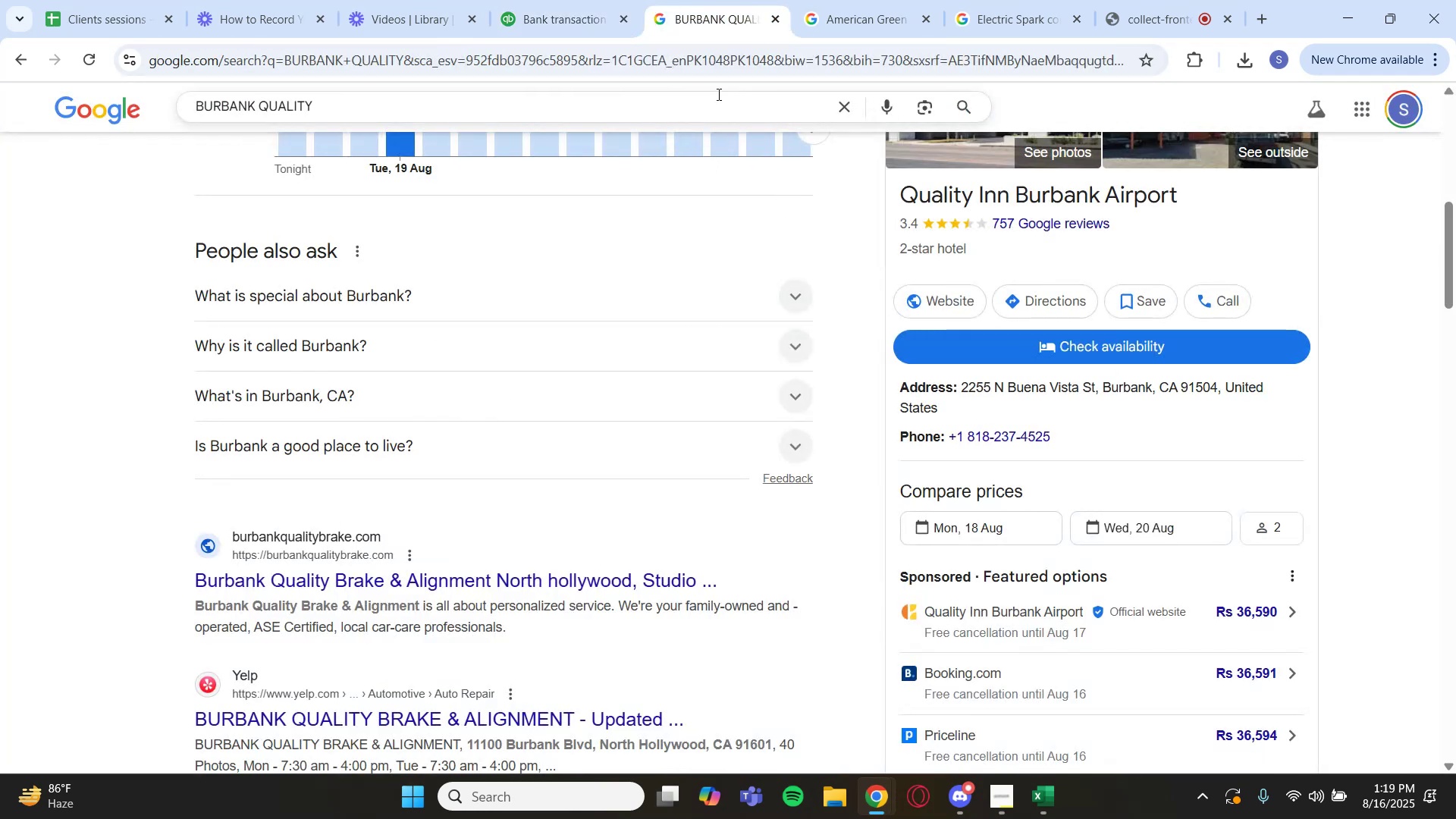 
left_click([841, 100])
 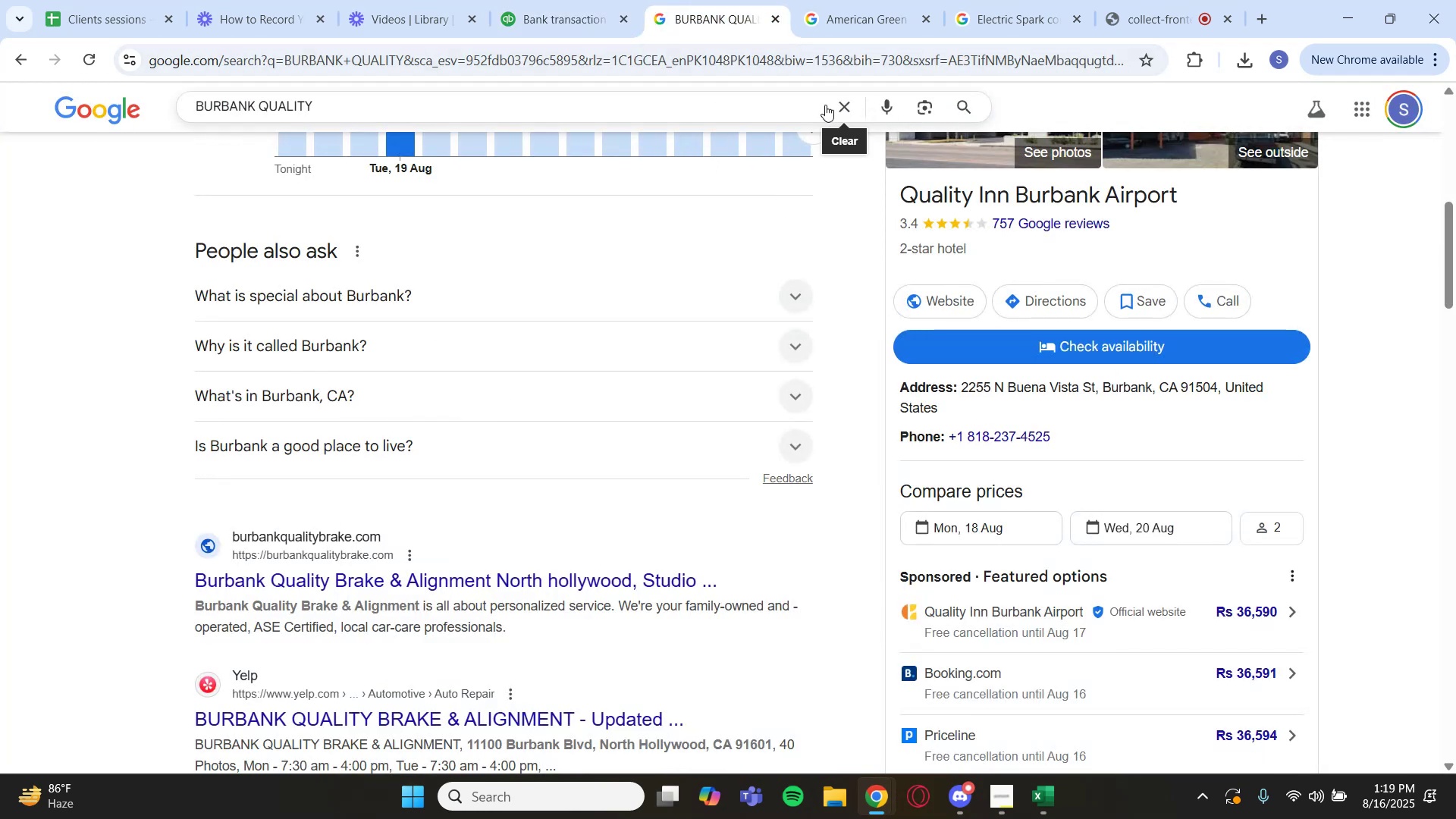 
key(Control+V)
 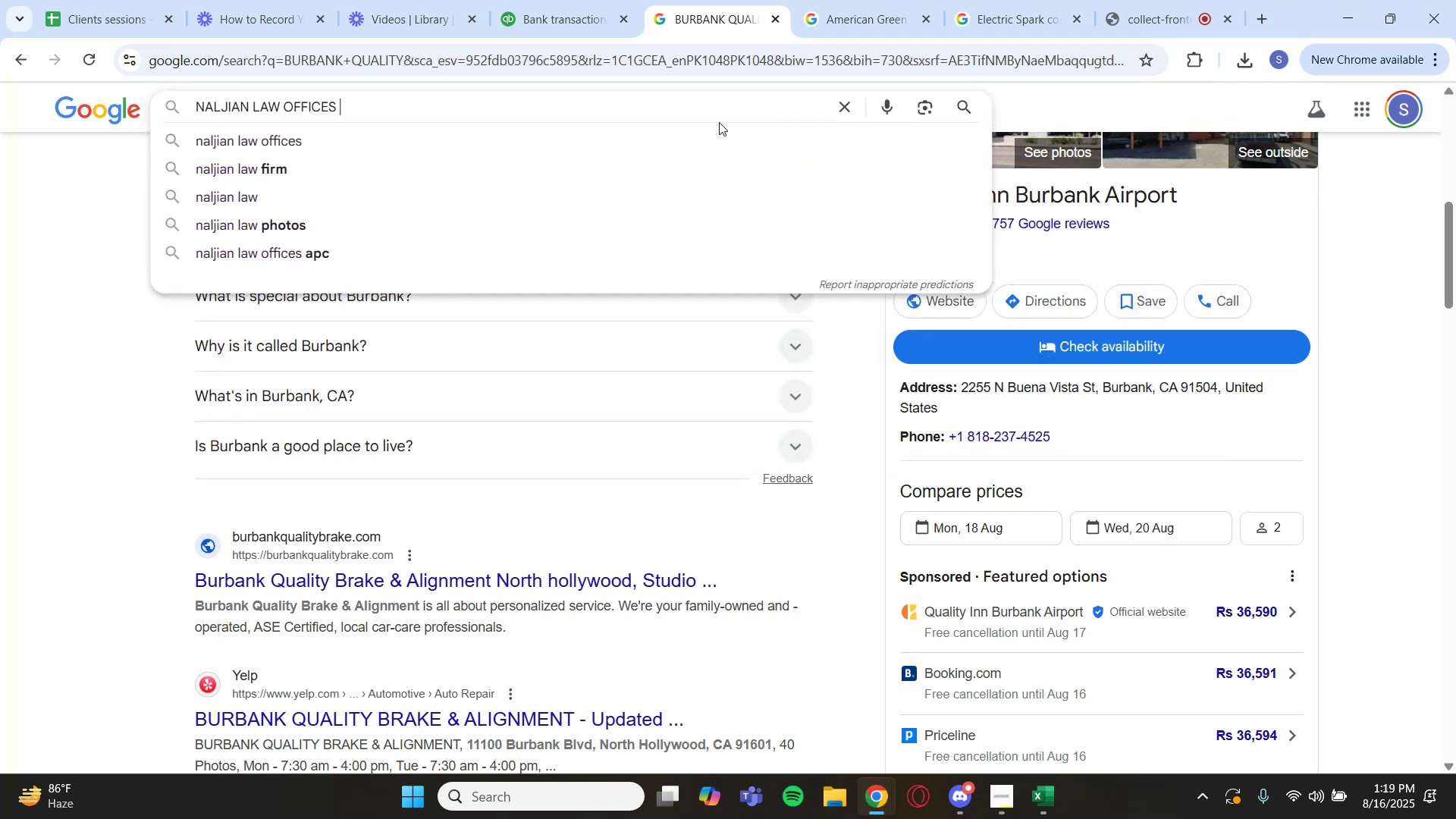 
key(Enter)
 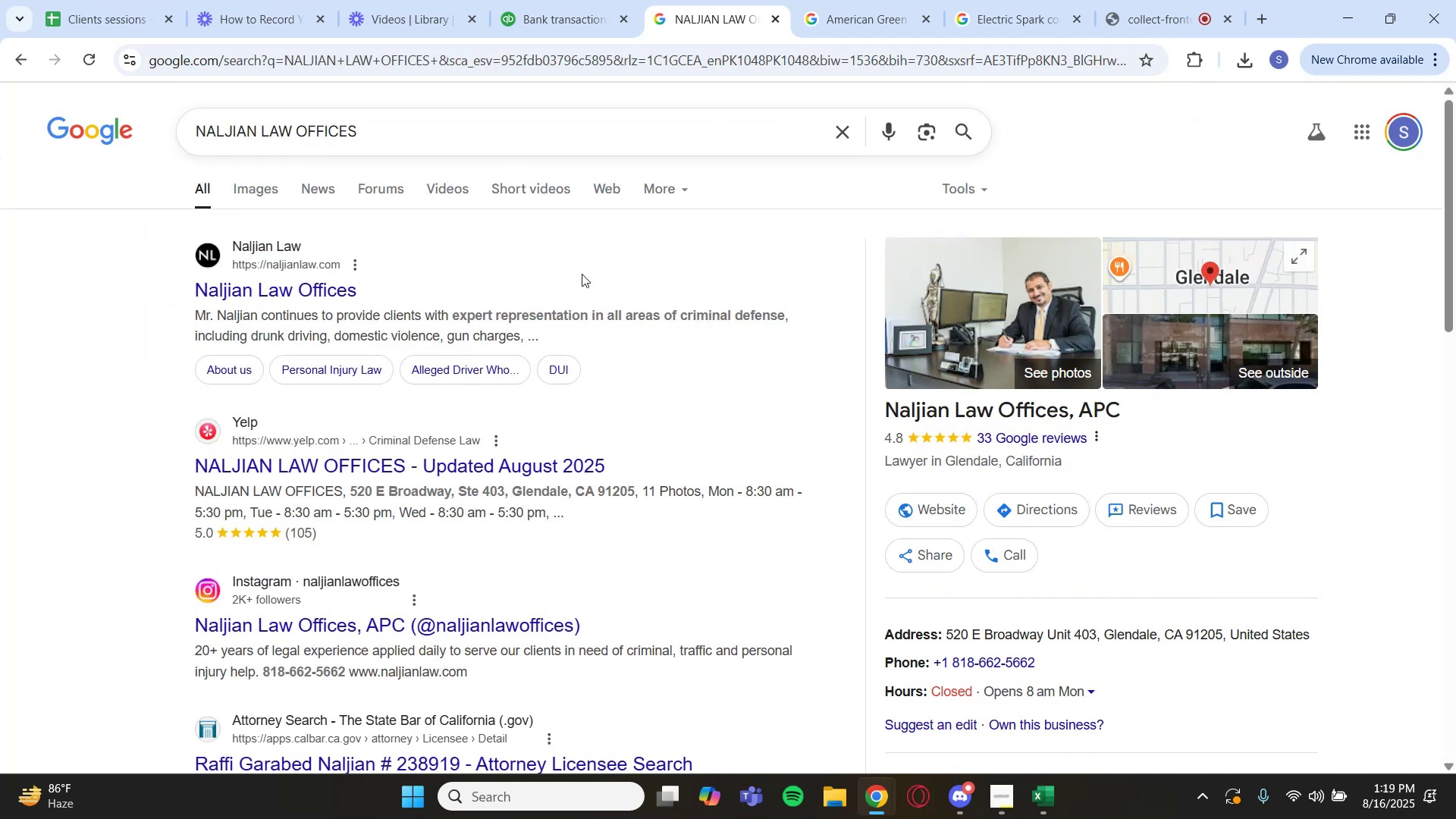 
wait(9.86)
 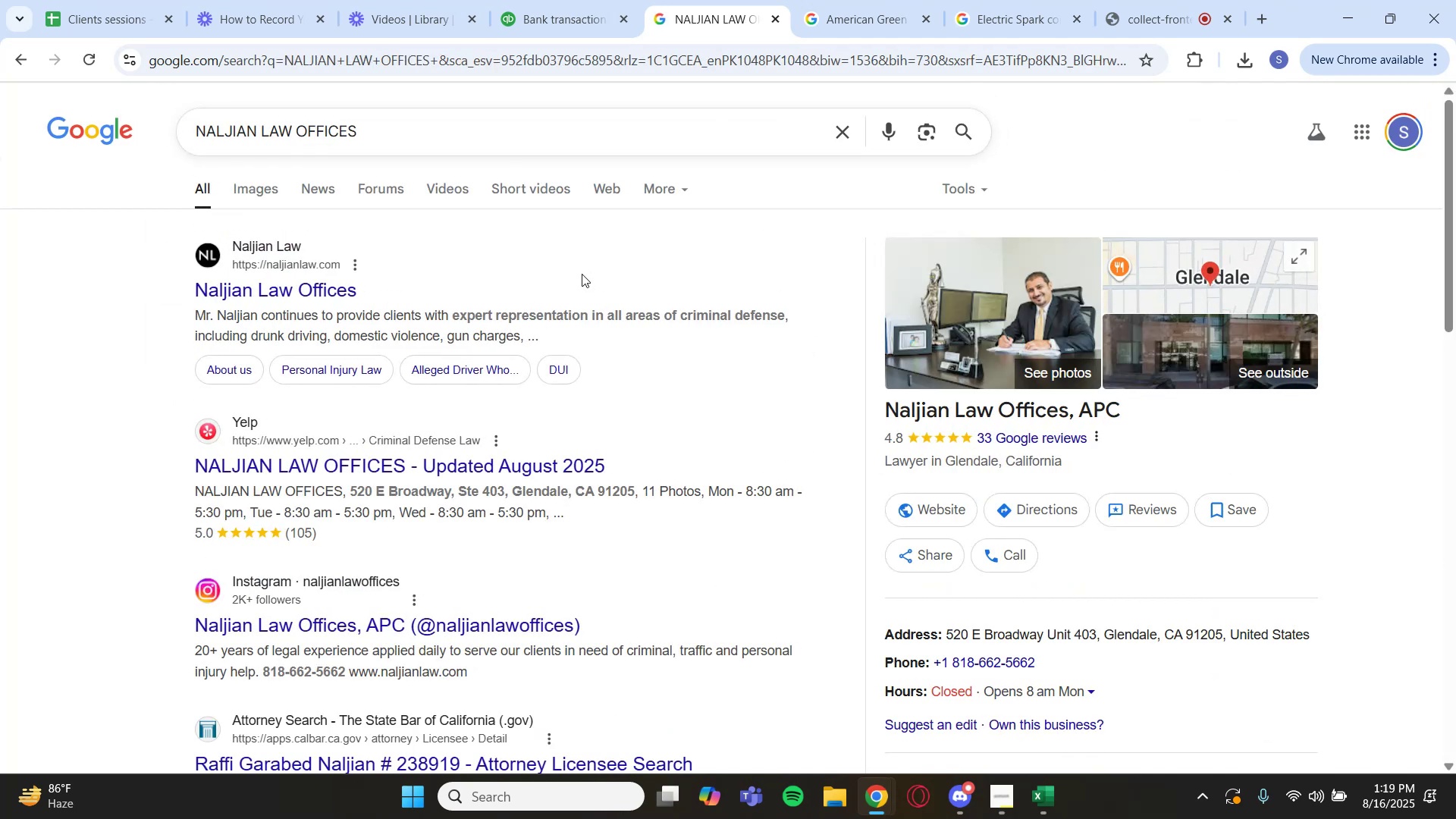 
left_click([576, 20])
 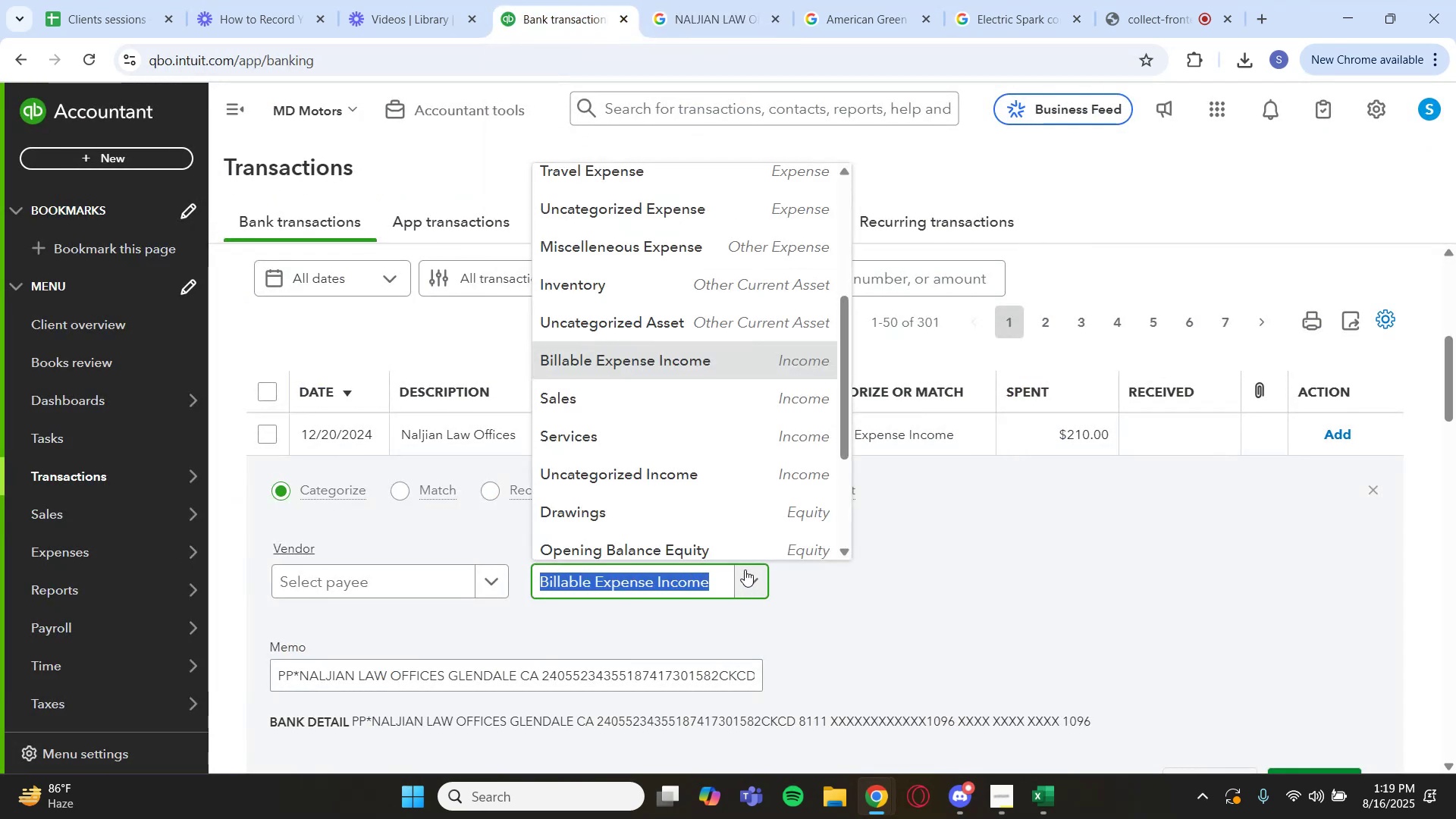 
left_click([643, 440])
 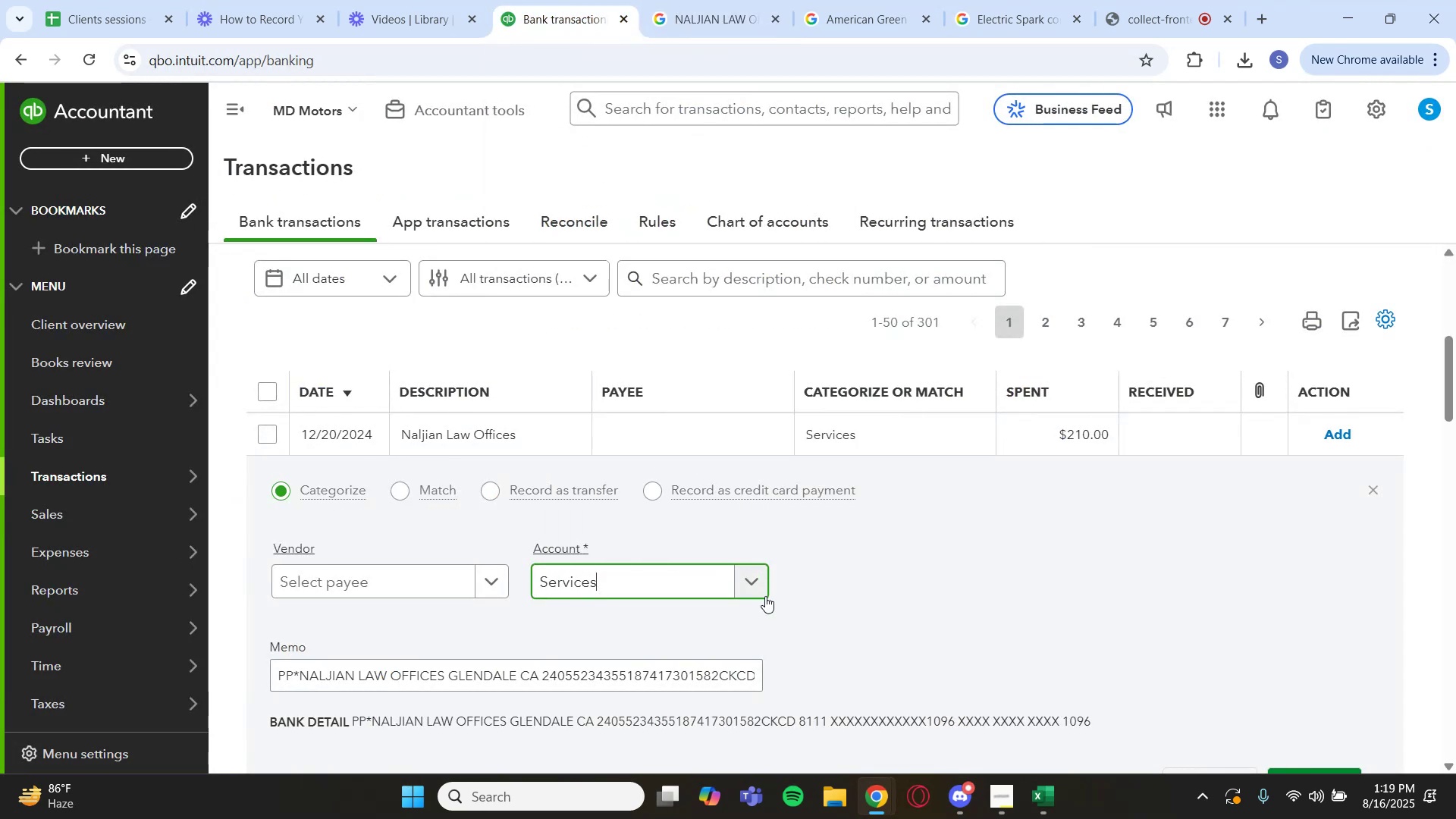 
left_click([741, 579])
 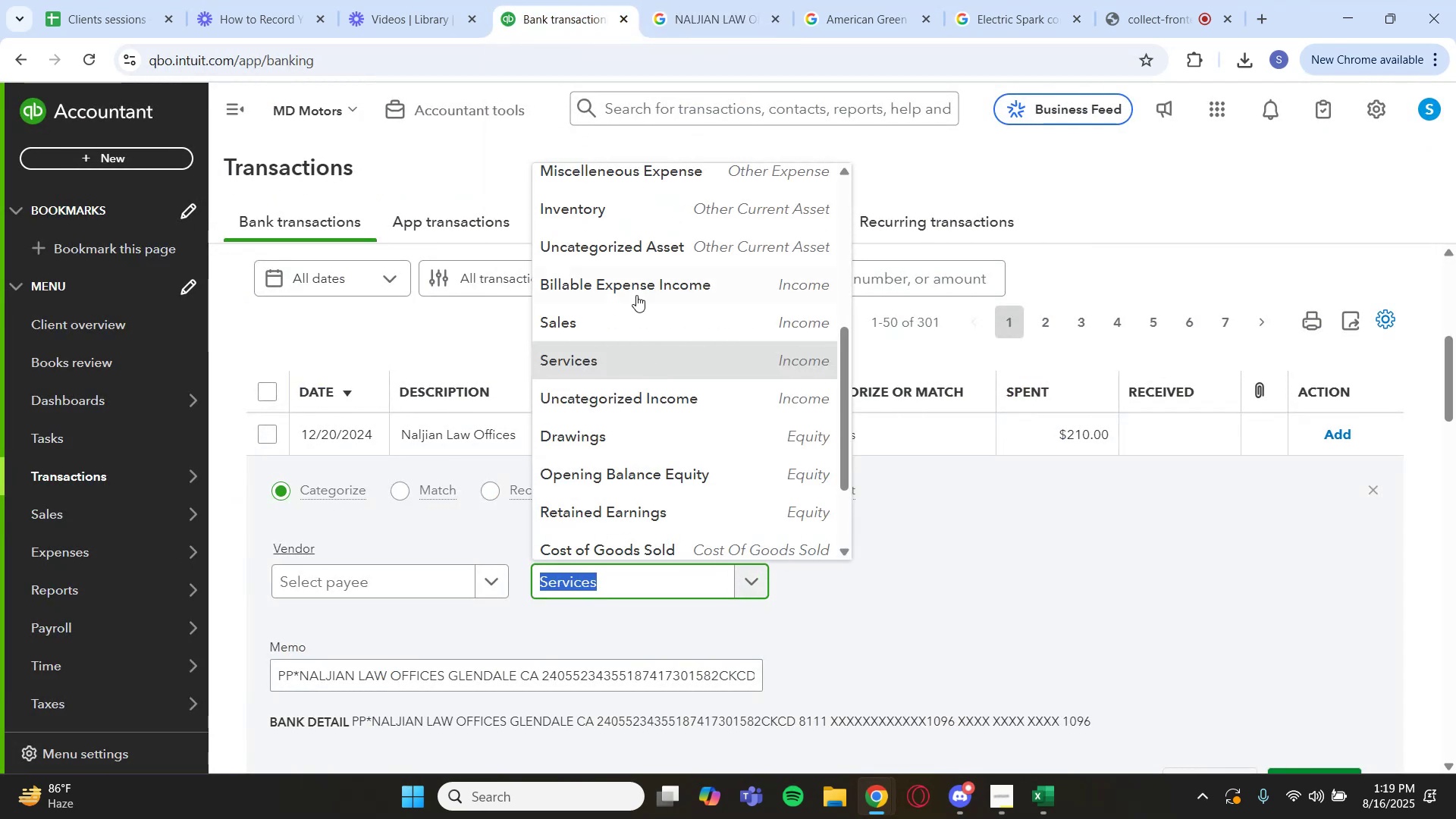 
scroll: coordinate [633, 298], scroll_direction: up, amount: 3.0
 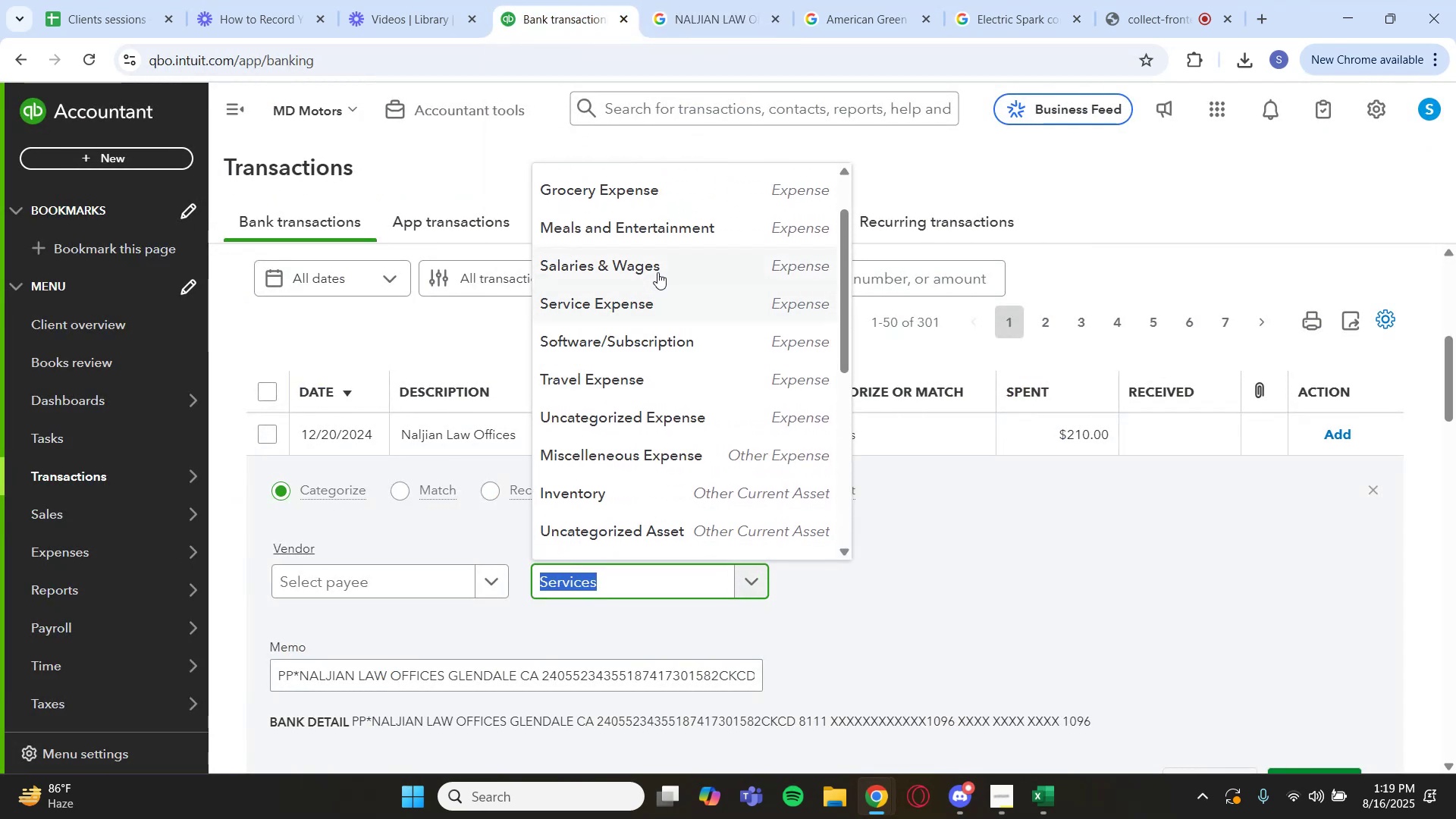 
left_click([647, 303])
 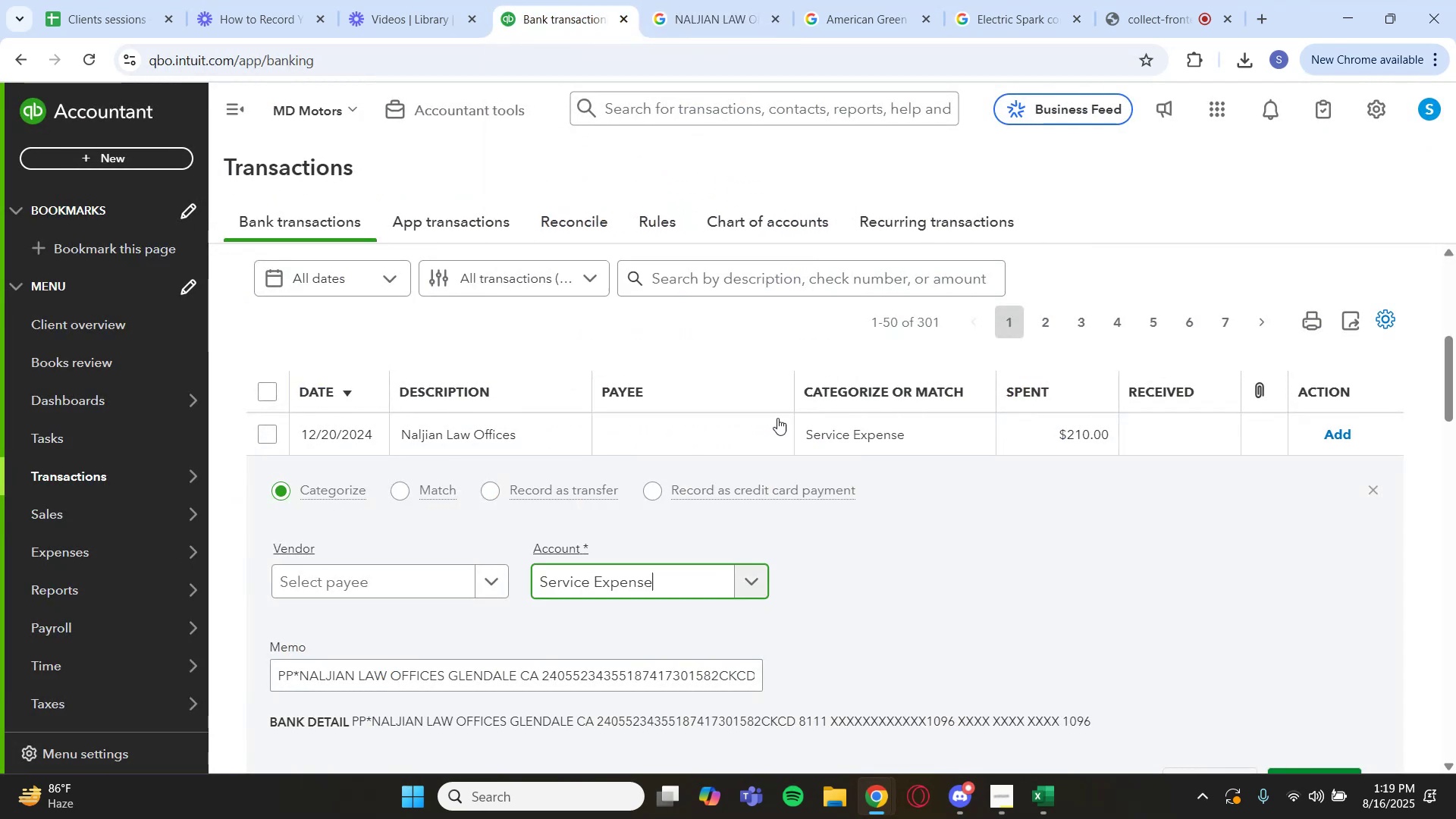 
scroll: coordinate [1107, 593], scroll_direction: down, amount: 2.0
 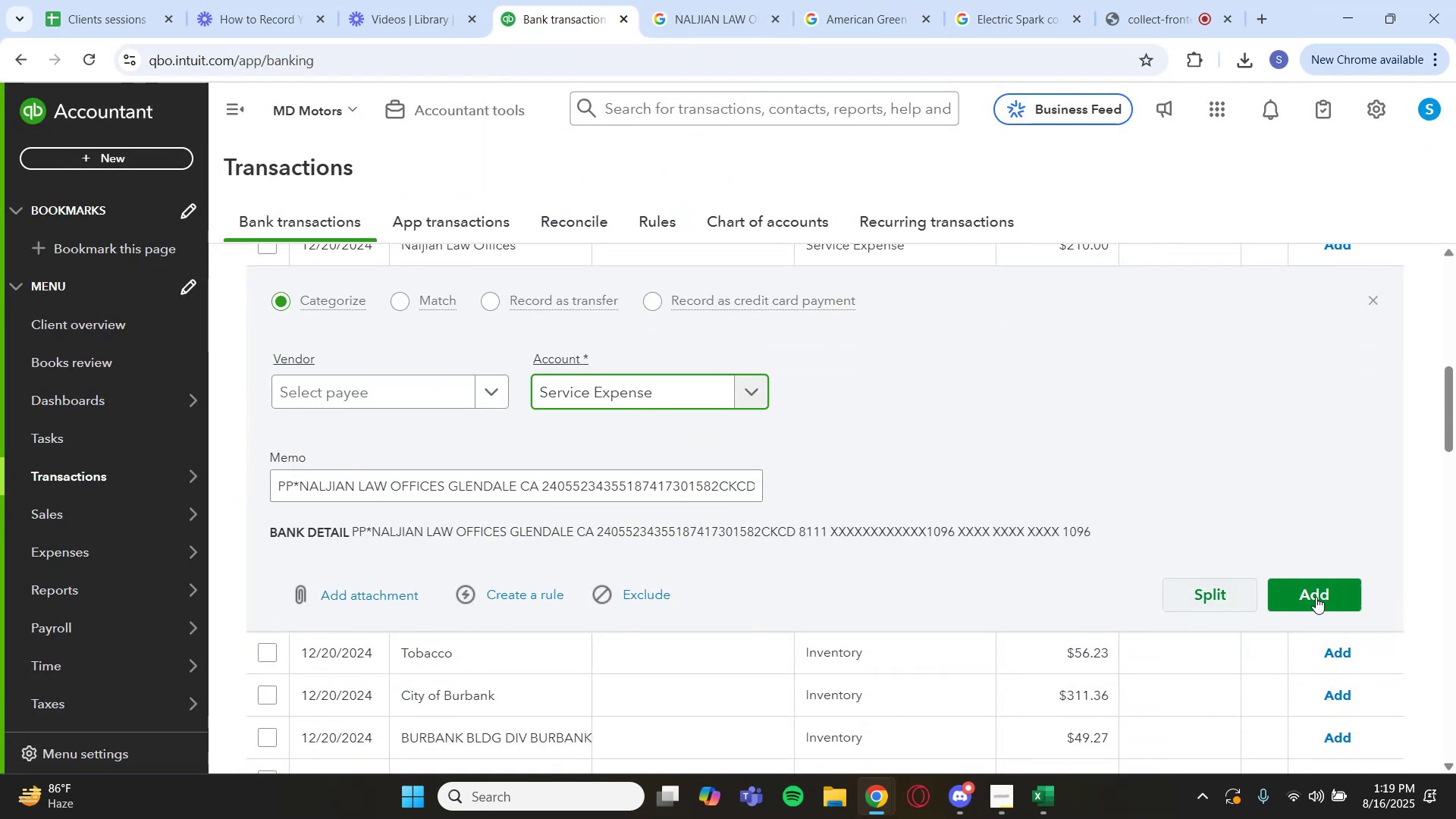 
left_click([1297, 597])
 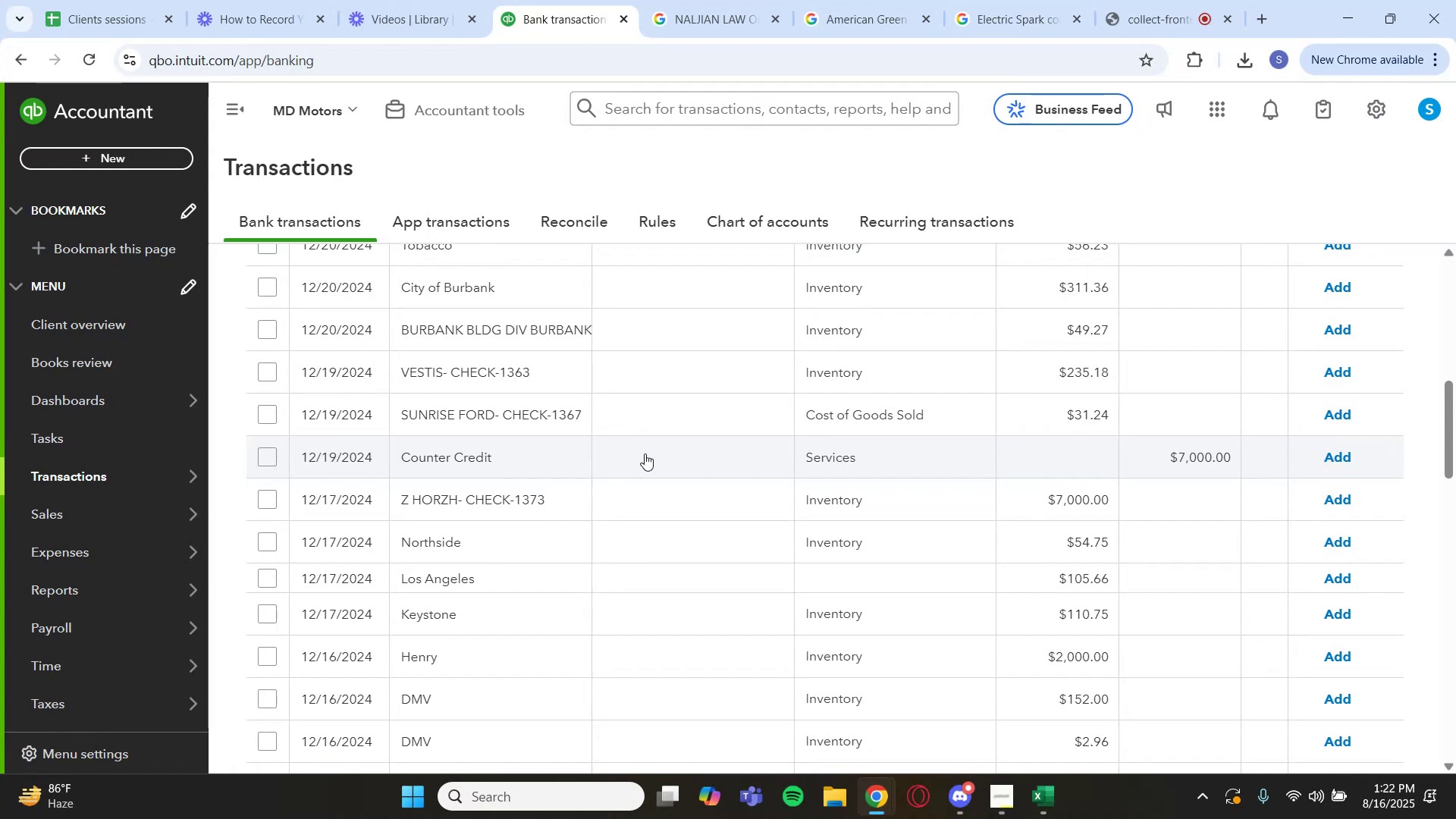 
wait(185.46)
 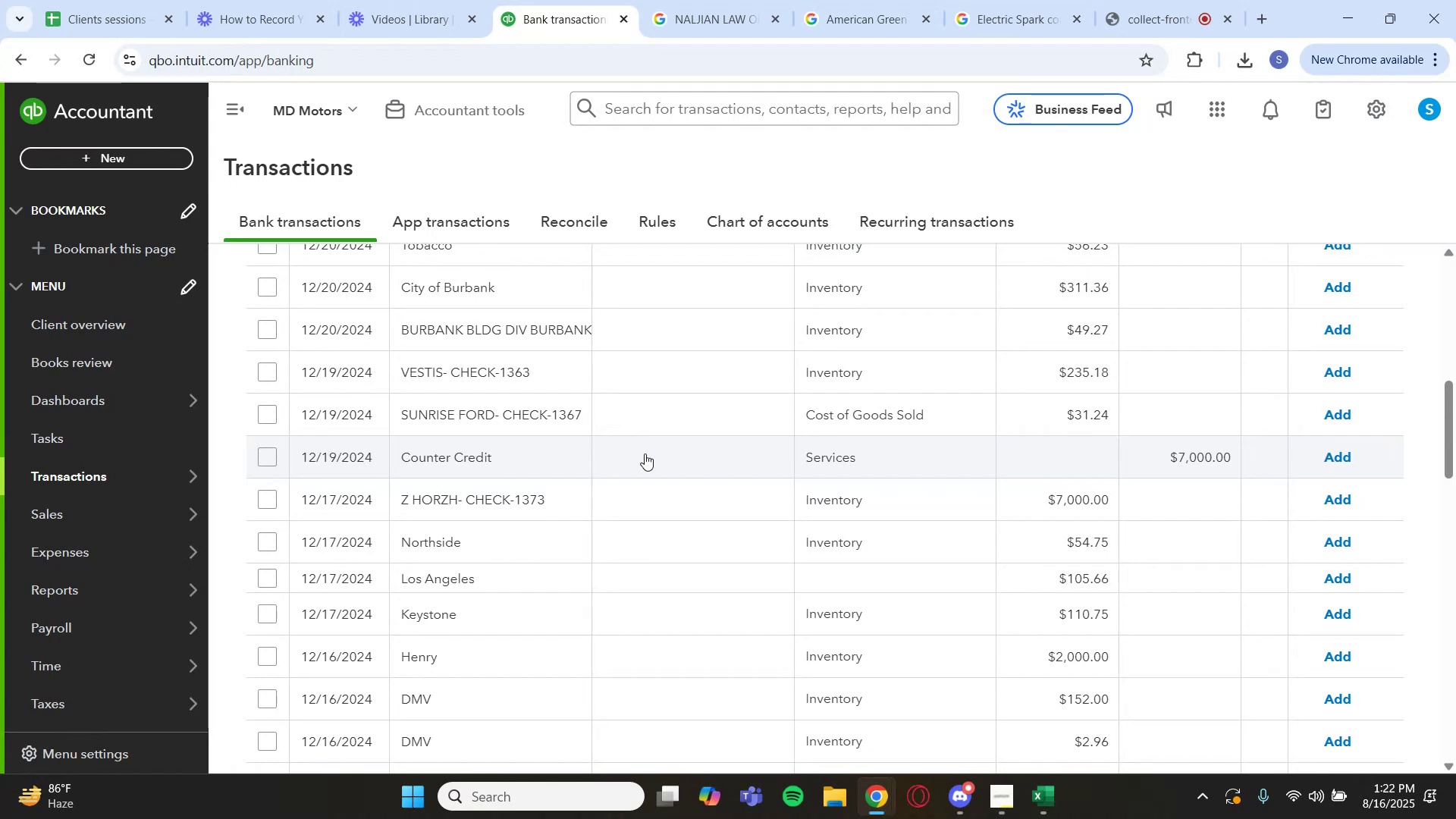 
scroll: coordinate [545, 501], scroll_direction: up, amount: 3.0
 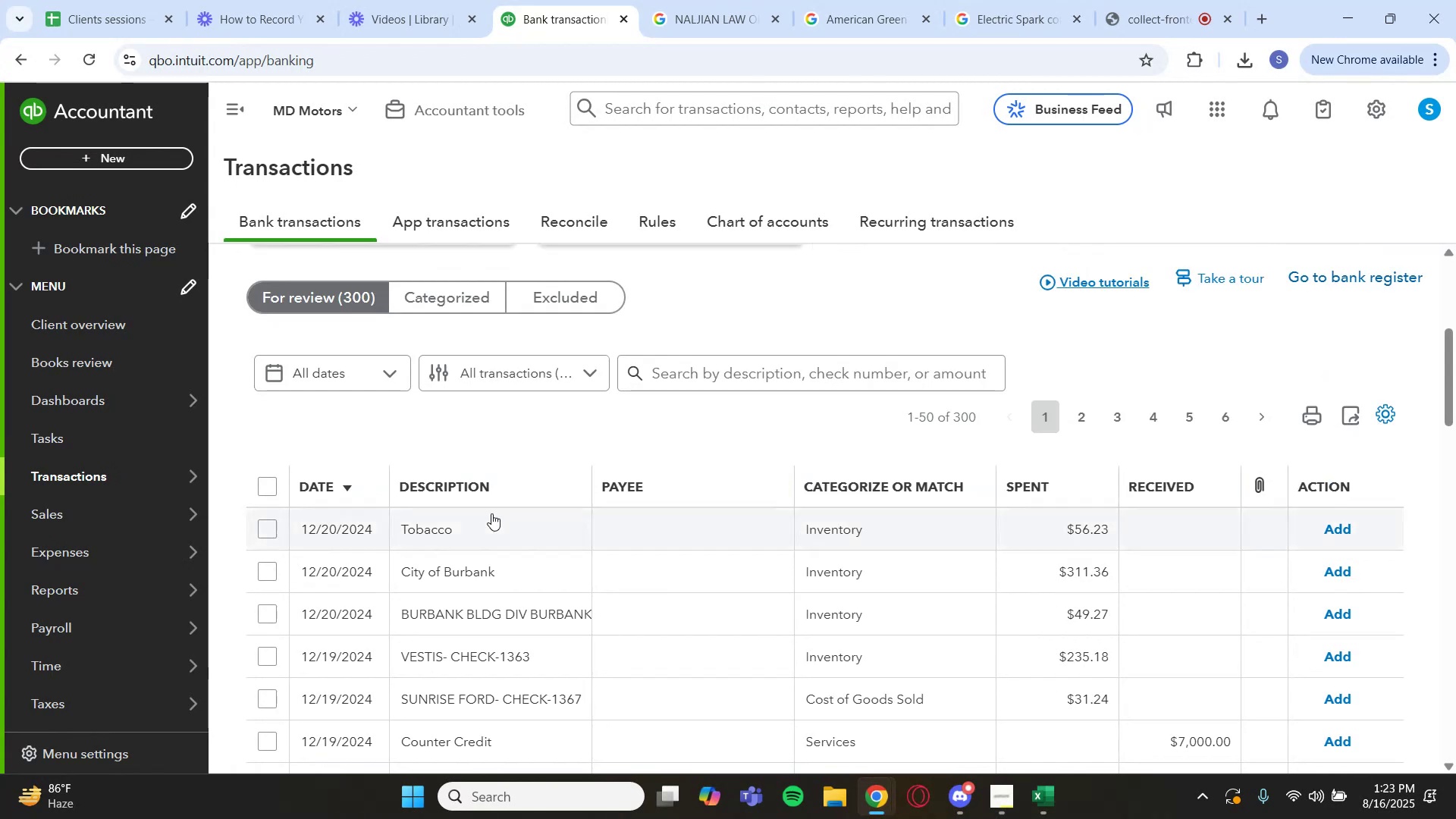 
left_click([489, 516])
 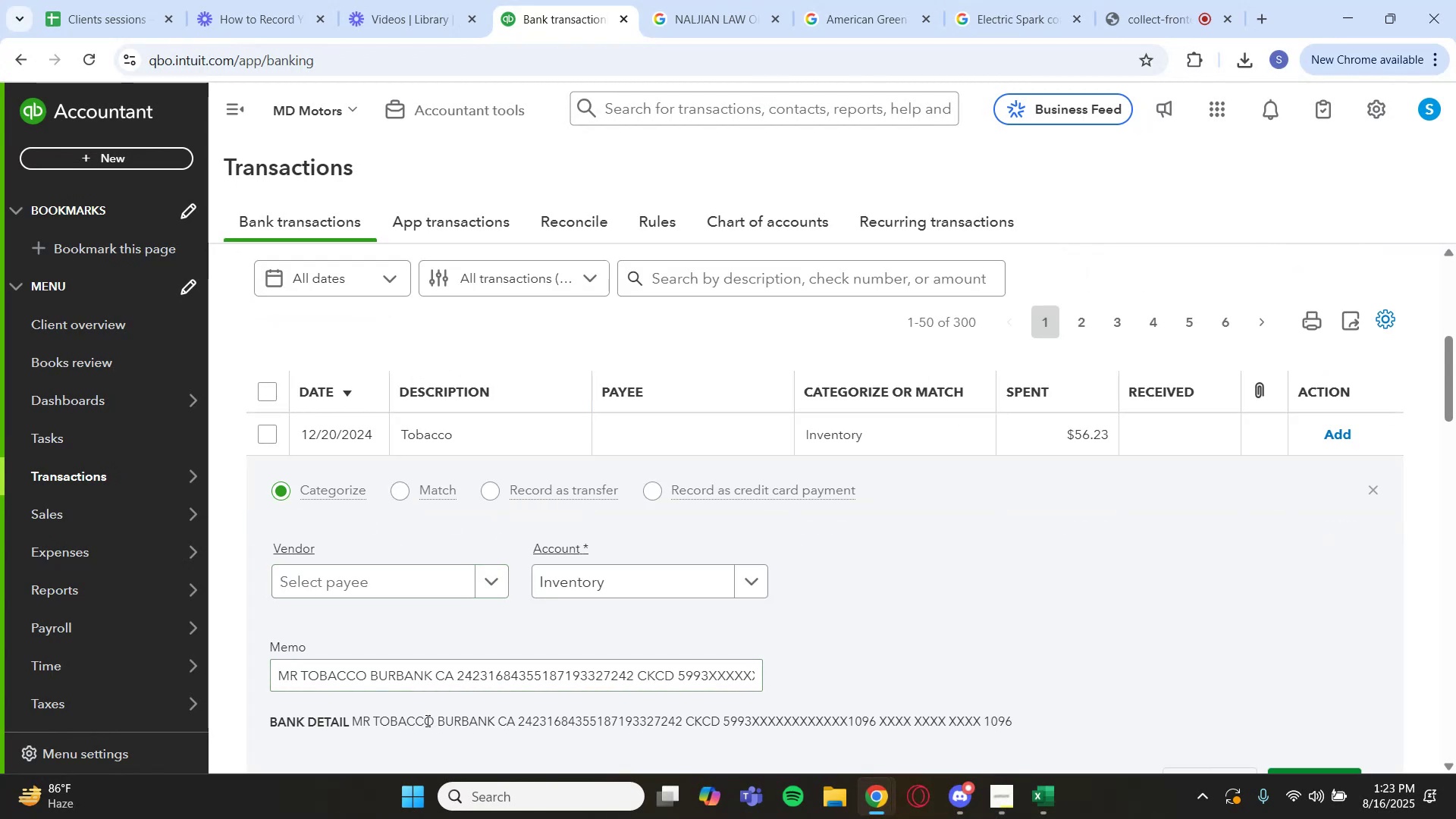 
left_click_drag(start_coordinate=[435, 723], to_coordinate=[353, 721])
 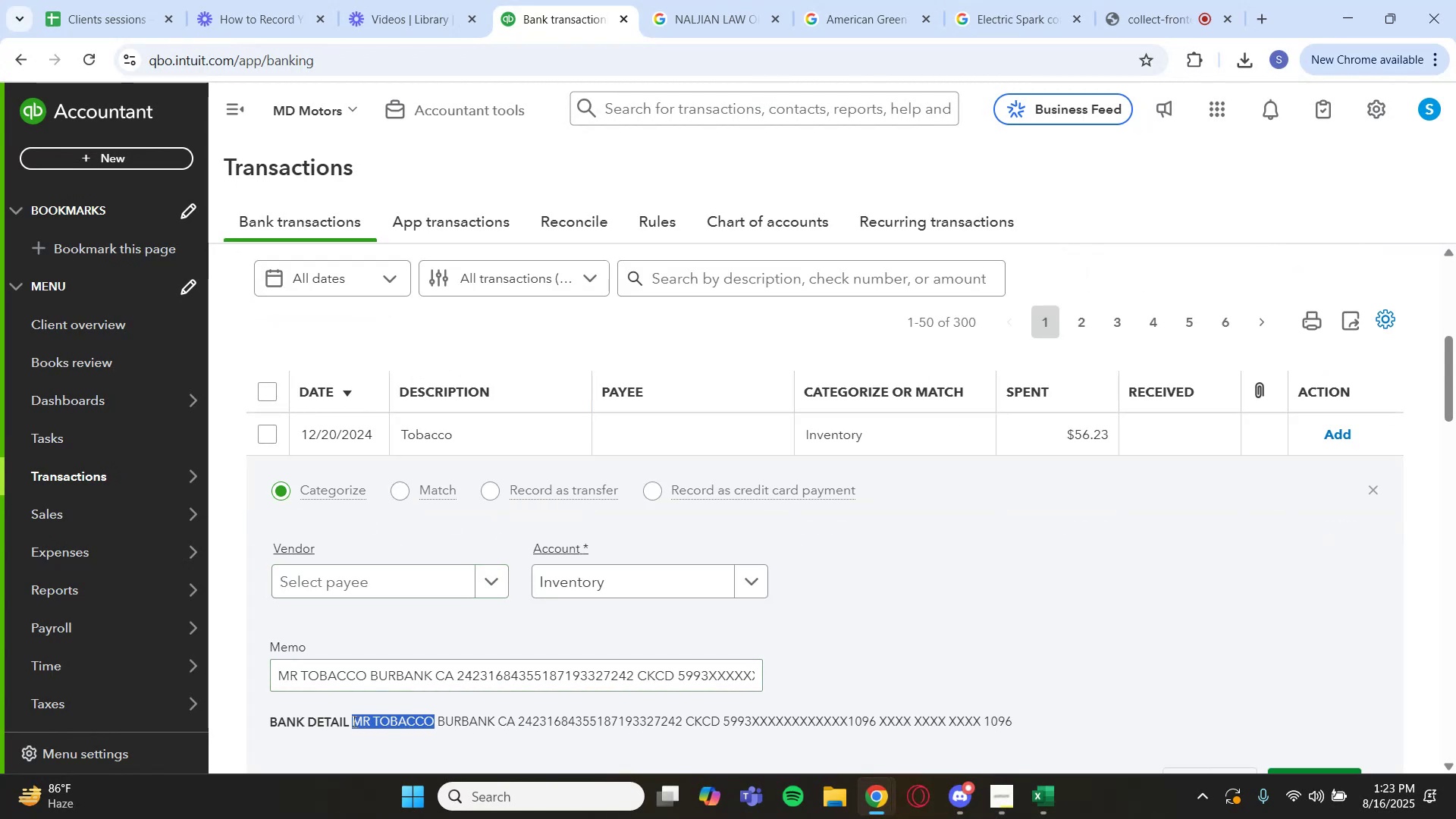 
key(Control+C)
 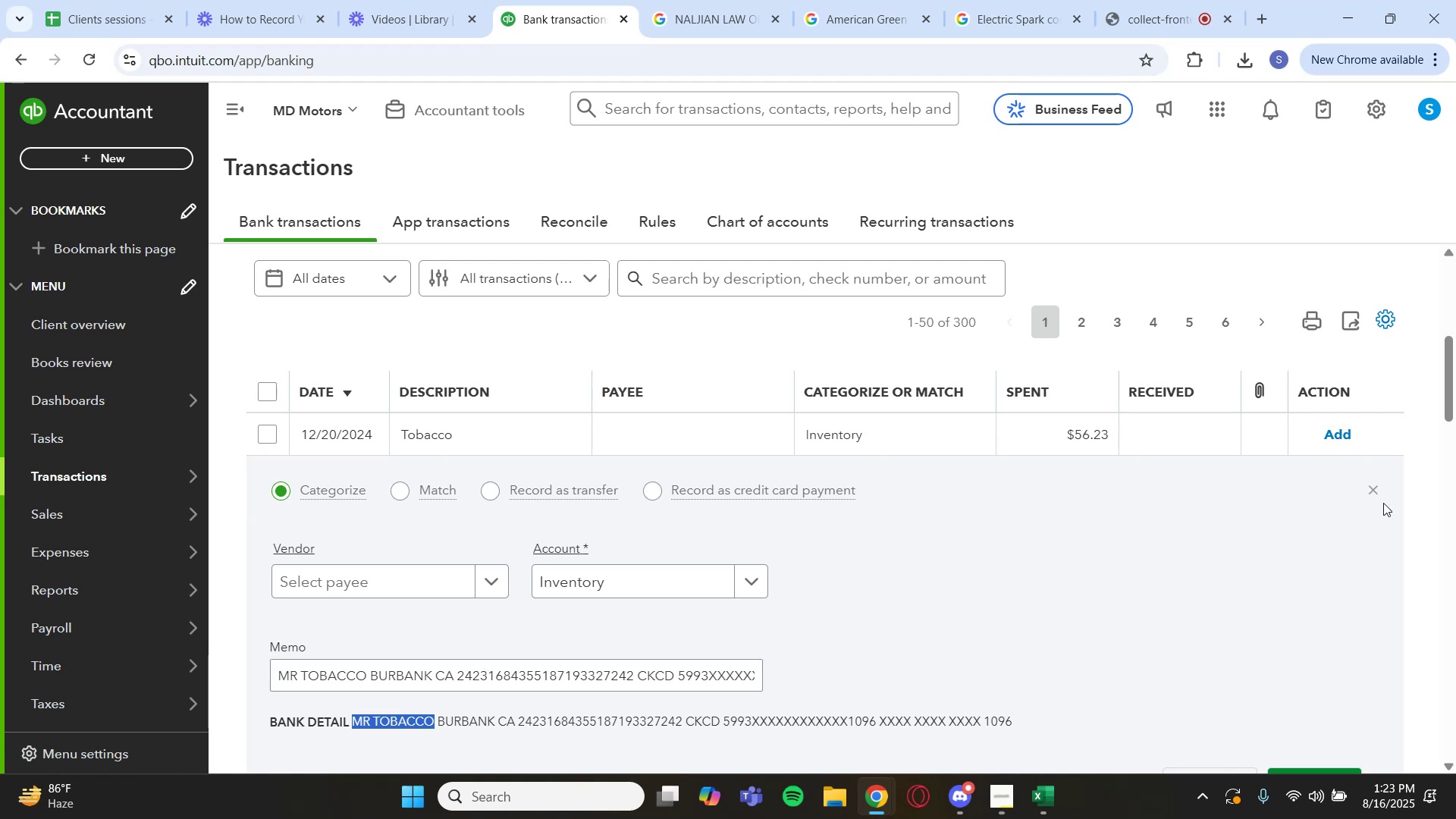 
left_click([1369, 486])
 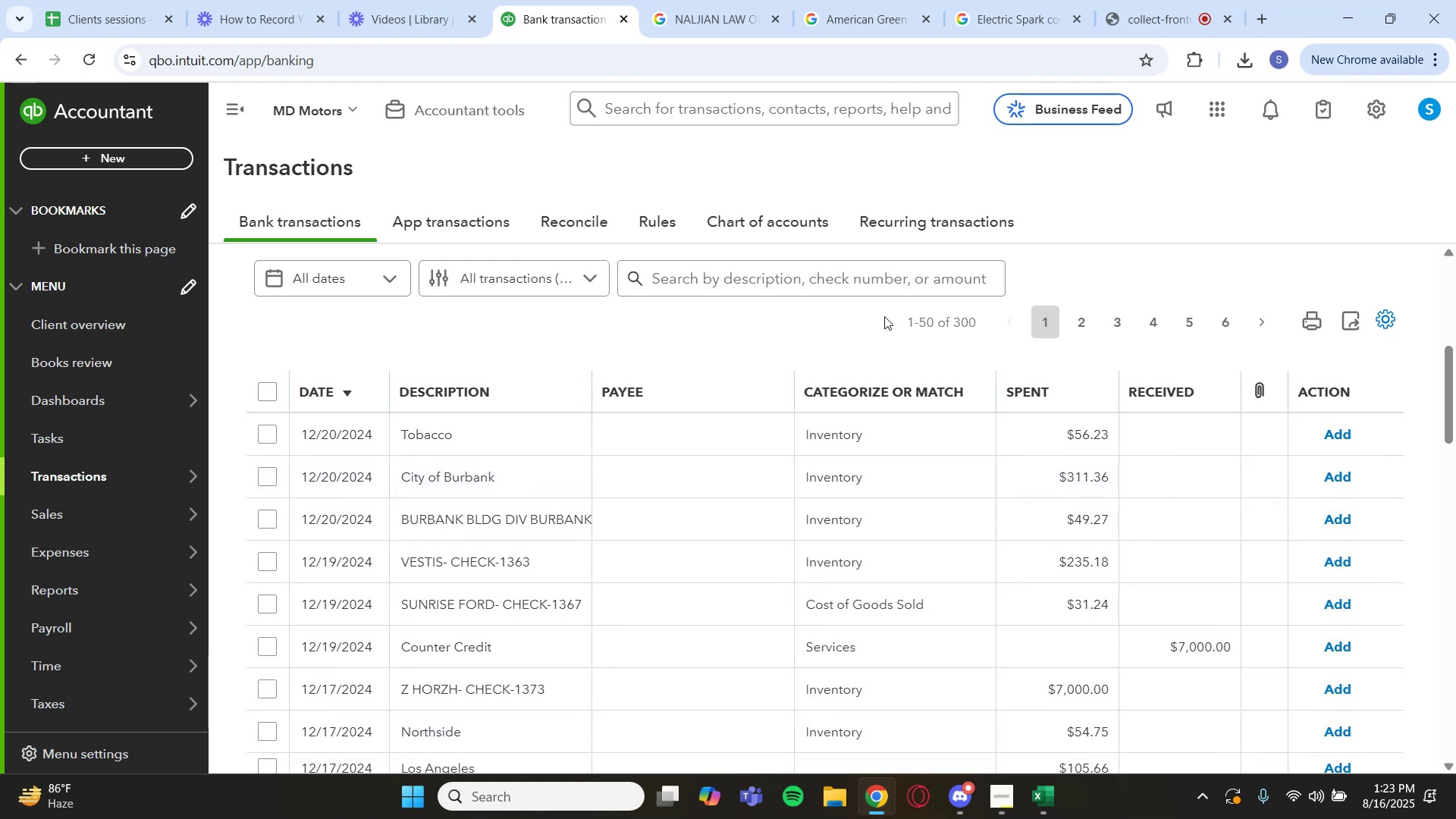 
key(Control+V)
 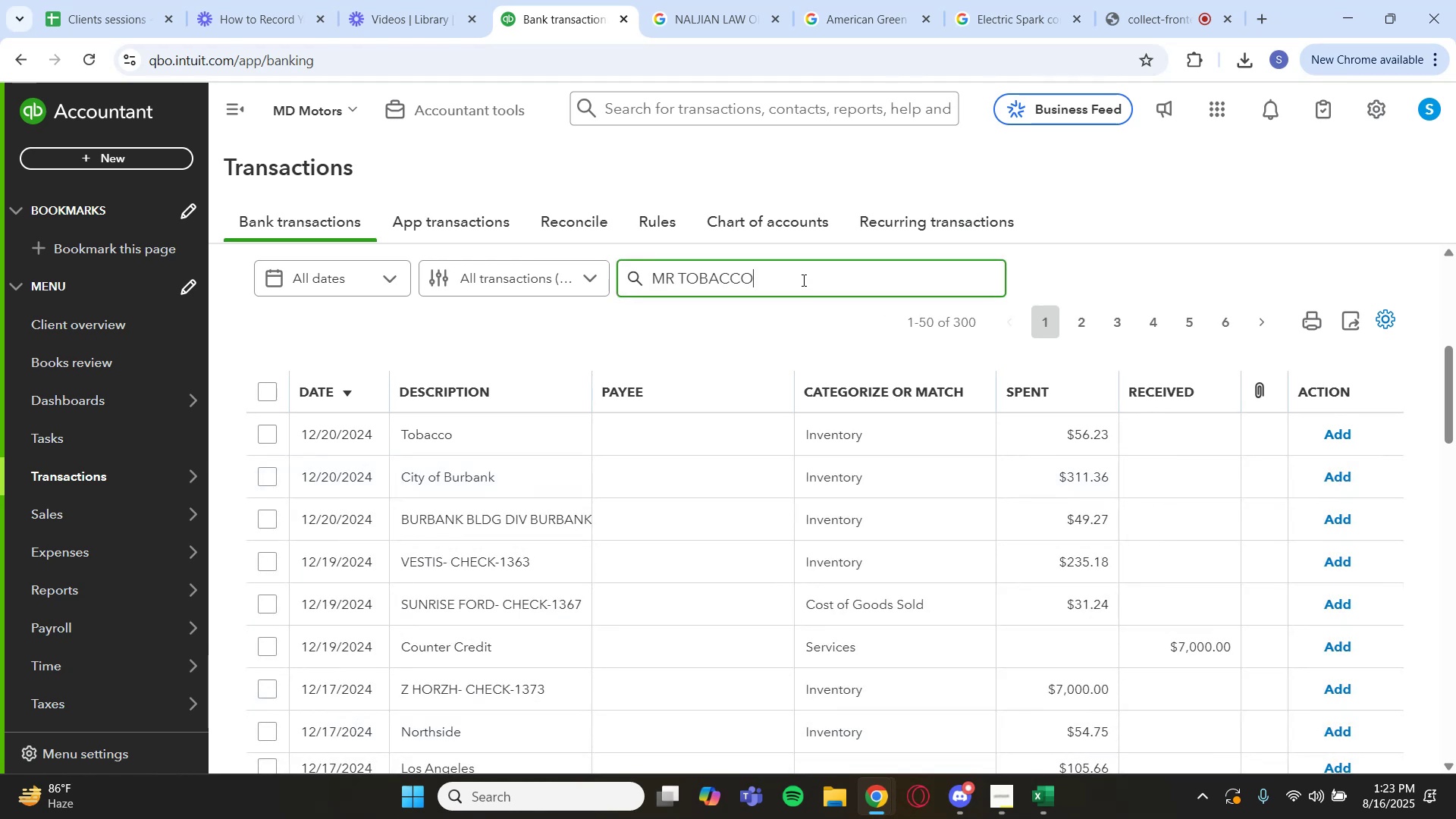 
key(Enter)
 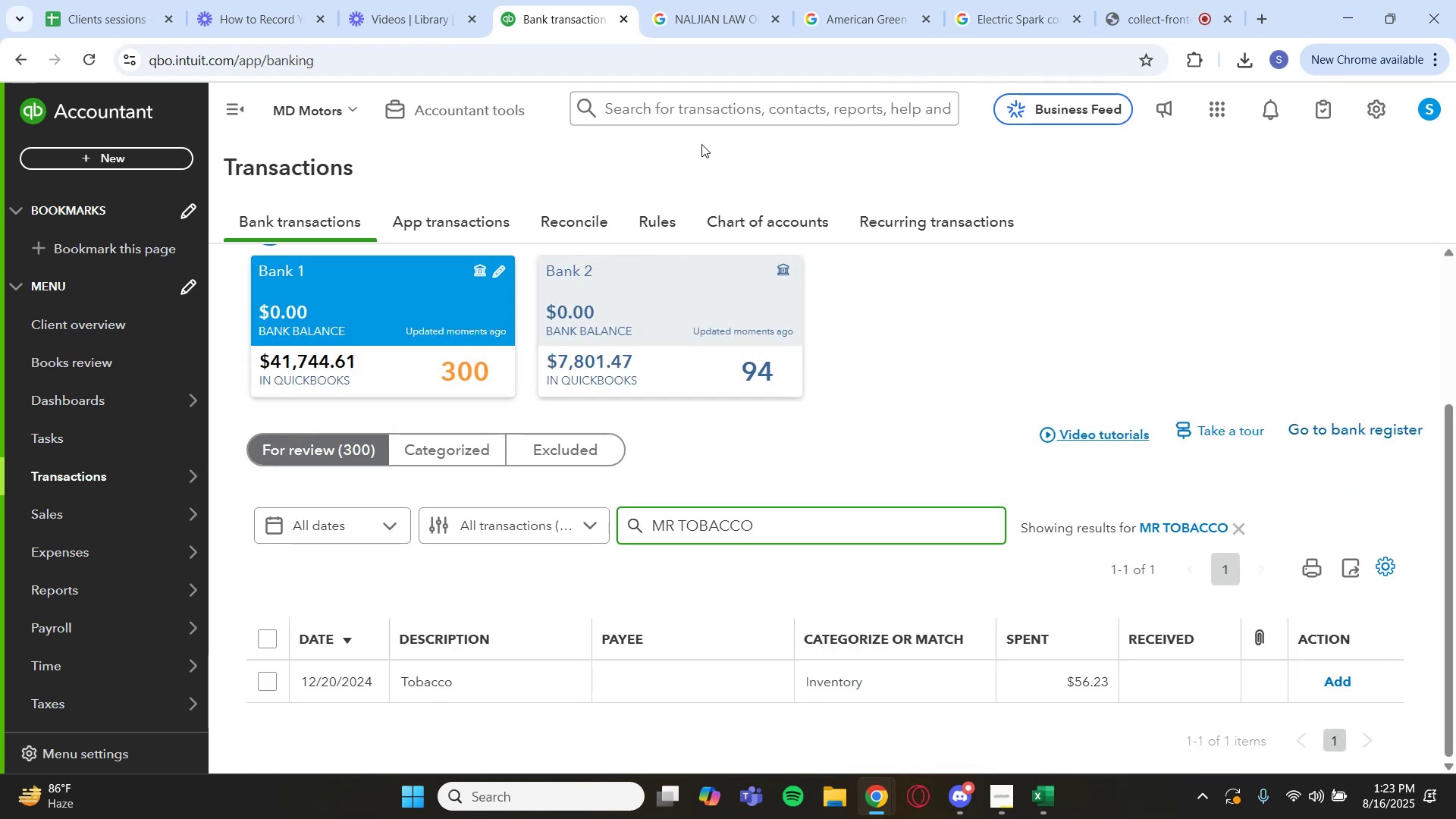 
wait(6.33)
 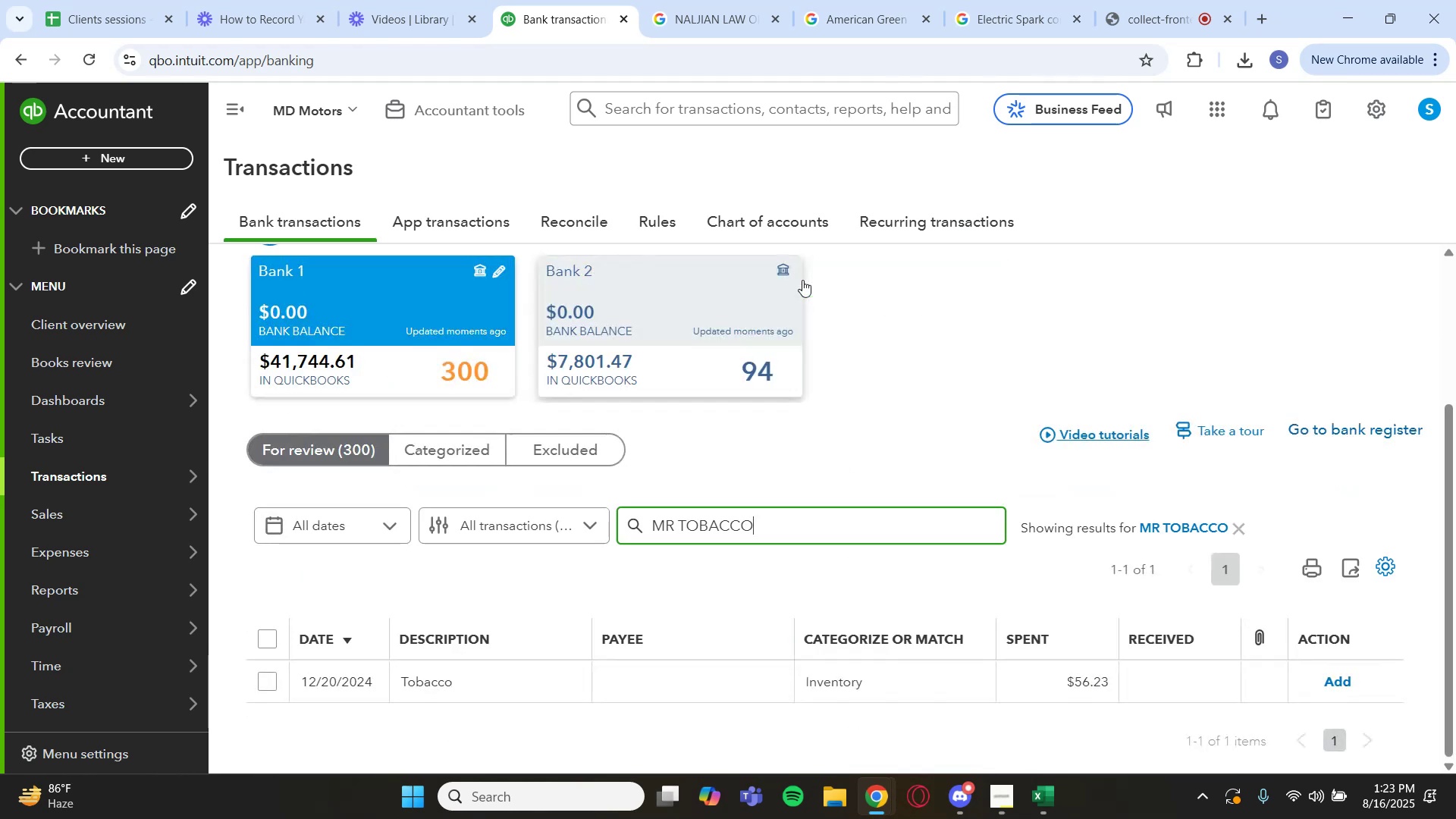 
key(Control+V)
 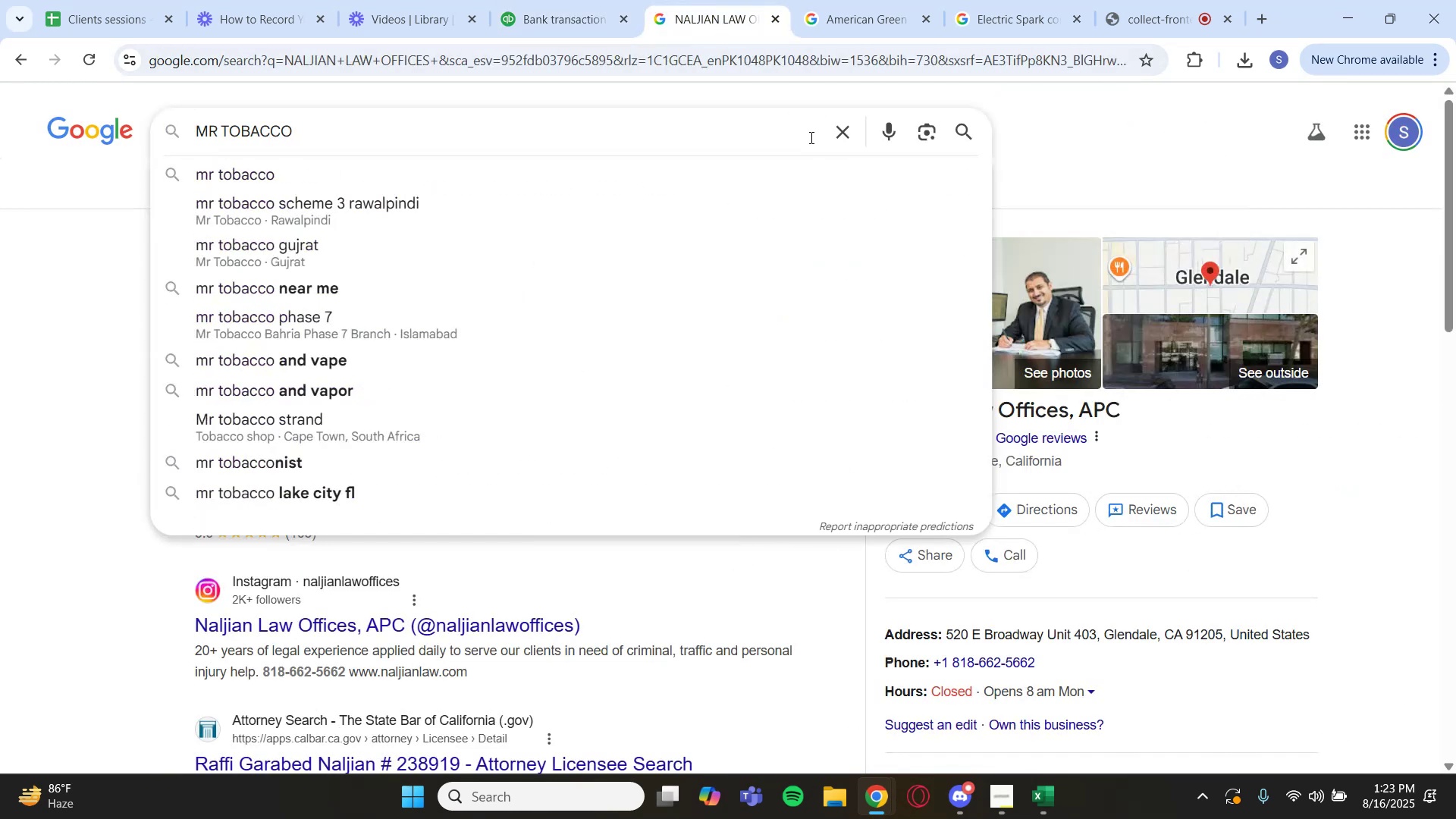 
key(Enter)
 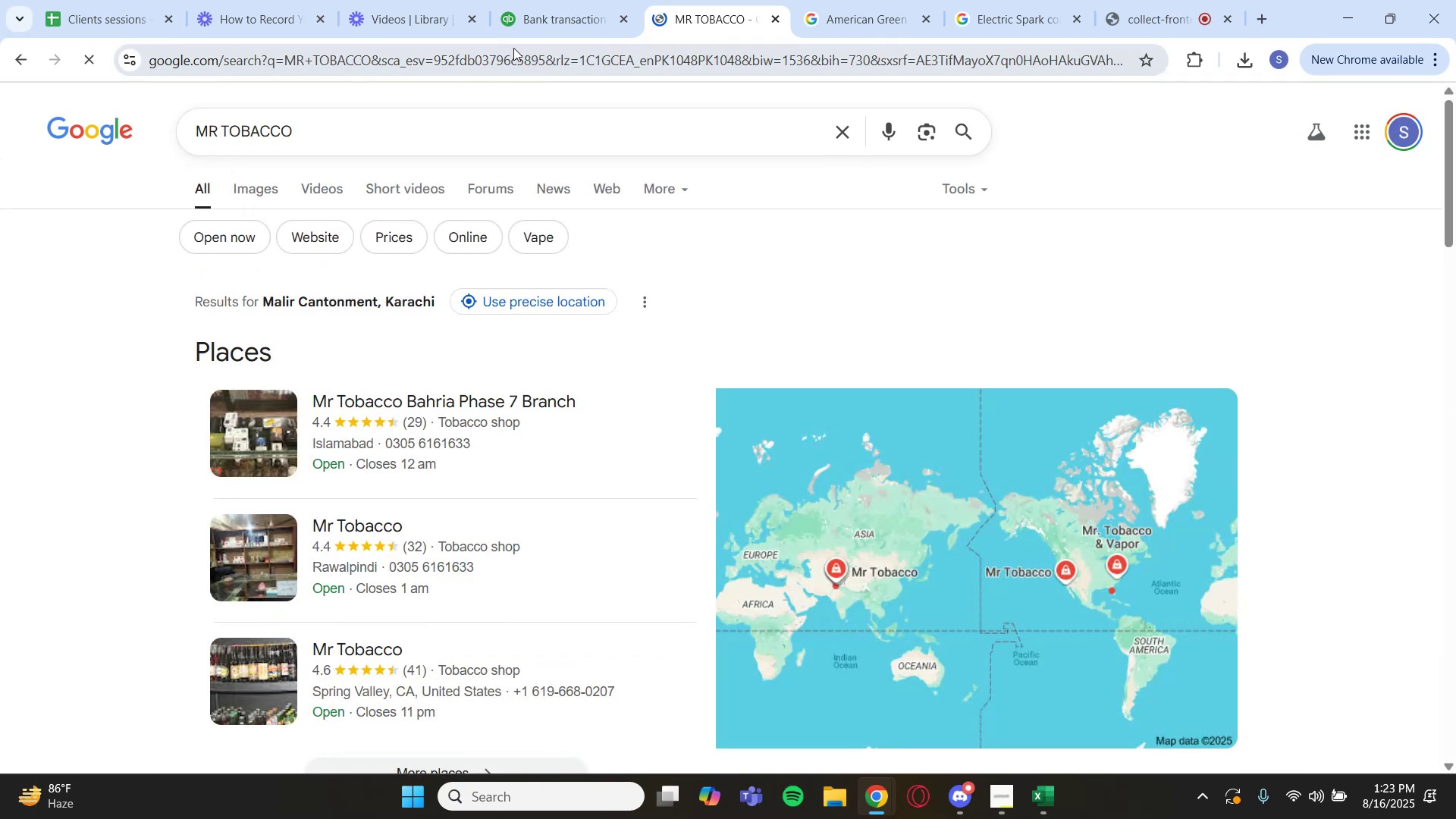 
scroll: coordinate [645, 231], scroll_direction: down, amount: 5.0
 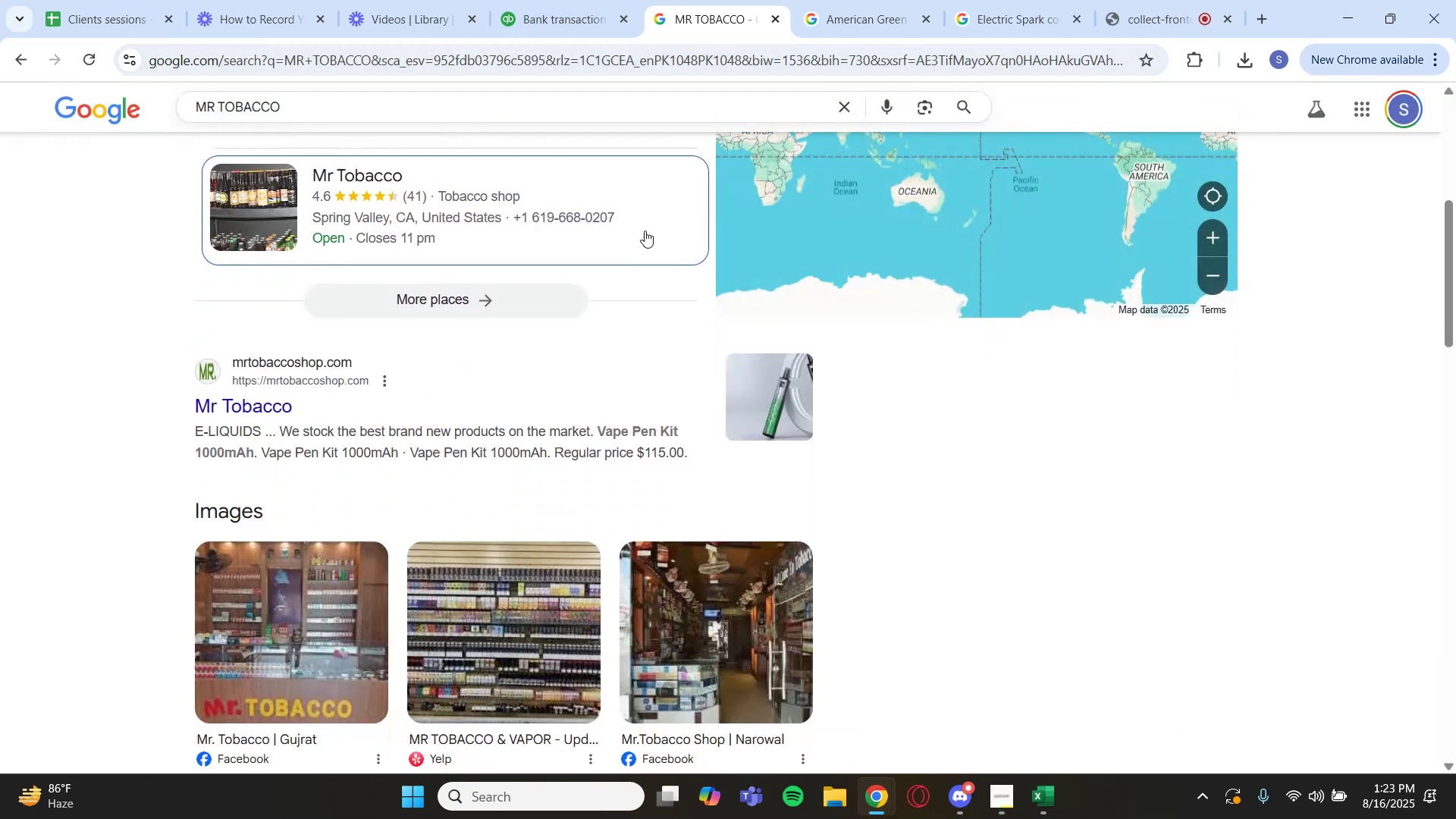 
scroll: coordinate [528, 155], scroll_direction: up, amount: 5.0
 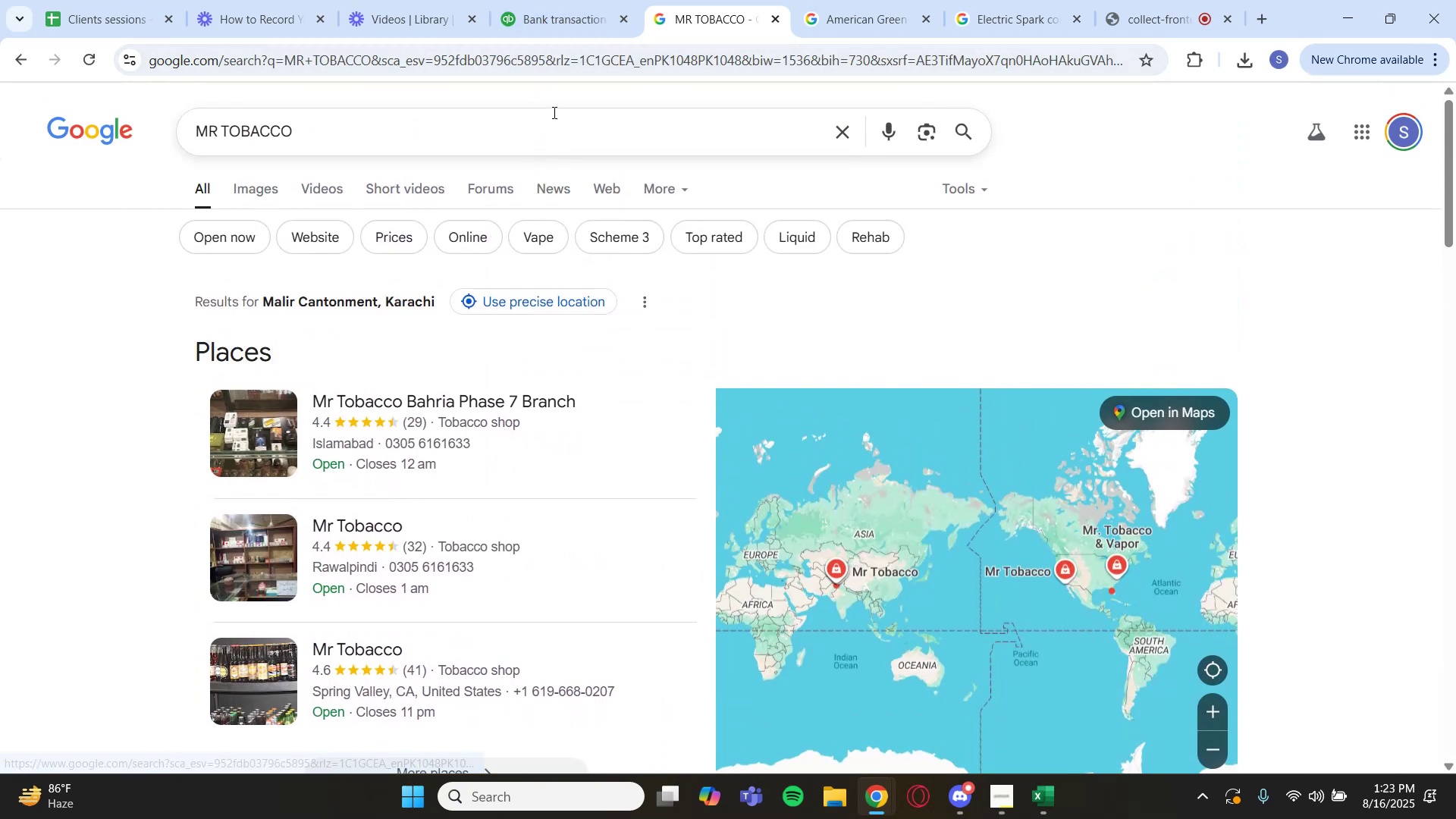 
left_click([560, 8])
 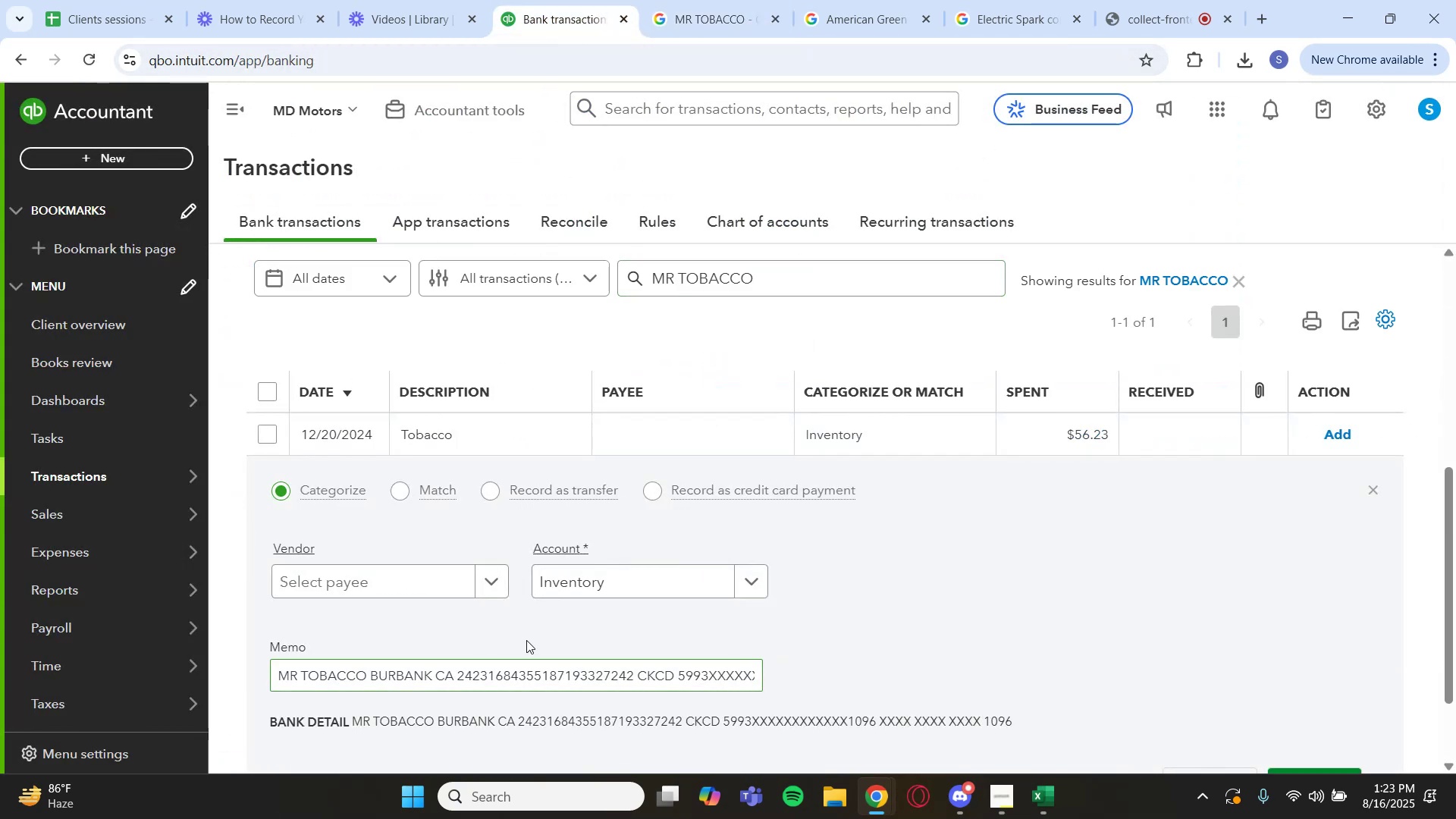 
left_click([741, 582])
 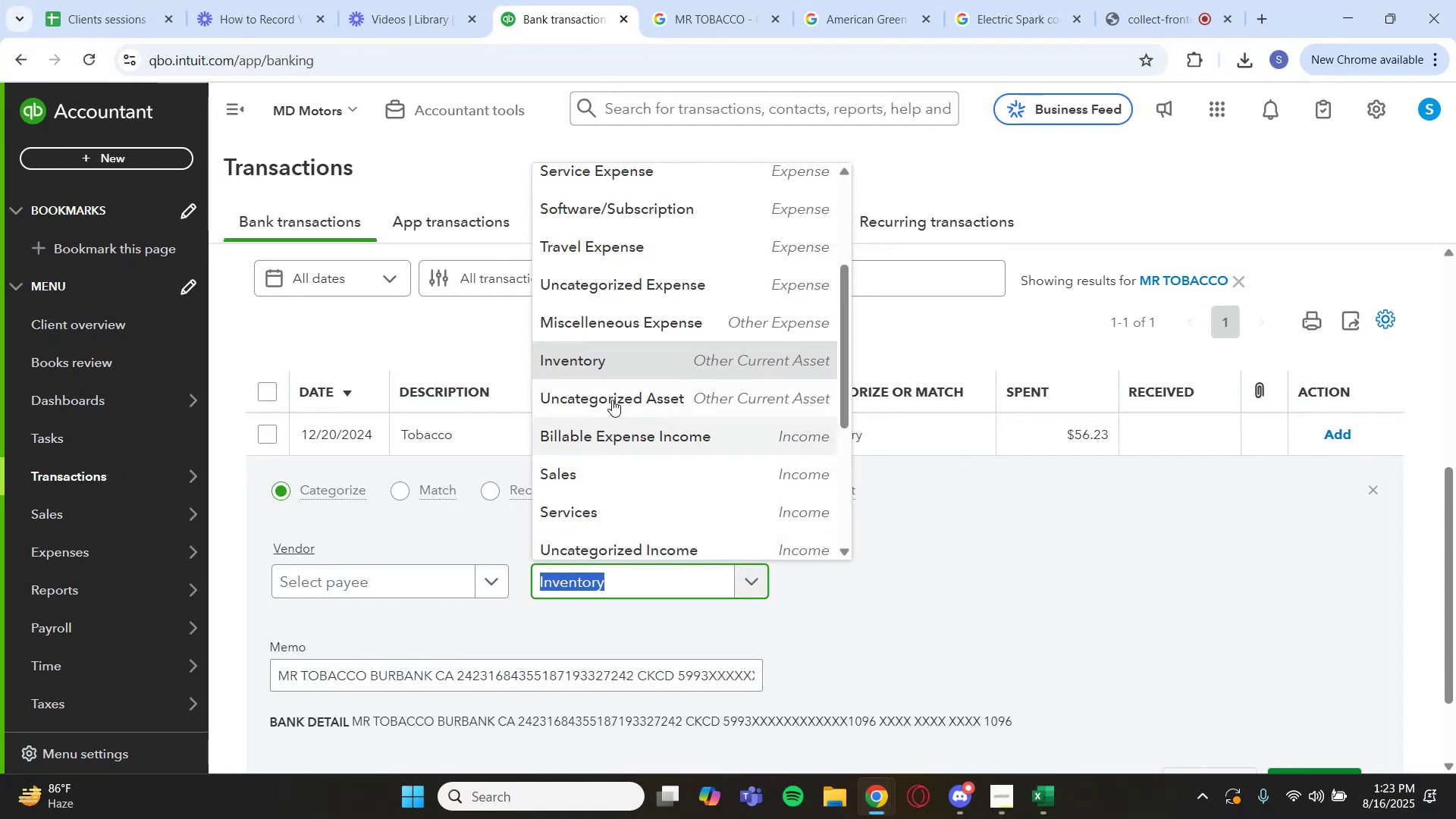 
scroll: coordinate [613, 311], scroll_direction: none, amount: 0.0
 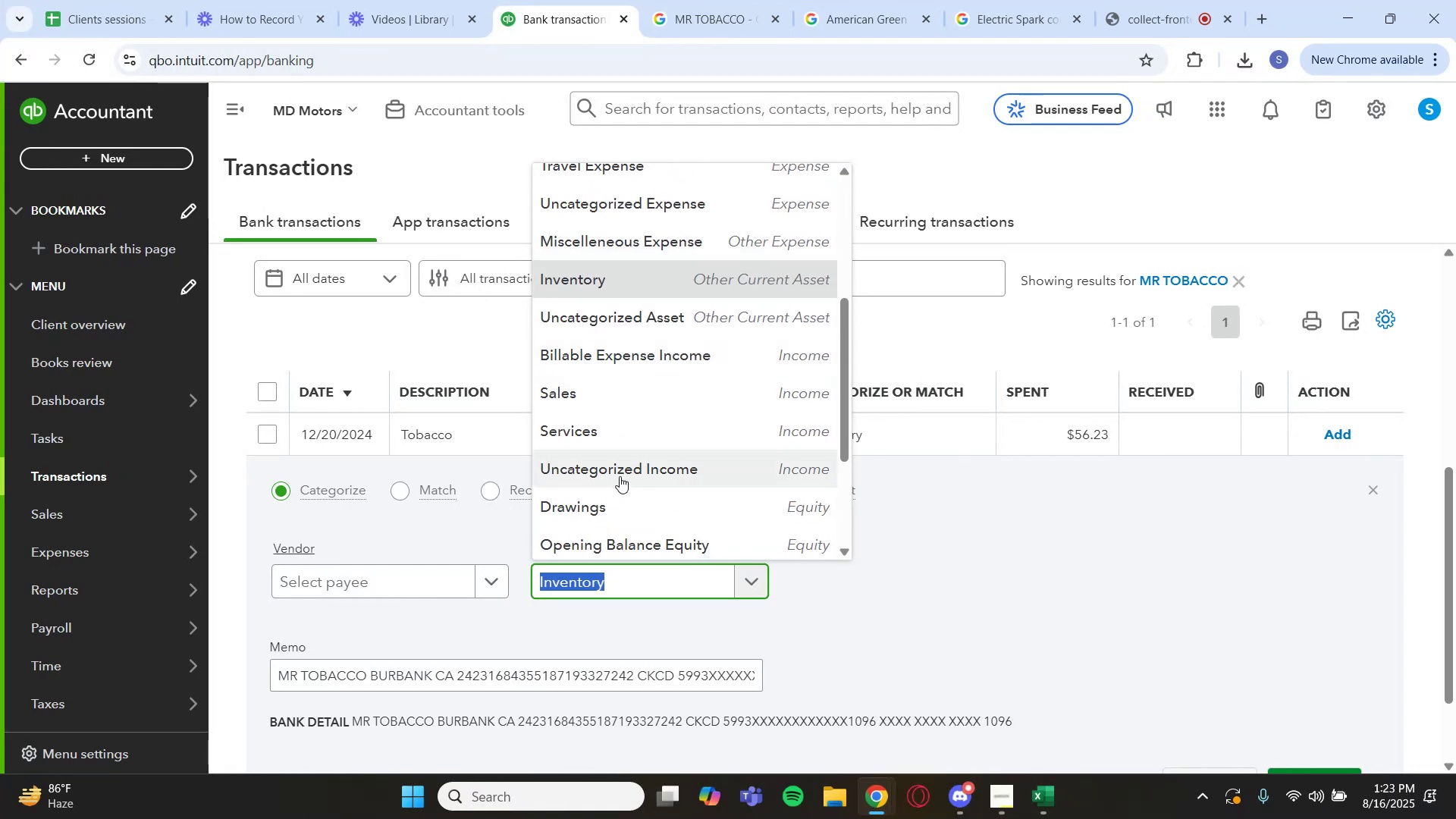 
left_click([613, 501])
 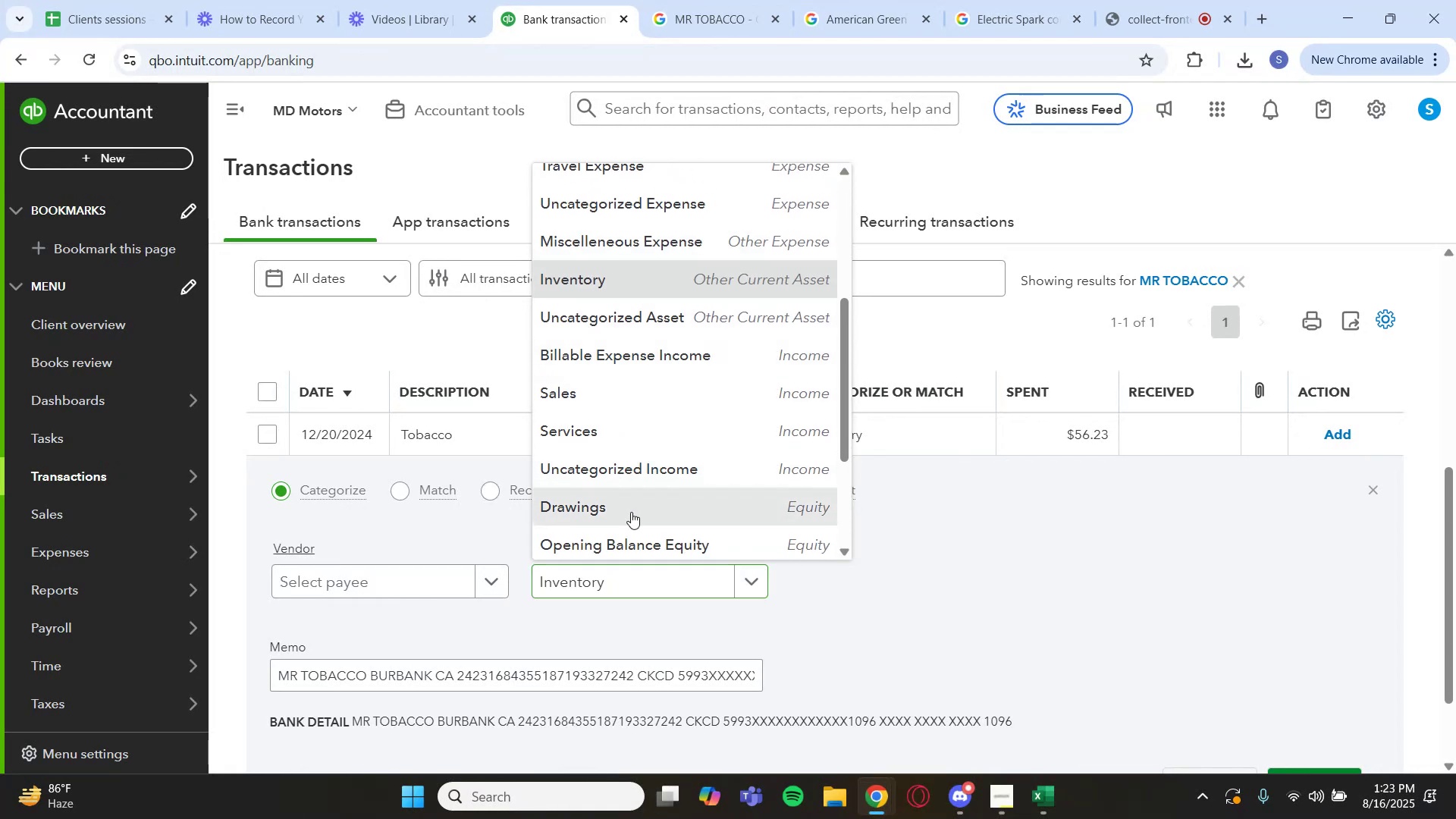 
scroll: coordinate [861, 617], scroll_direction: down, amount: 2.0
 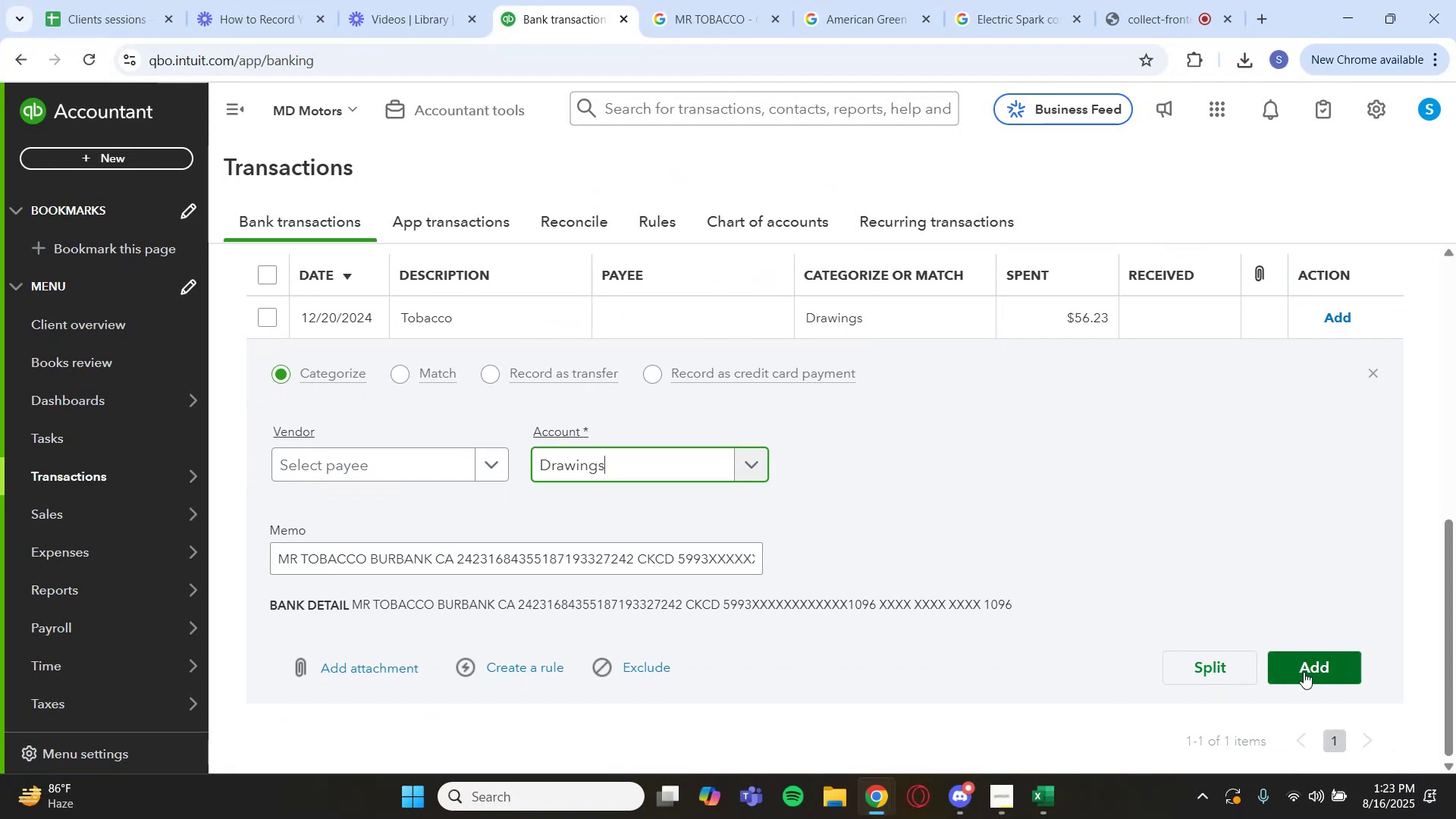 
left_click([1304, 672])
 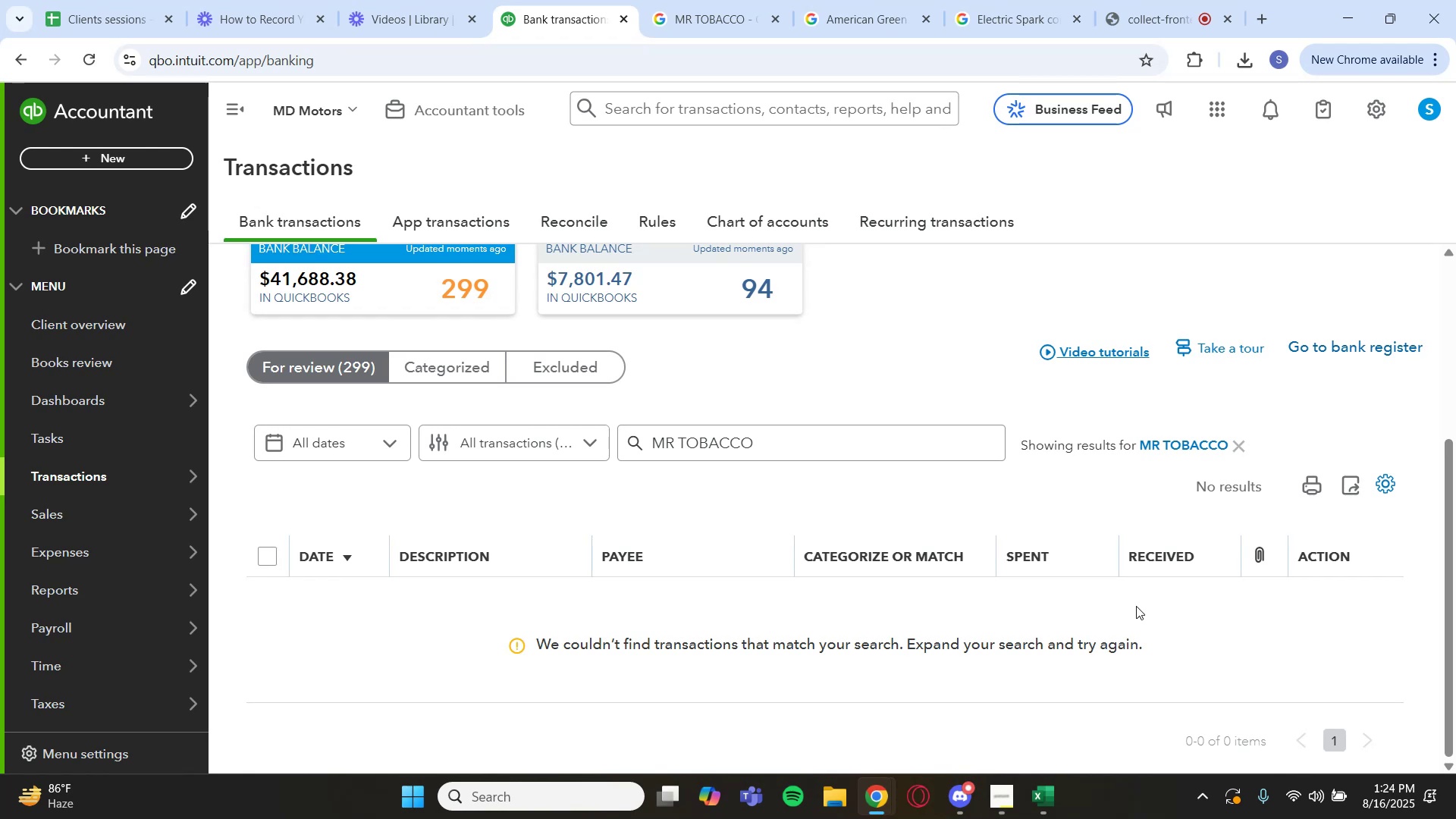 
wait(32.87)
 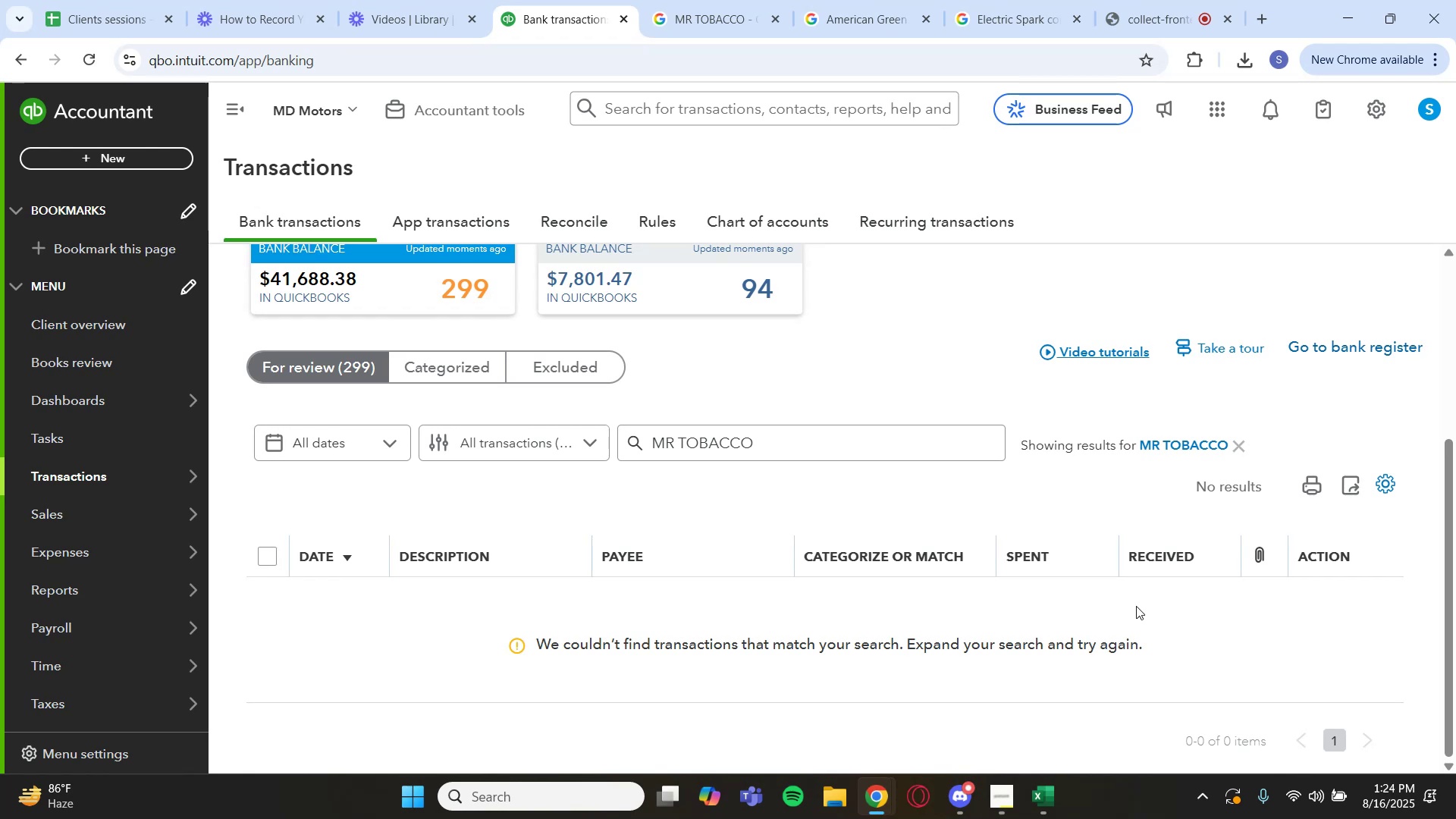 
left_click([1186, 448])
 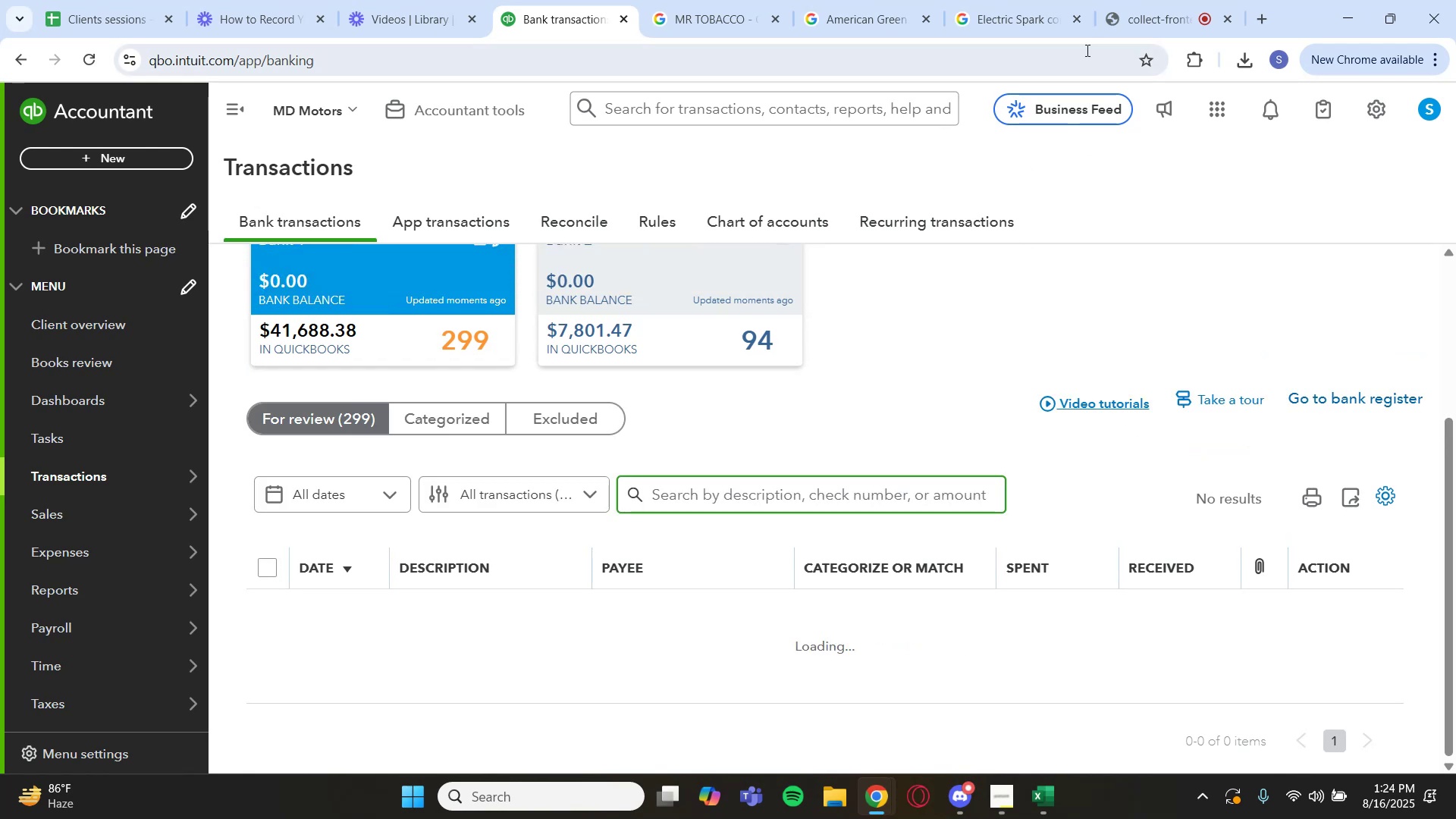 
left_click([1136, 24])
 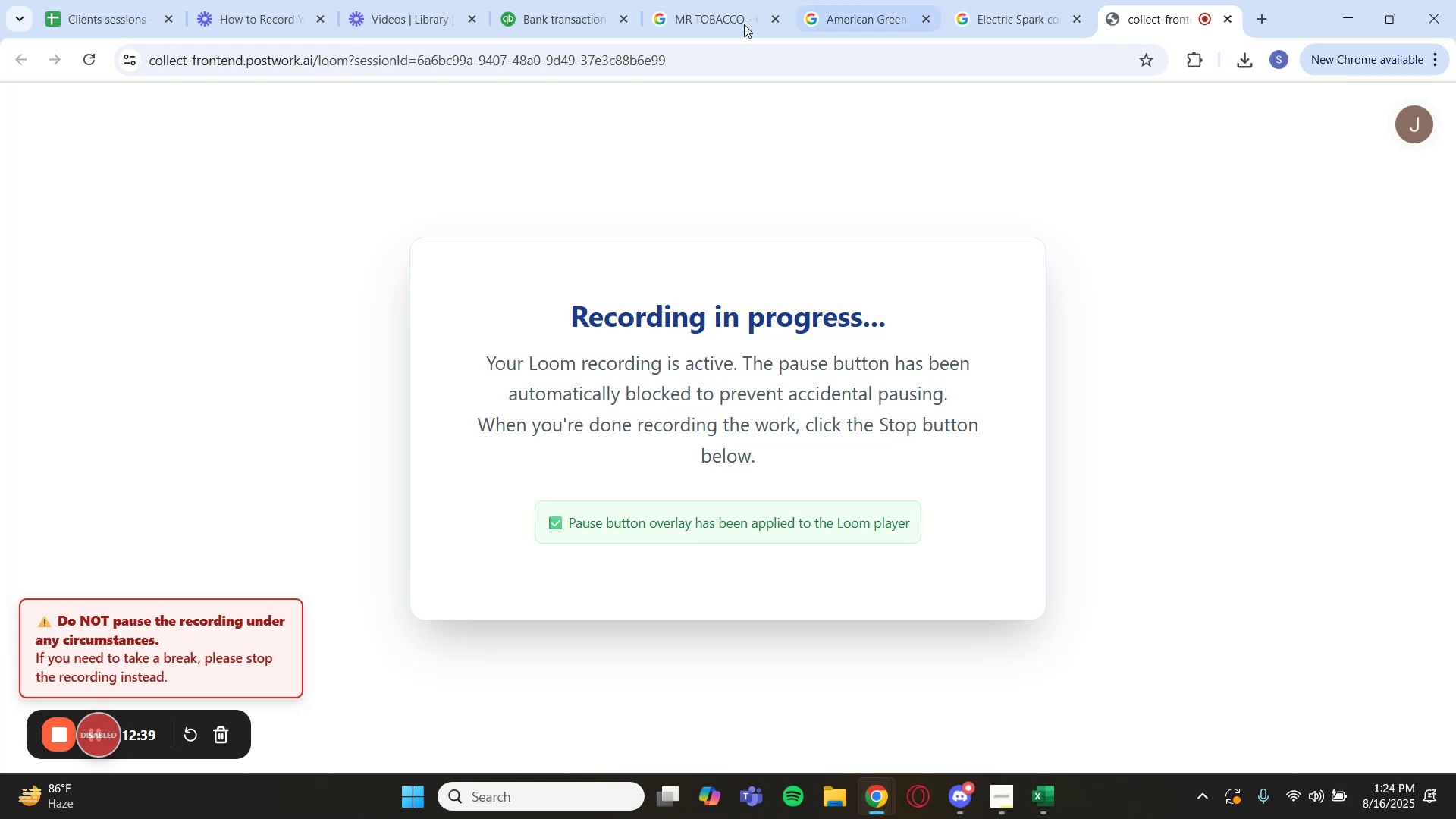 
left_click([561, 11])
 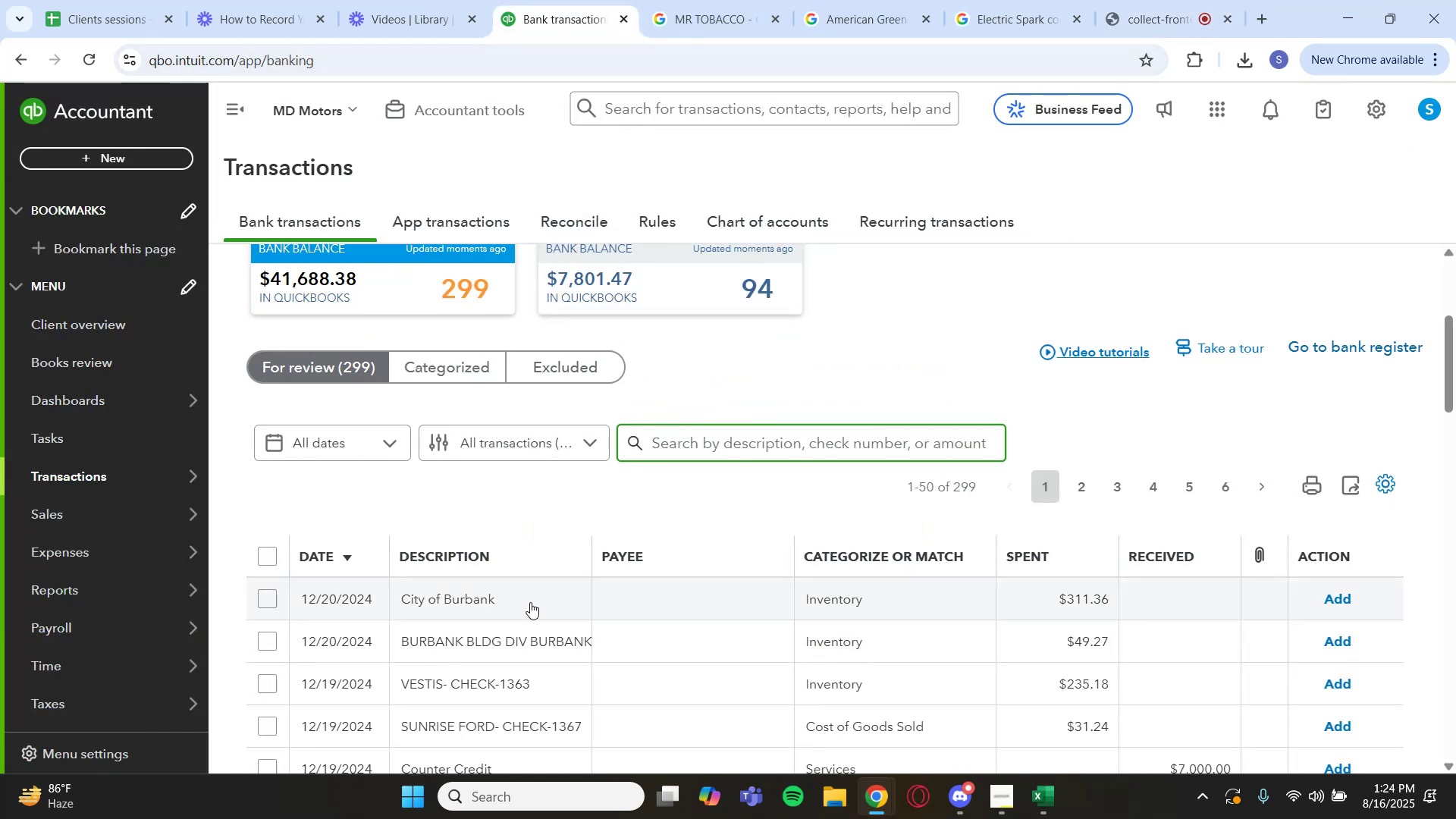 
left_click([530, 602])
 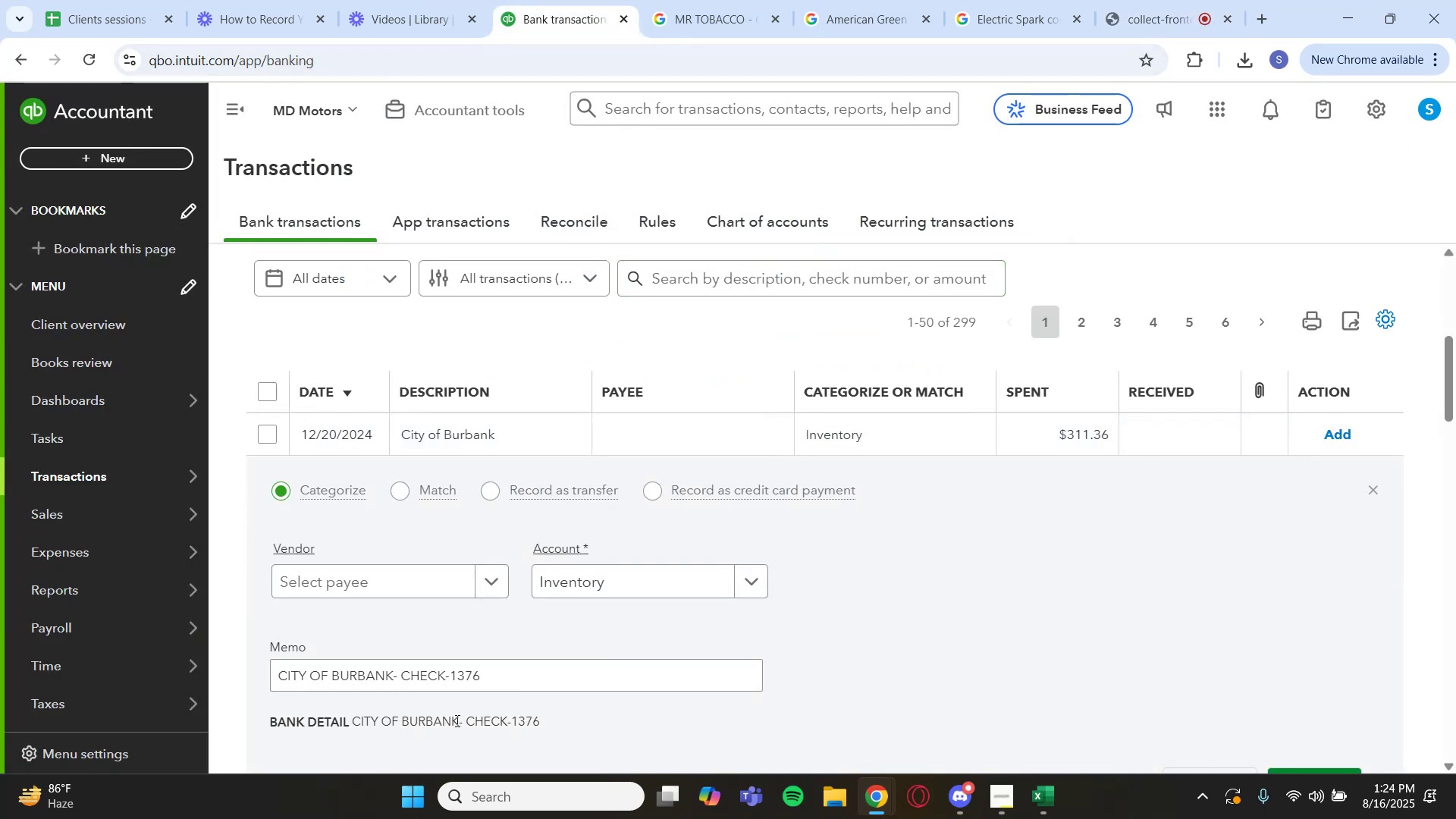 
left_click_drag(start_coordinate=[457, 720], to_coordinate=[405, 726])
 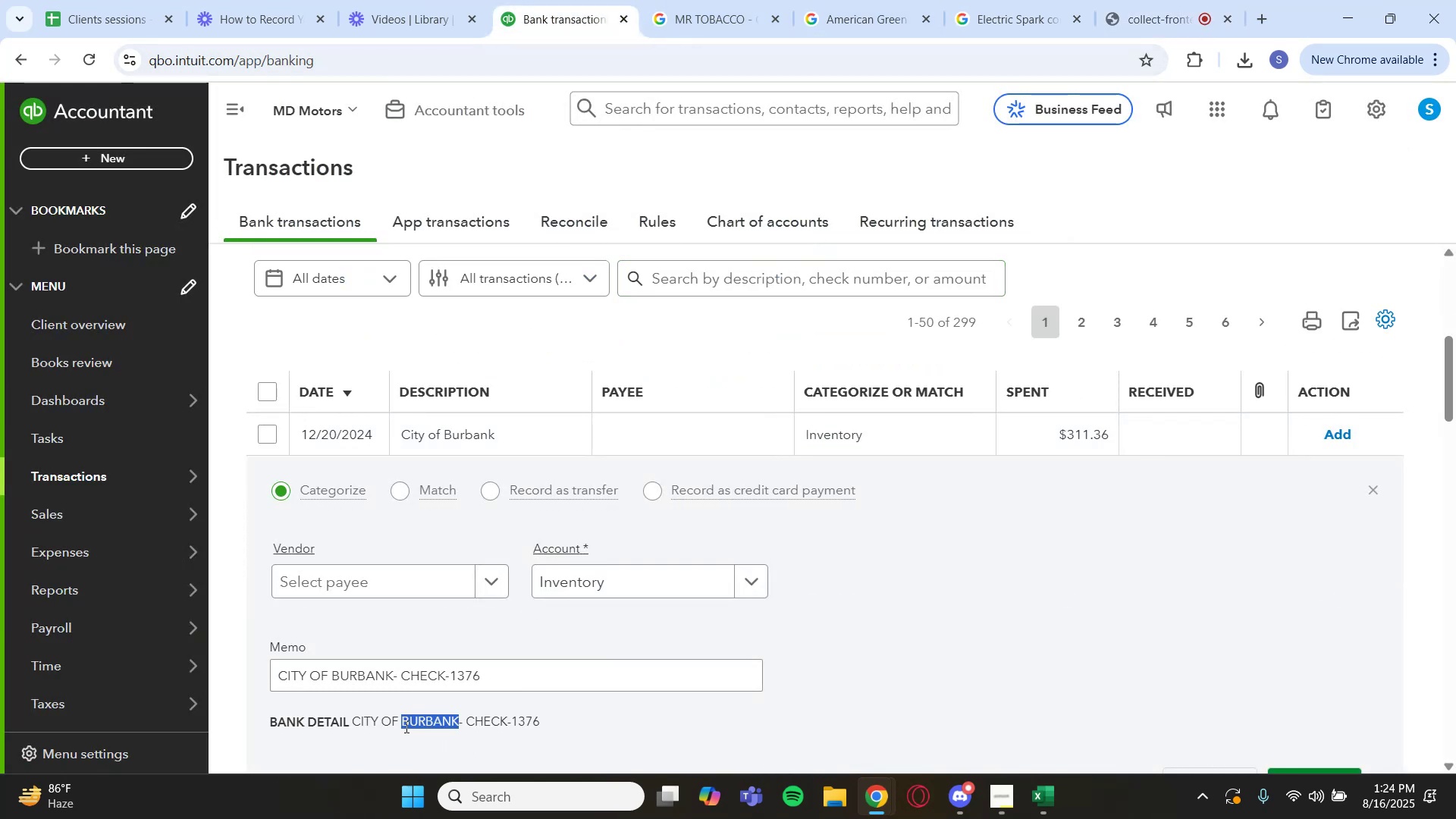 
key(Control+C)
 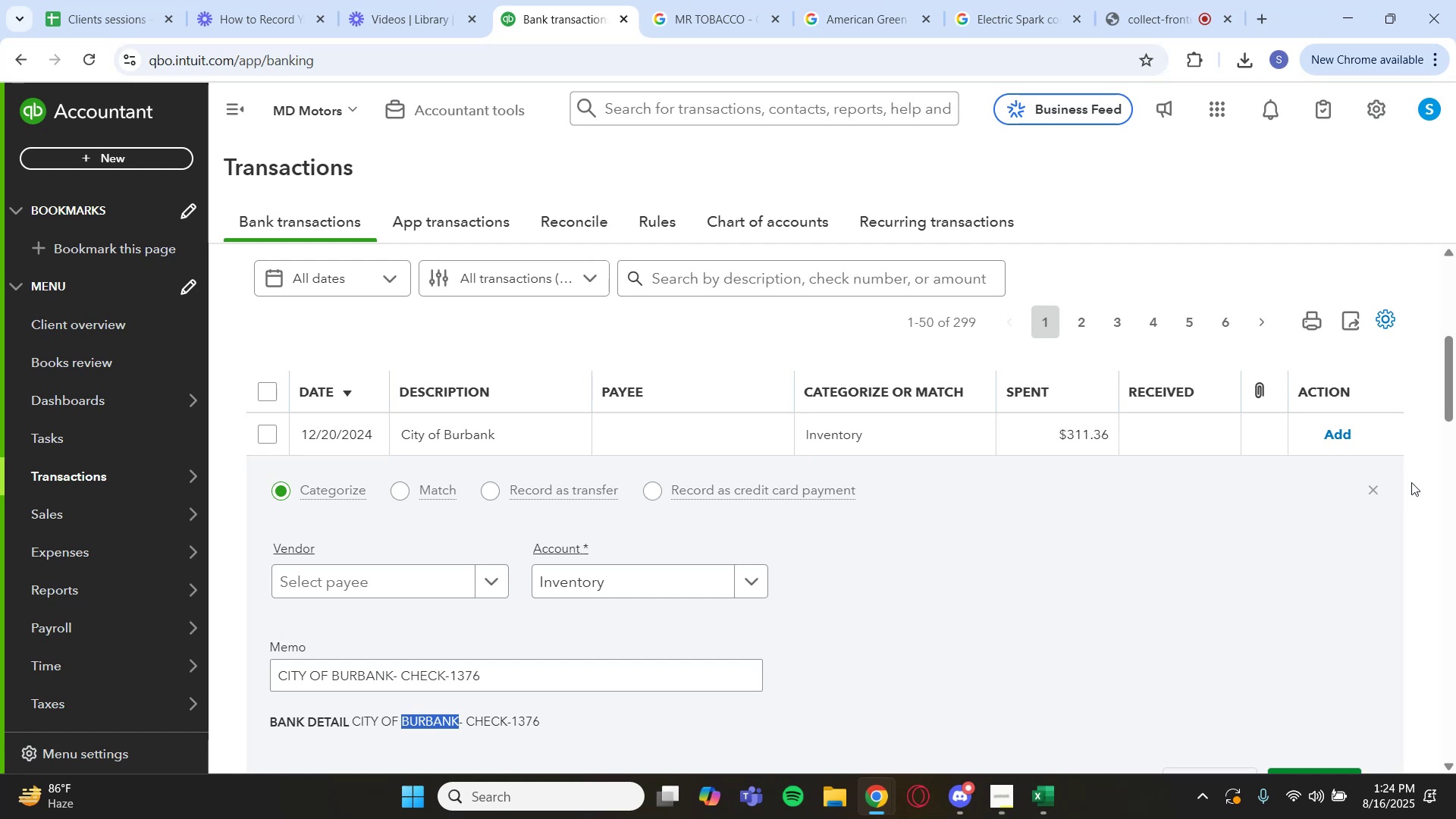 
left_click([1373, 488])
 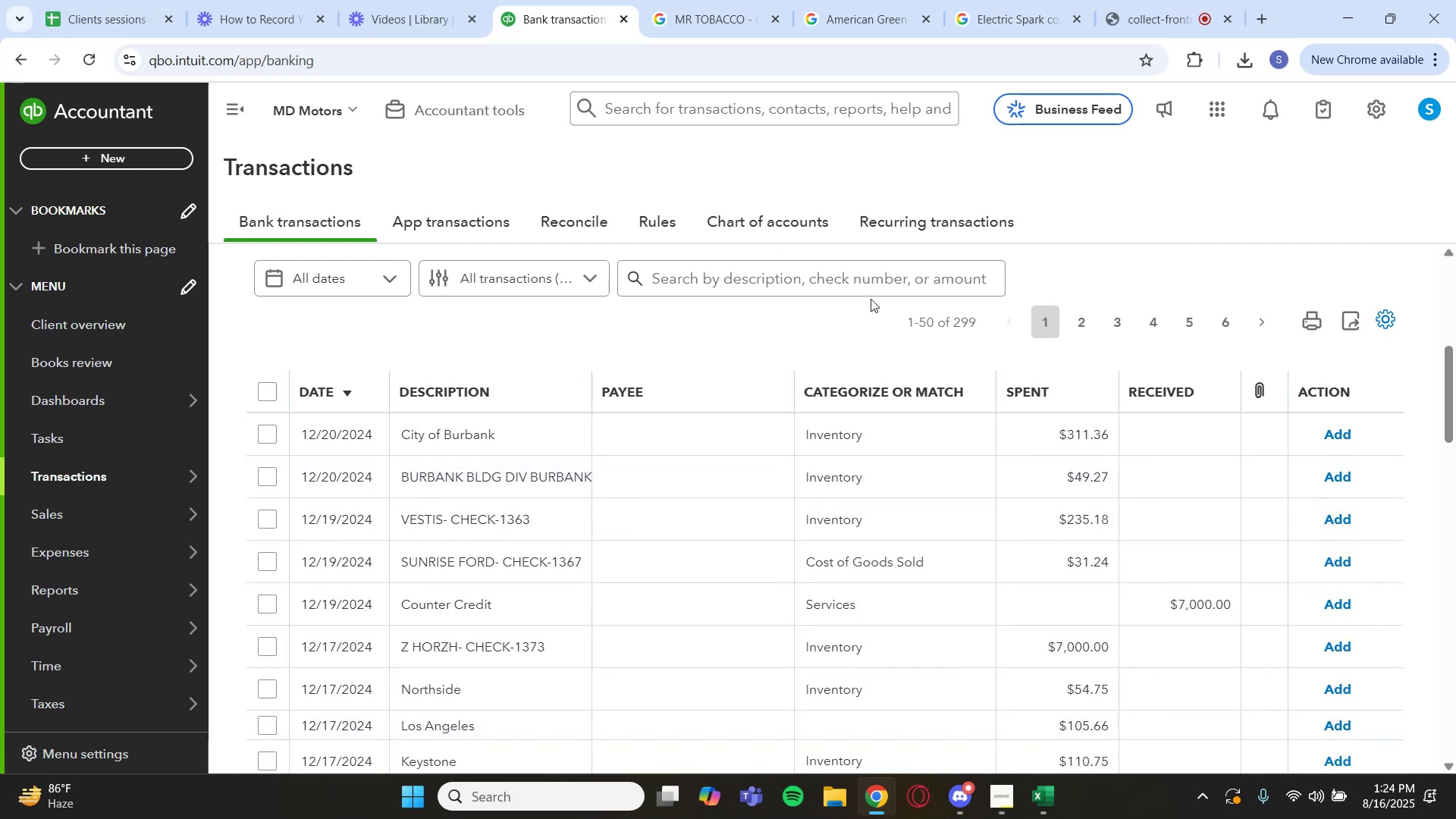 
left_click([856, 288])
 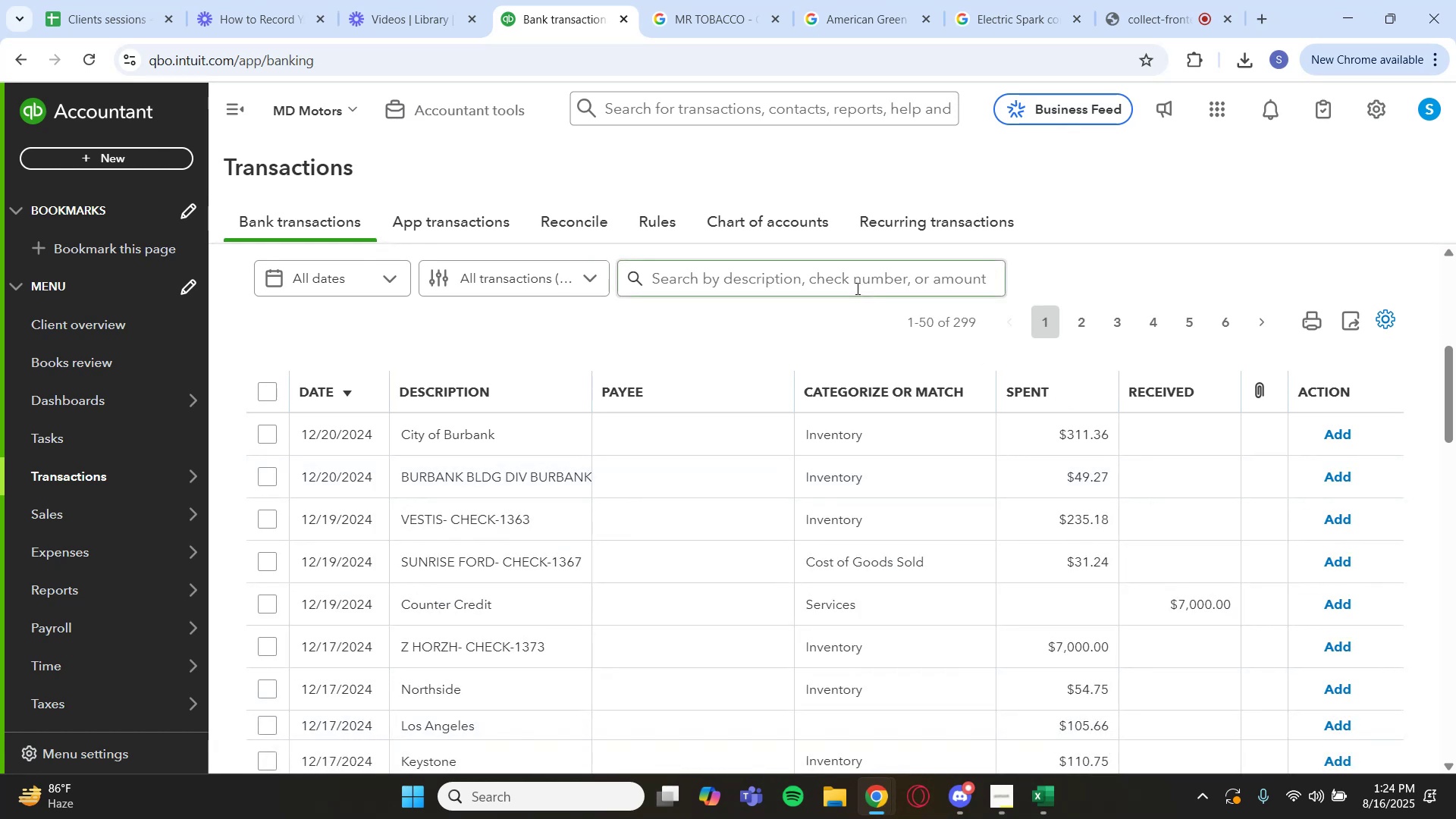 
key(Control+V)
 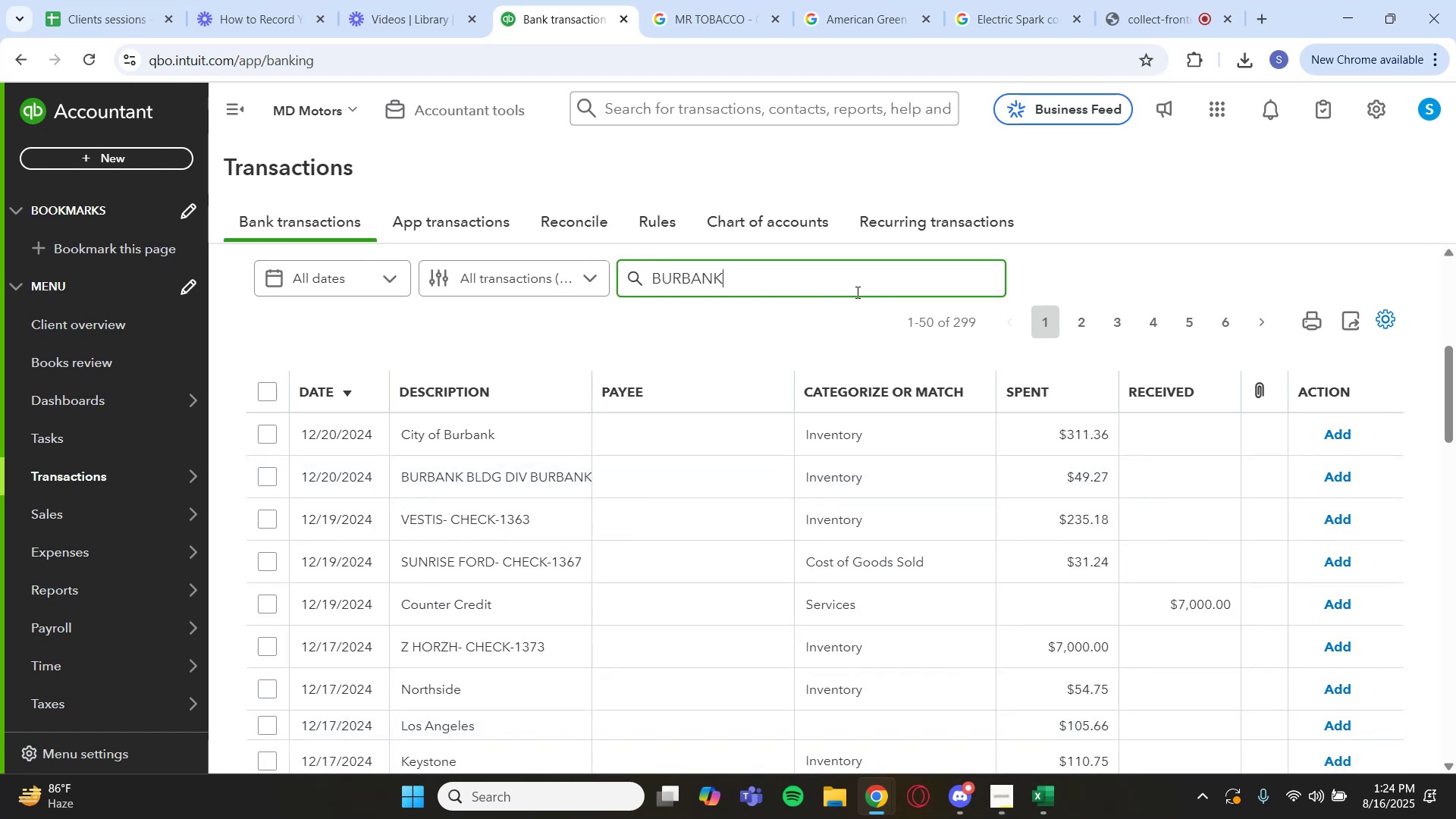 
key(Enter)
 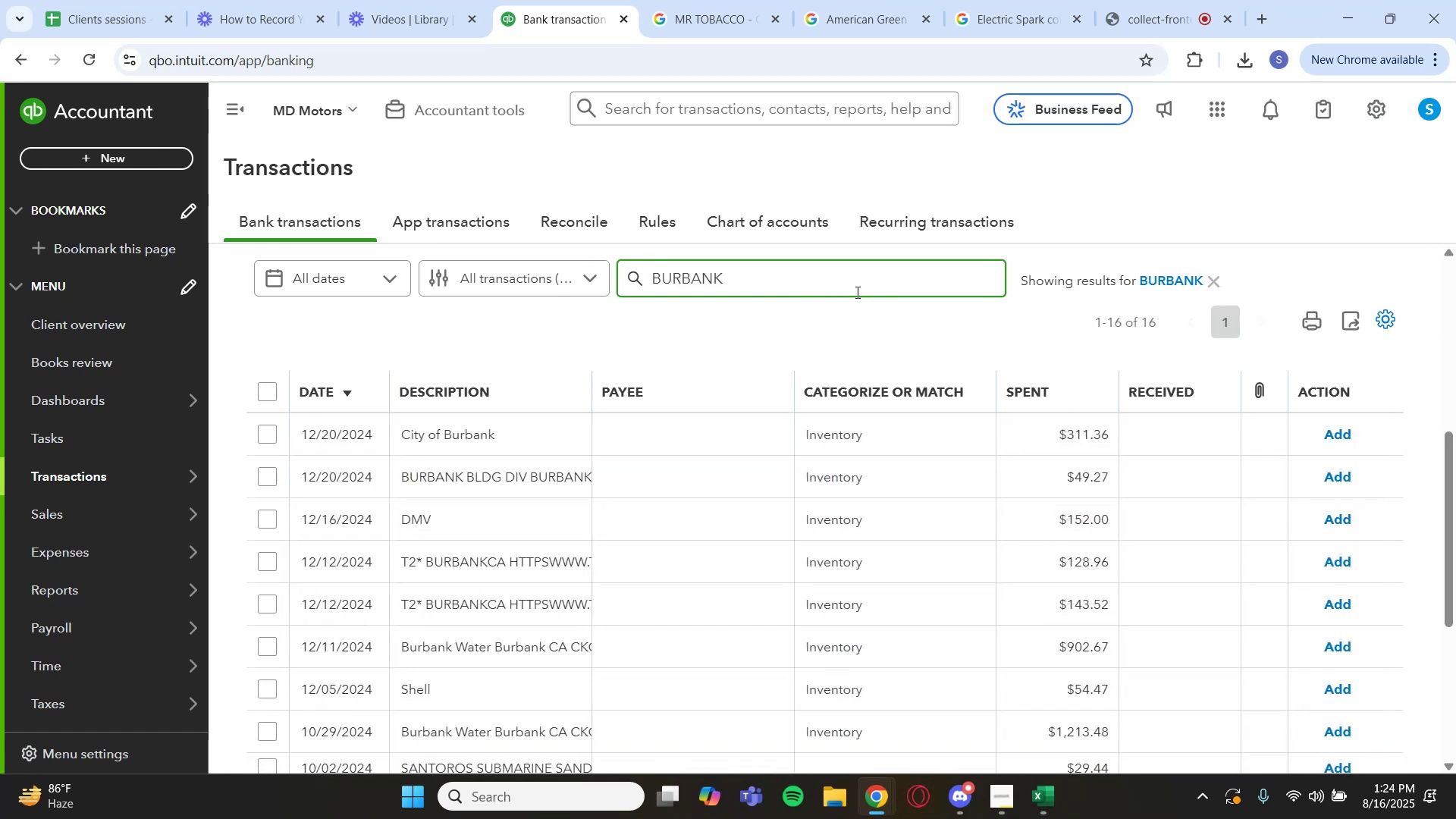 
scroll: coordinate [700, 472], scroll_direction: down, amount: 9.0
 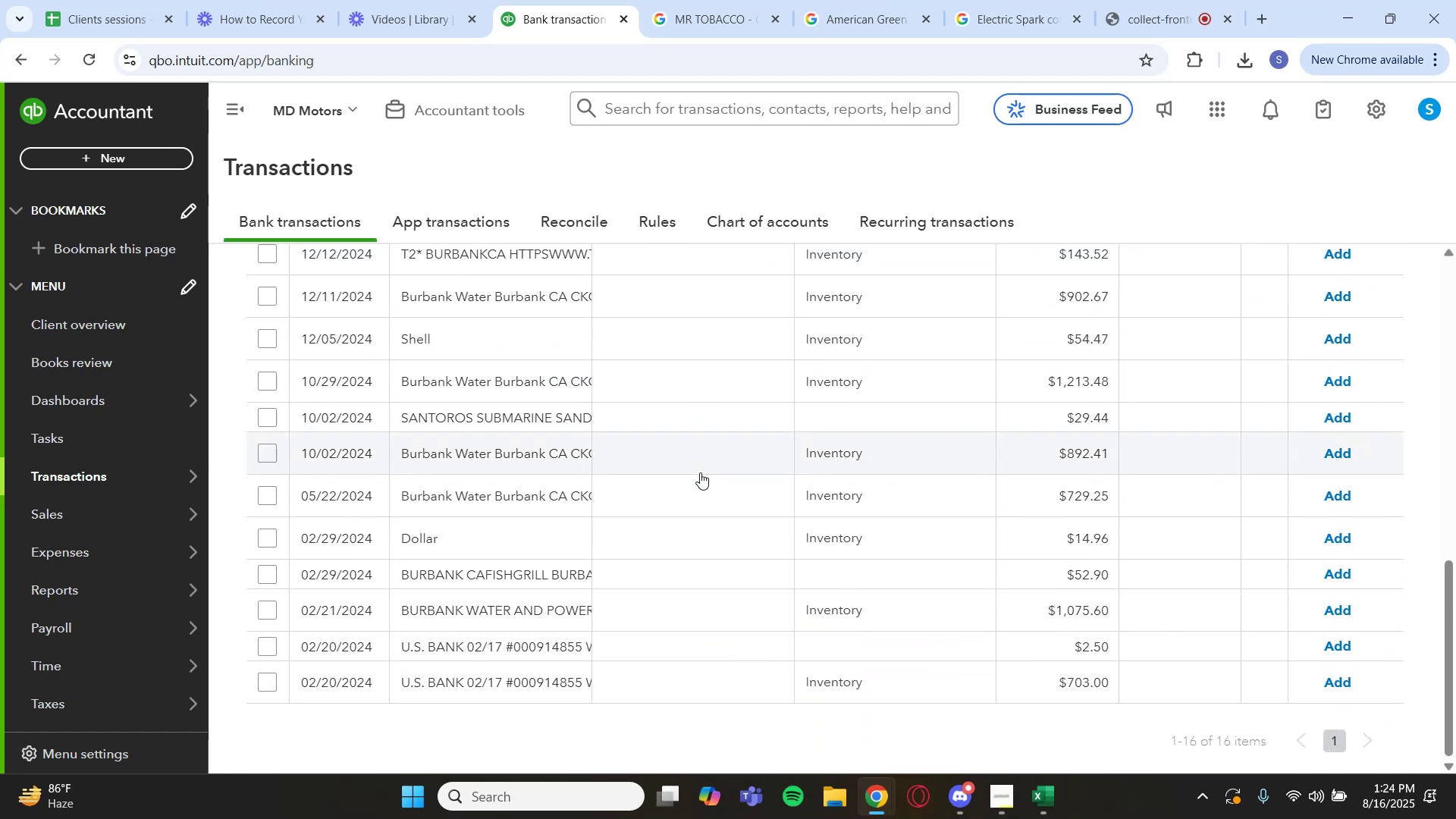 
scroll: coordinate [700, 472], scroll_direction: up, amount: 3.0
 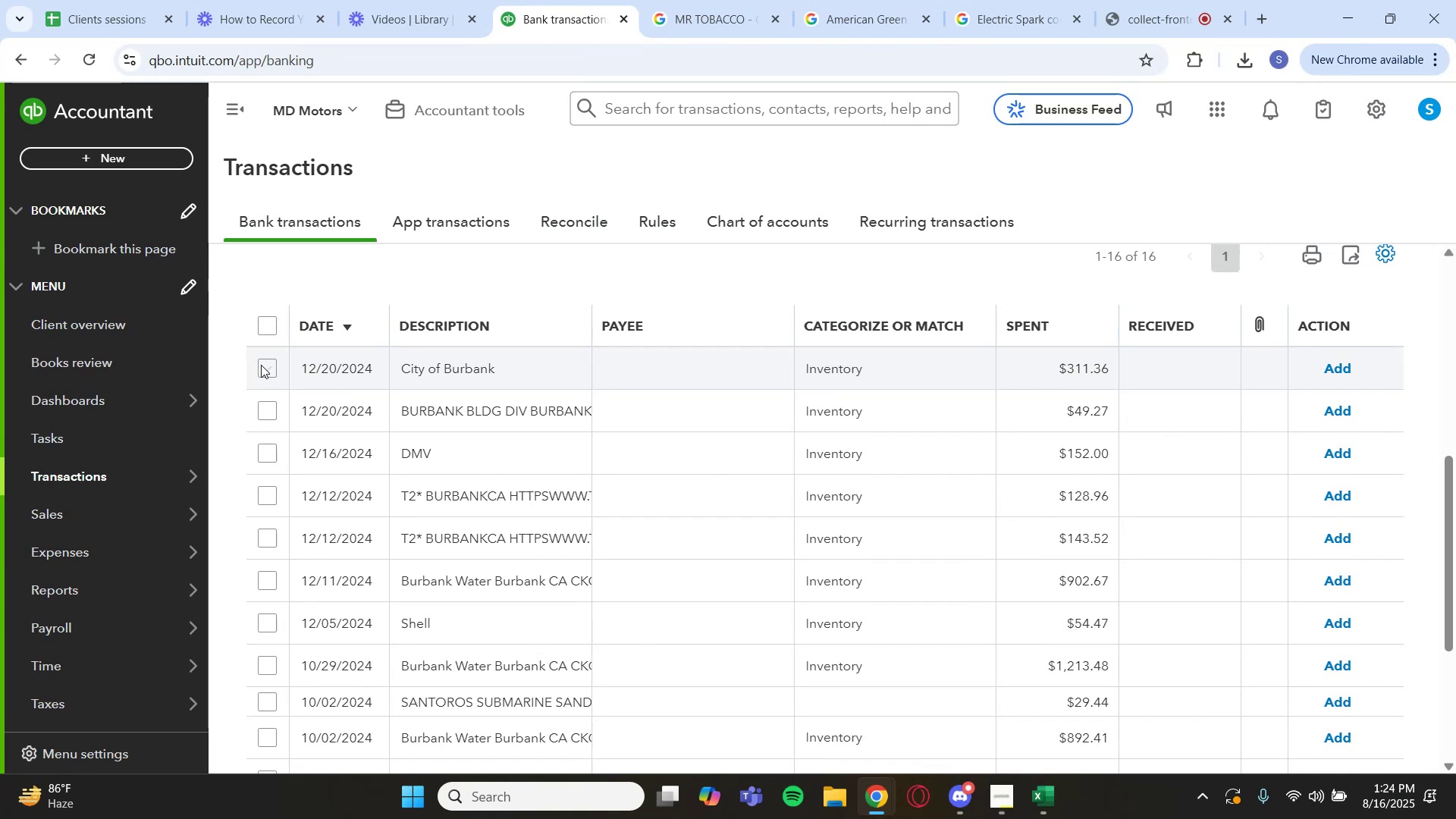 
scroll: coordinate [586, 453], scroll_direction: down, amount: 4.0
 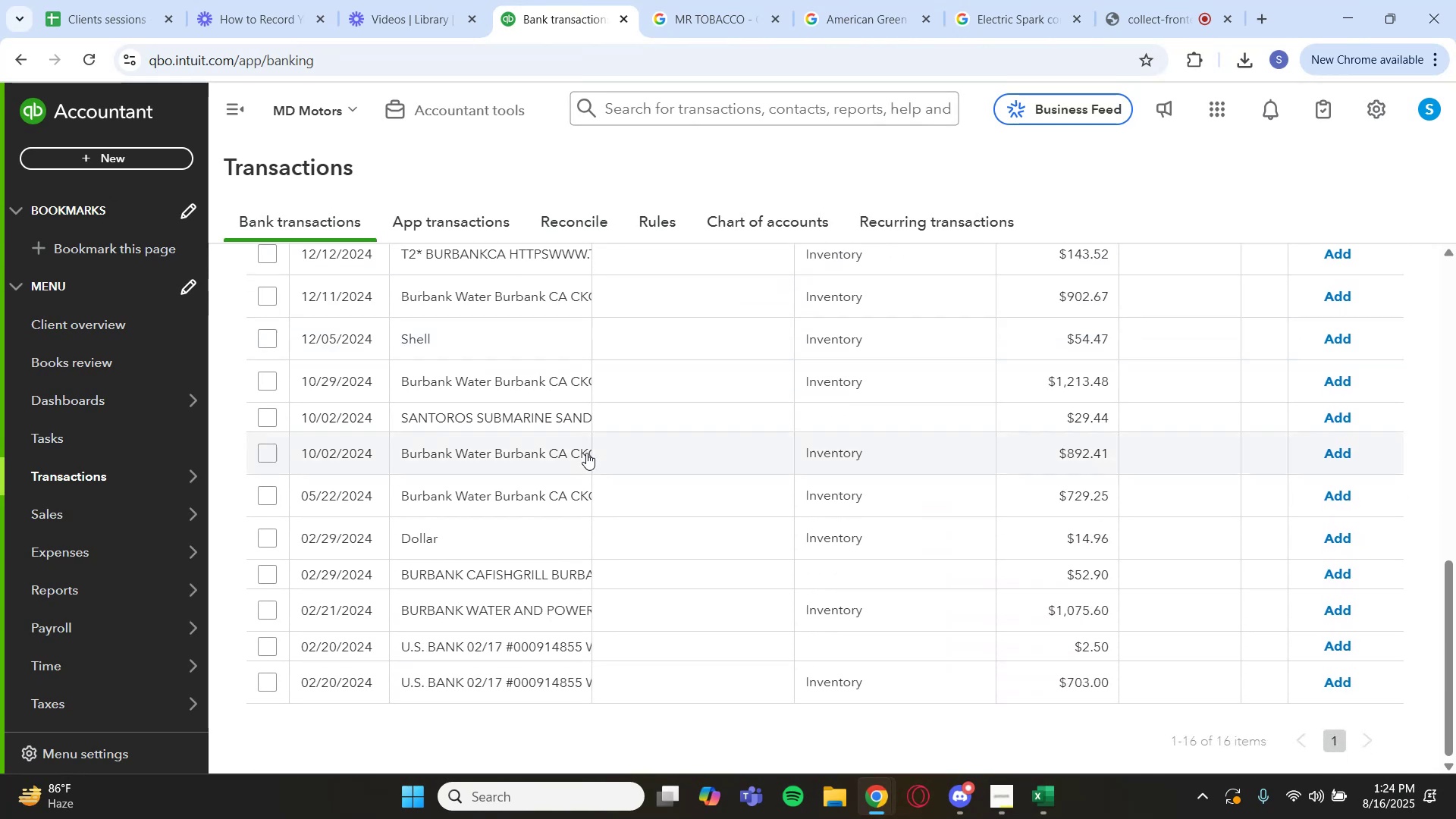 
scroll: coordinate [586, 453], scroll_direction: up, amount: 3.0
 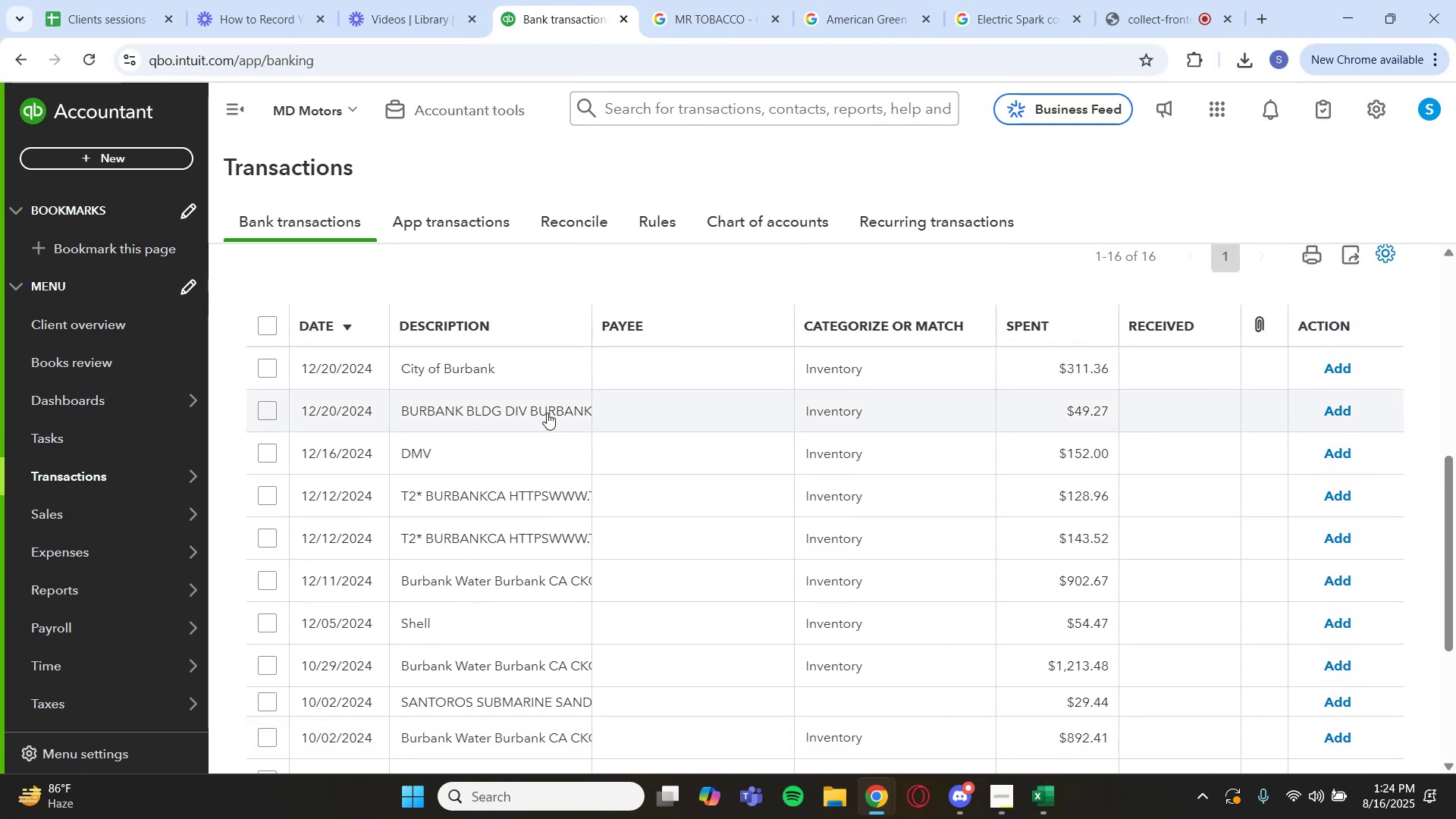 
left_click([473, 375])
 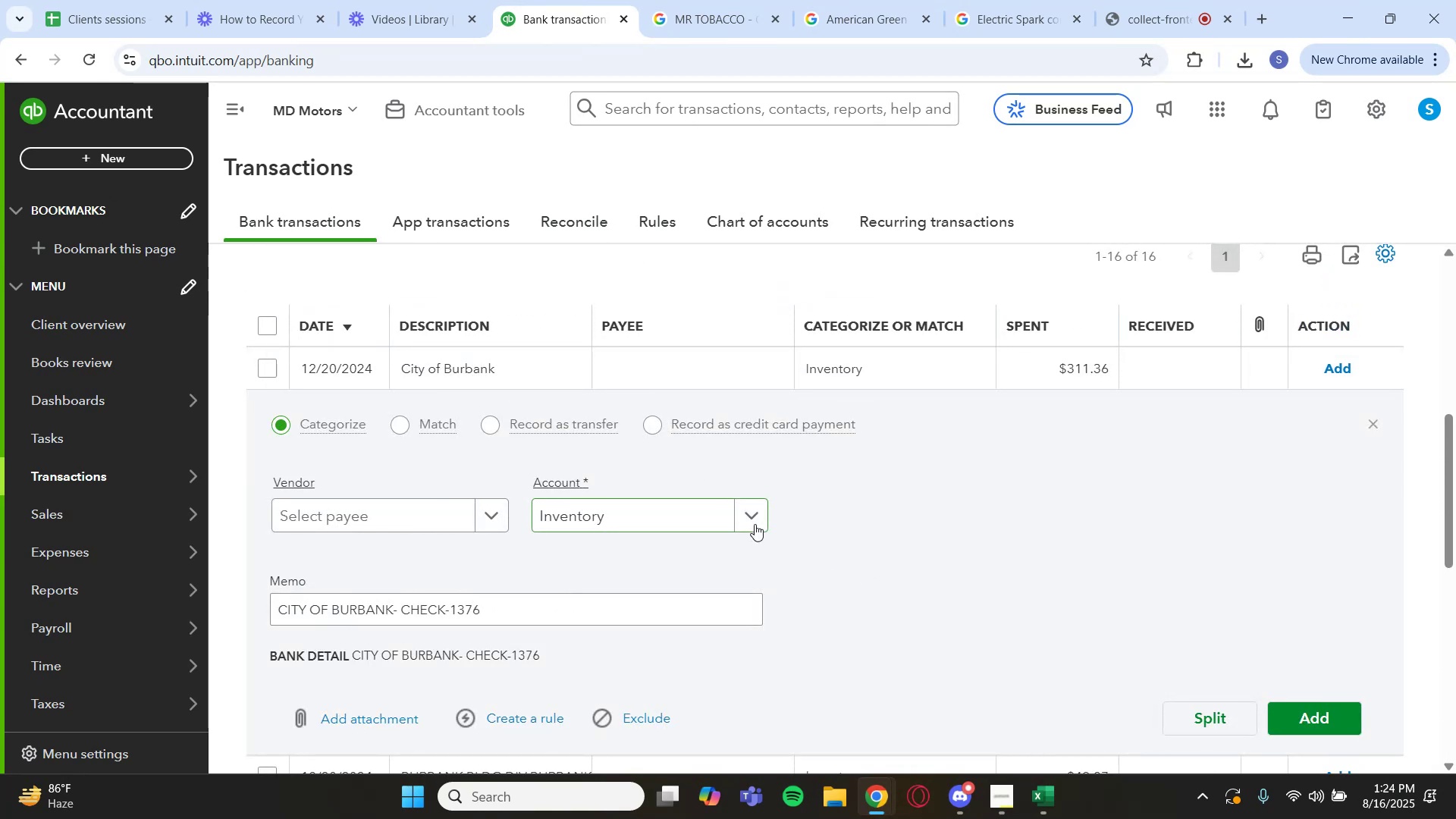 
left_click([755, 524])
 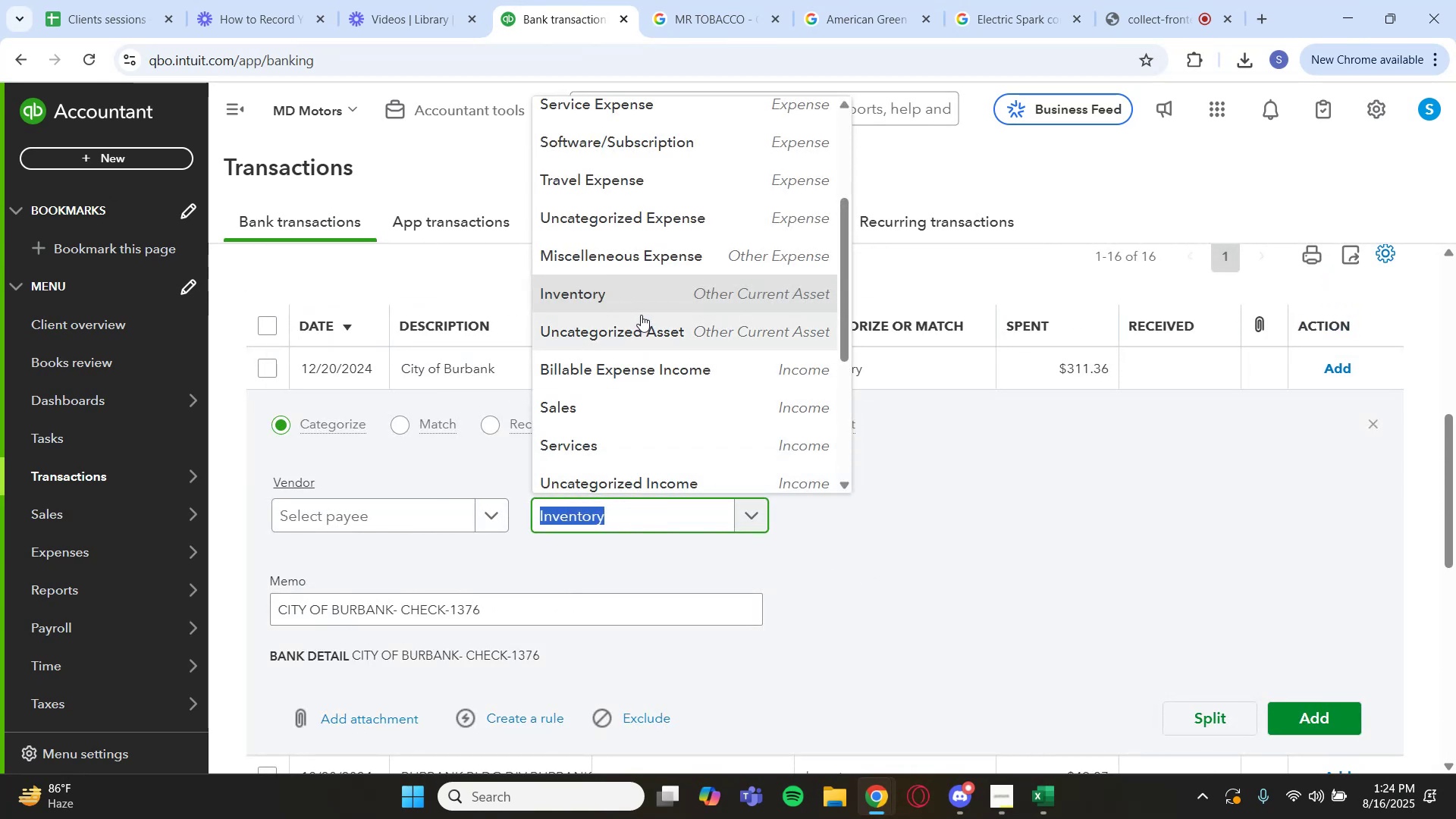 
left_click([642, 264])
 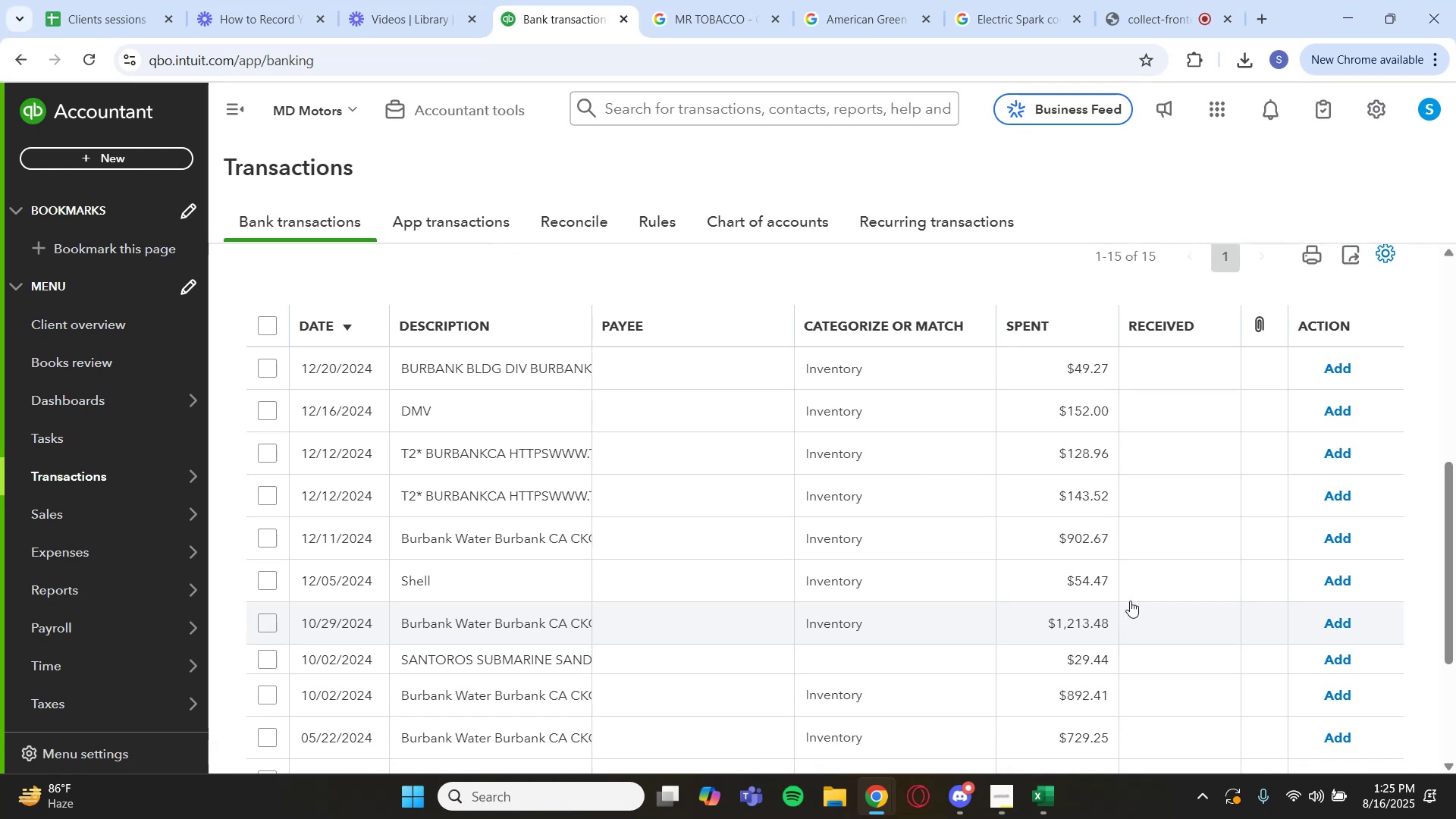 
wait(49.19)
 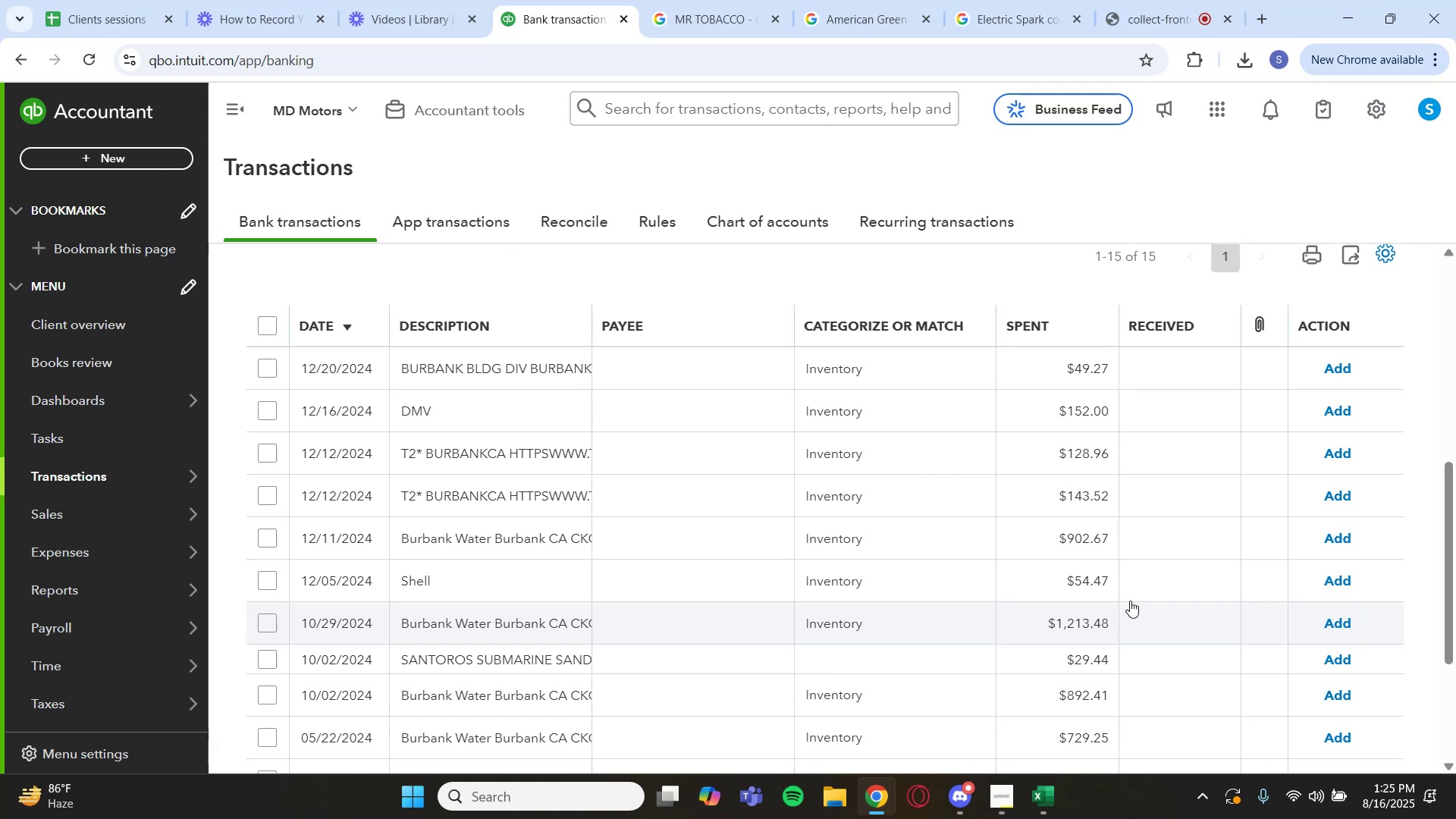 
left_click([512, 416])
 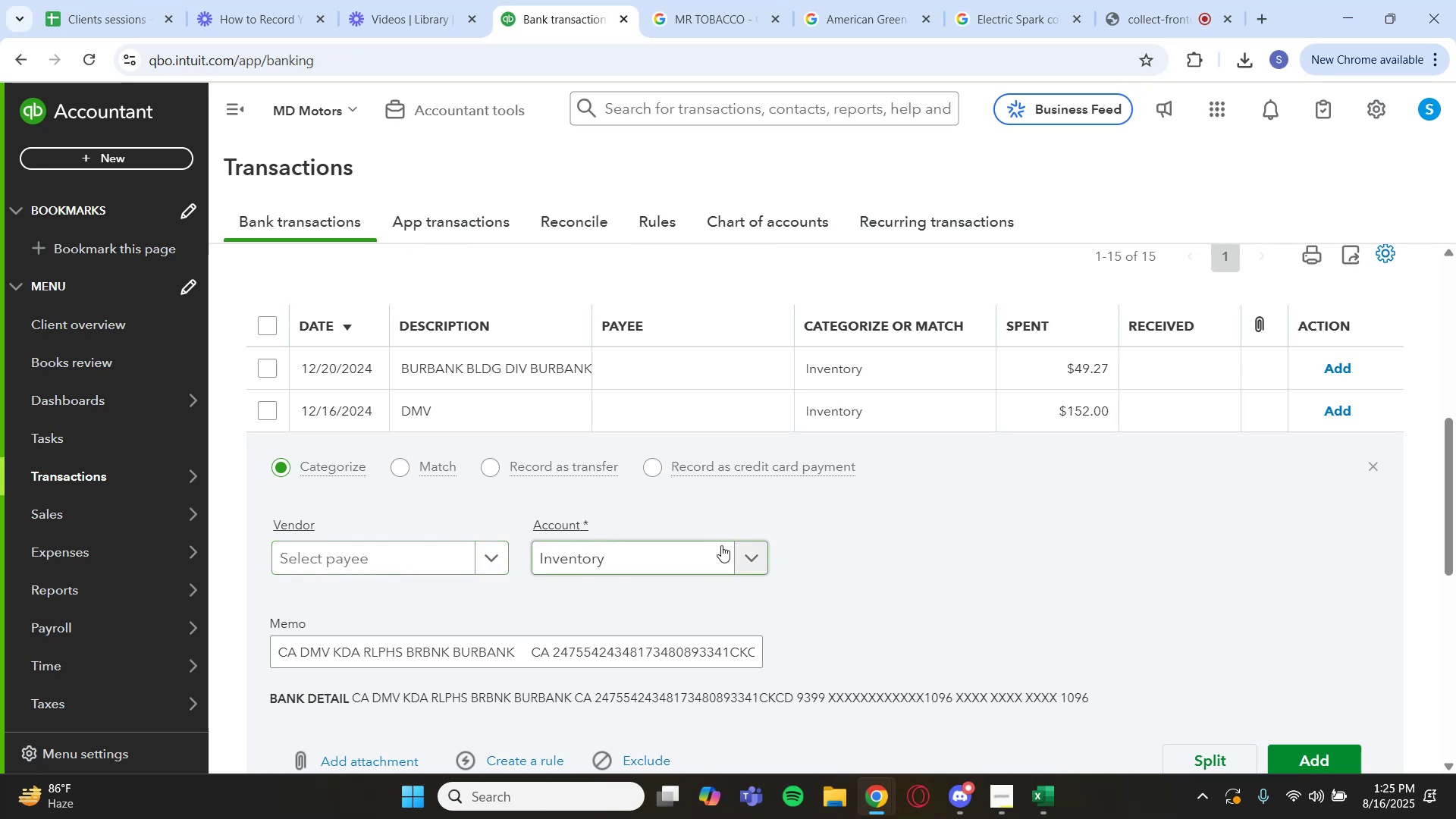 
left_click([754, 557])
 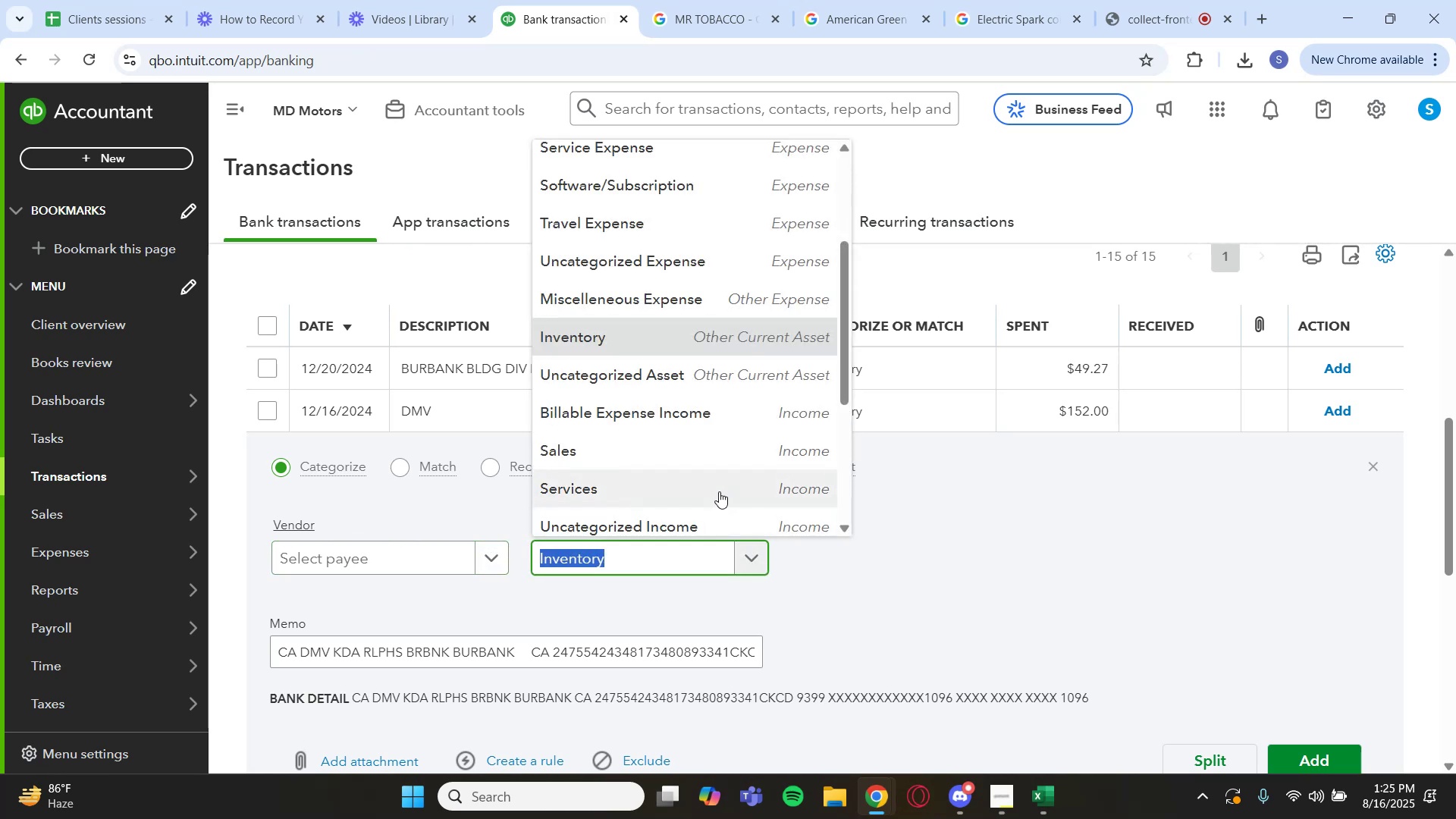 
scroll: coordinate [683, 206], scroll_direction: up, amount: 5.0
 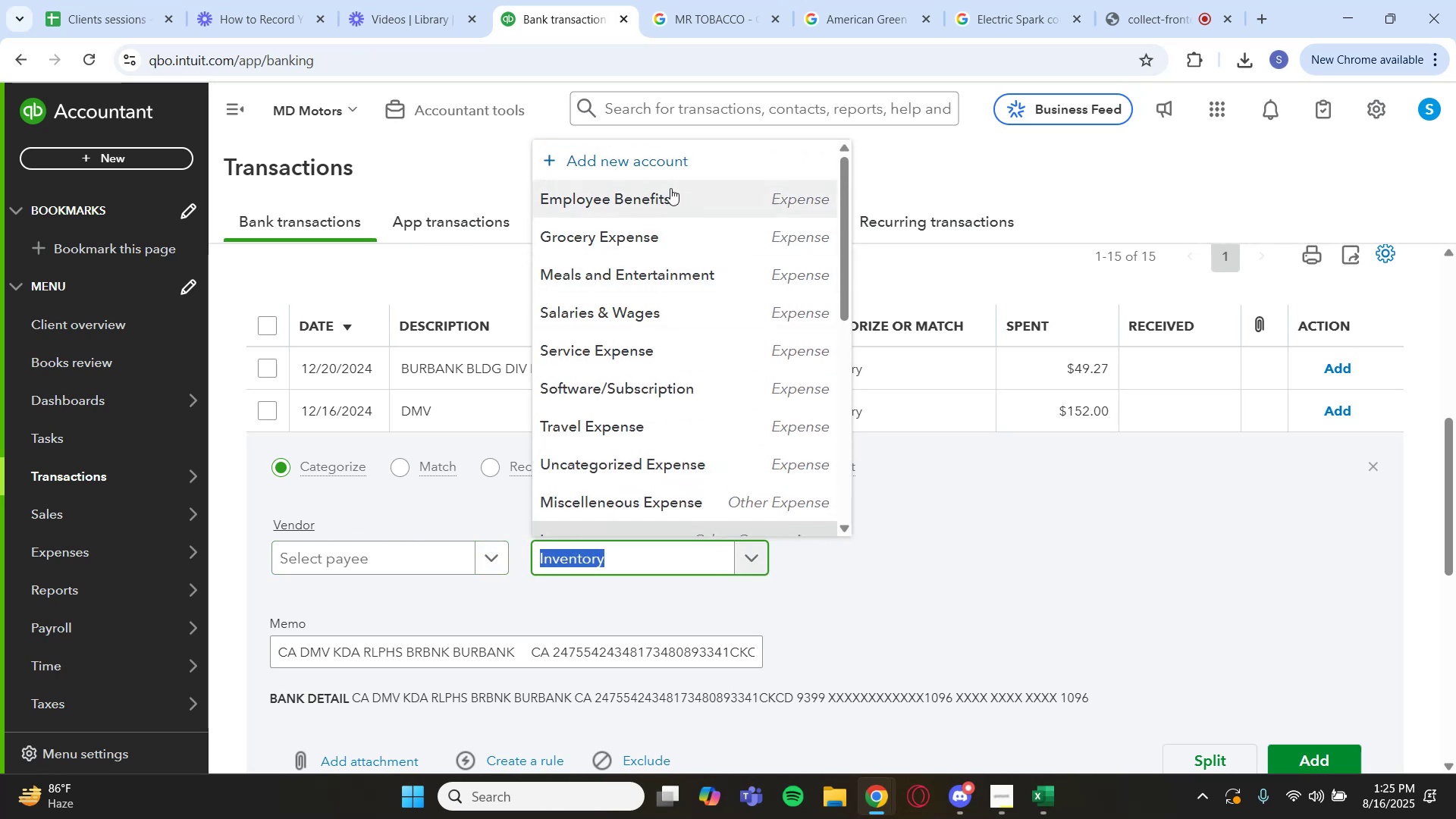 
left_click([654, 162])
 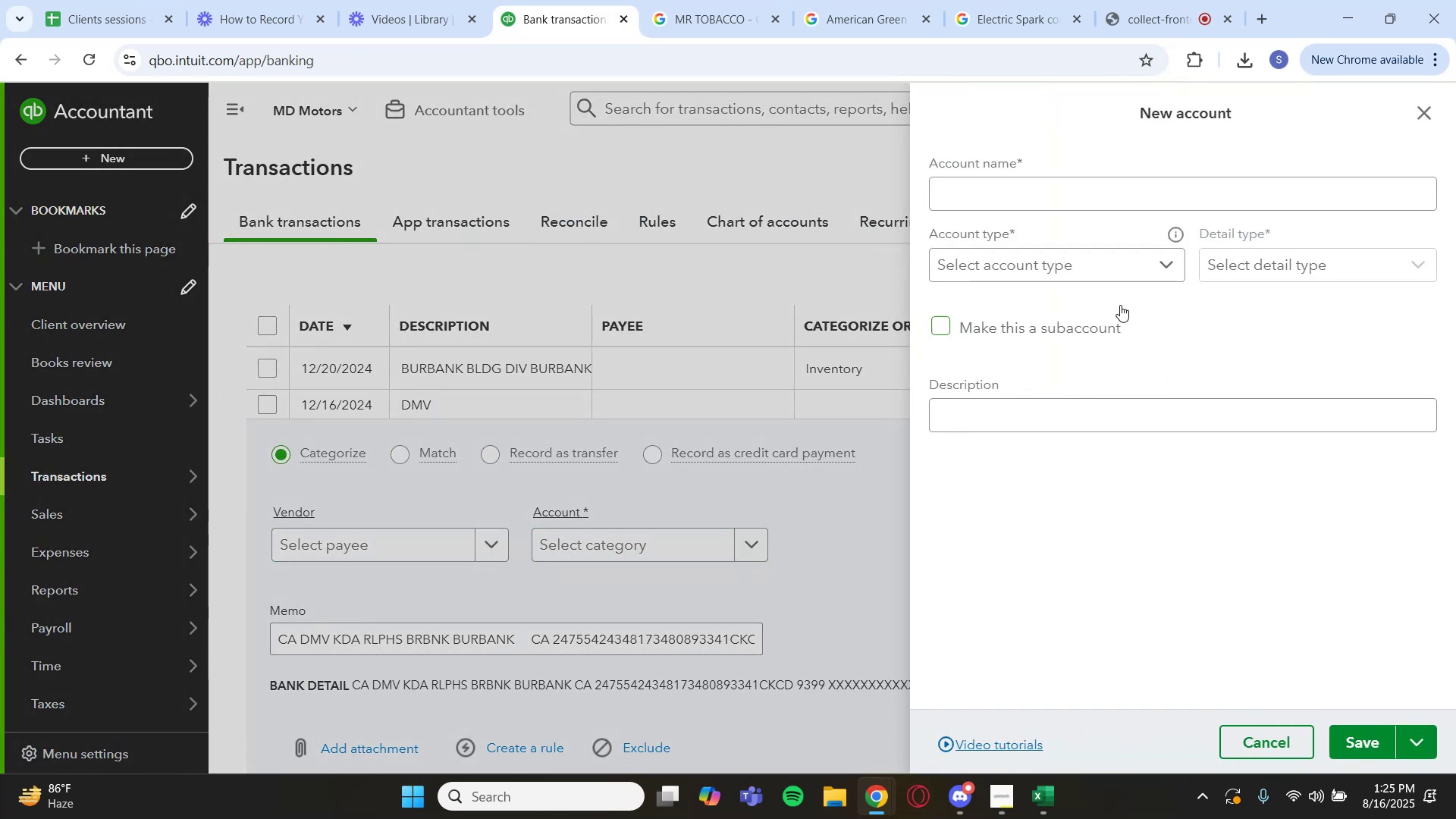 
left_click([1099, 206])
 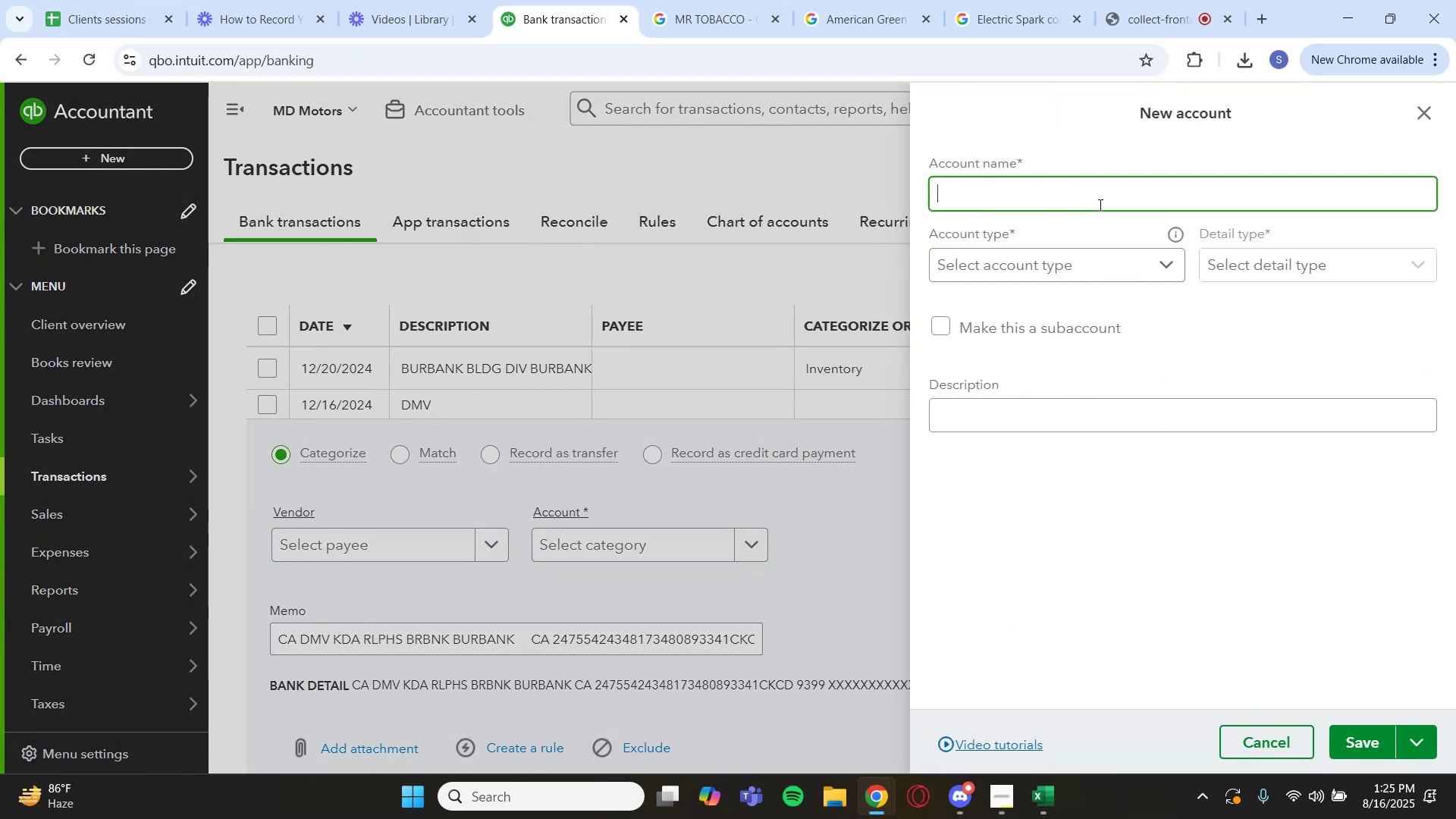 
type(LICESNE)
key(Backspace)
key(Backspace)
key(Backspace)
key(Backspace)
key(Backspace)
key(Backspace)
type(icense )
key(Backspace)
type(?)
key(Backspace)
type(/Permit)
 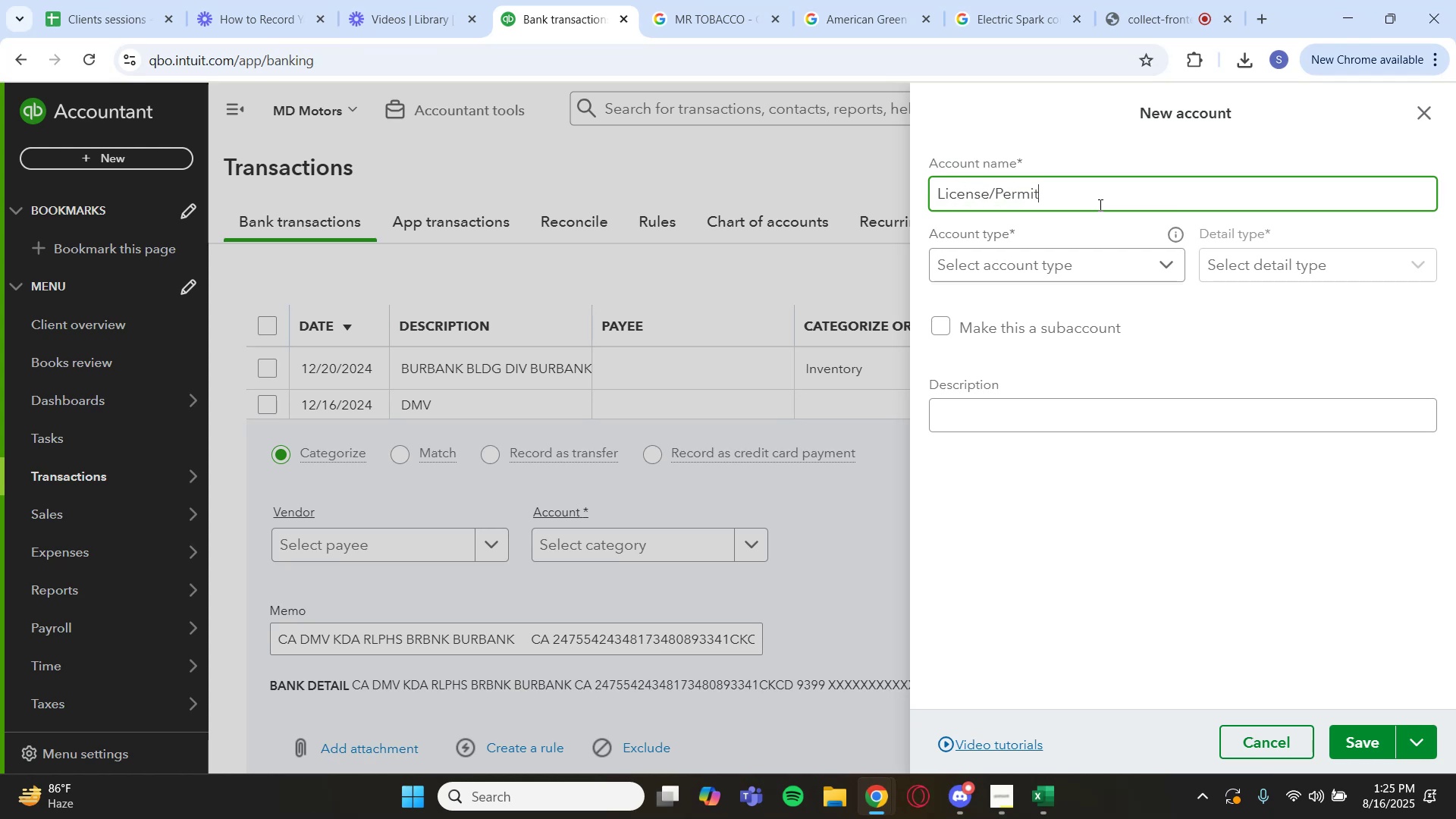 
left_click([1056, 264])
 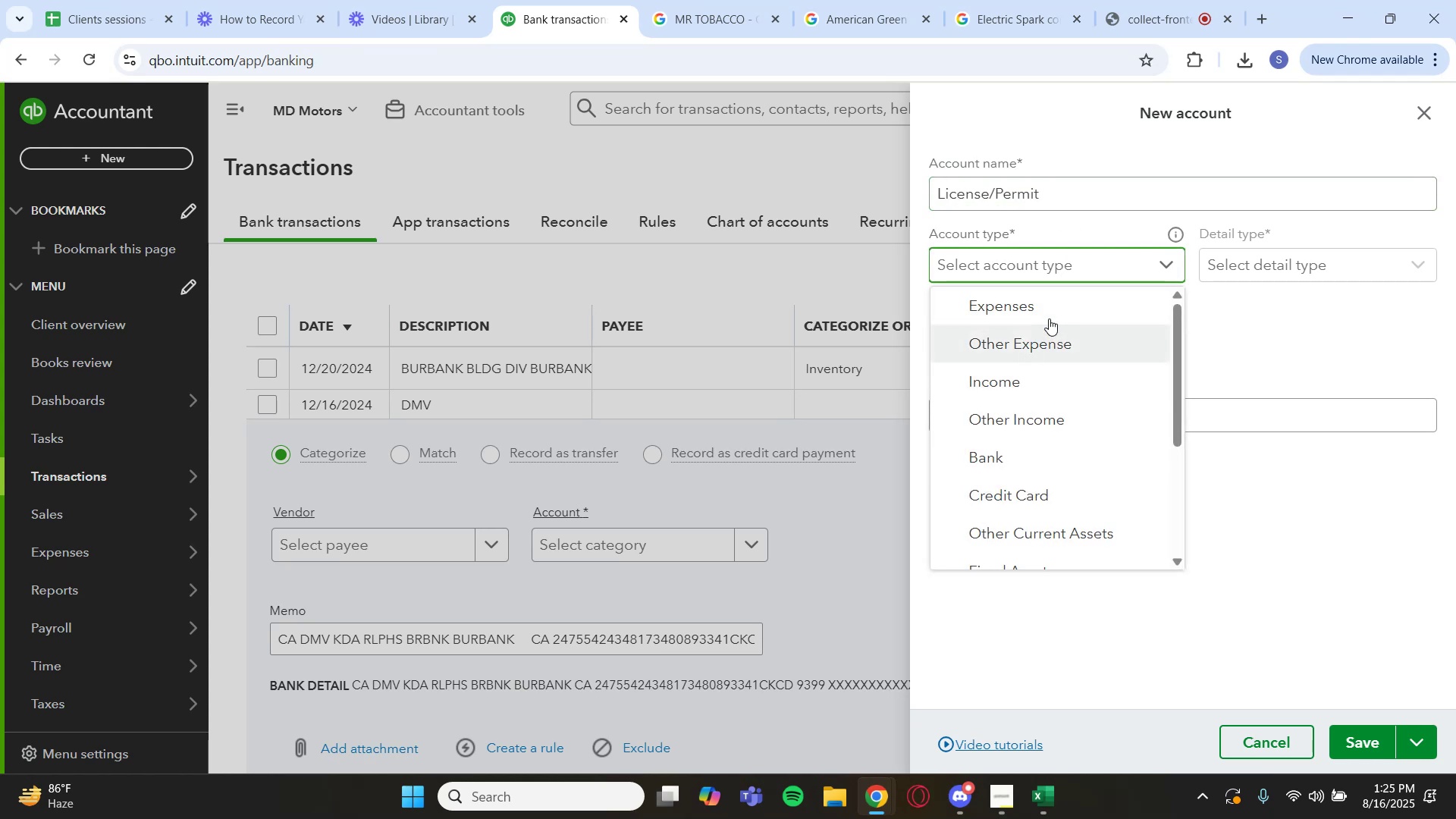 
left_click([1044, 312])
 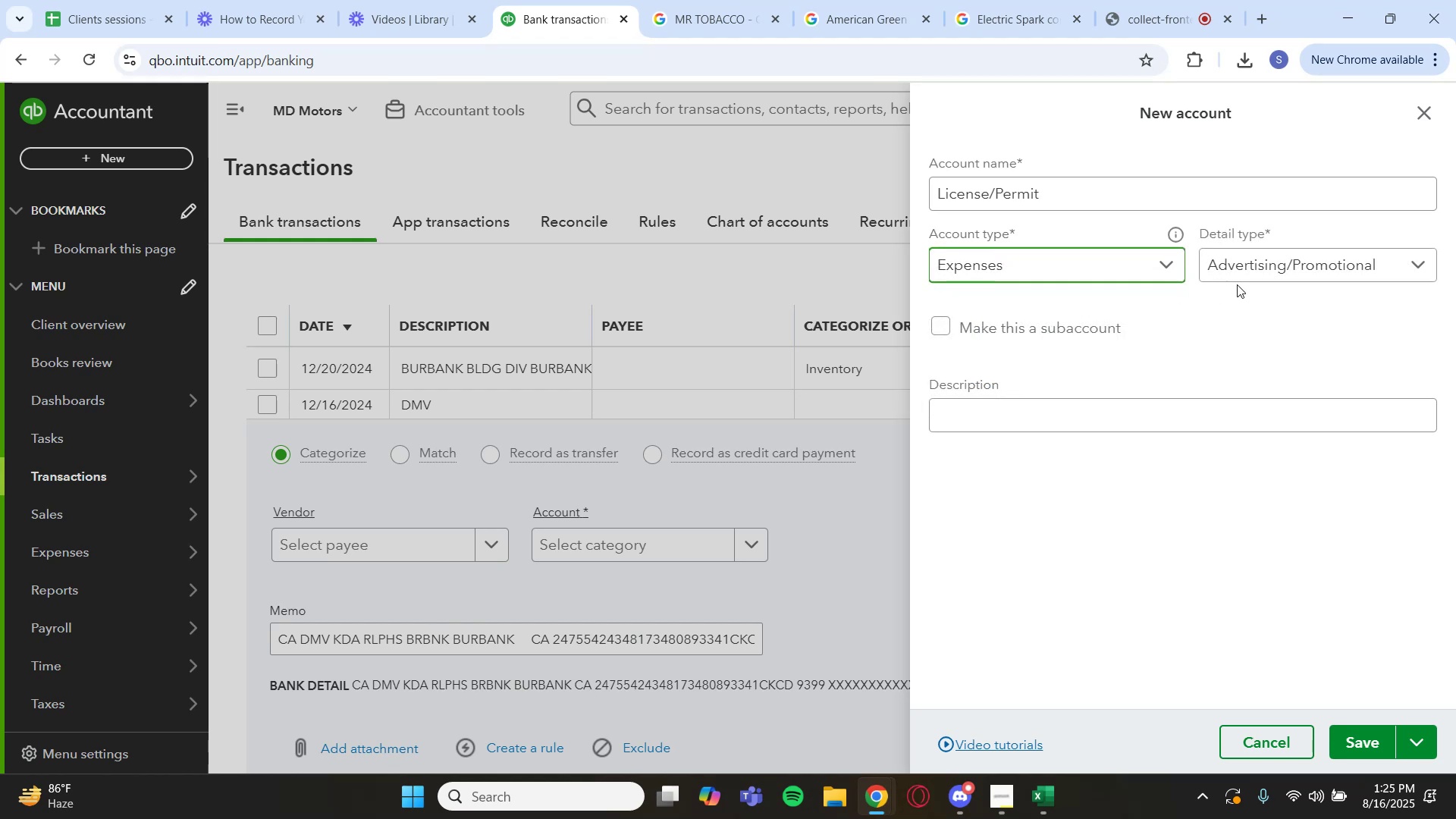 
left_click([1257, 277])
 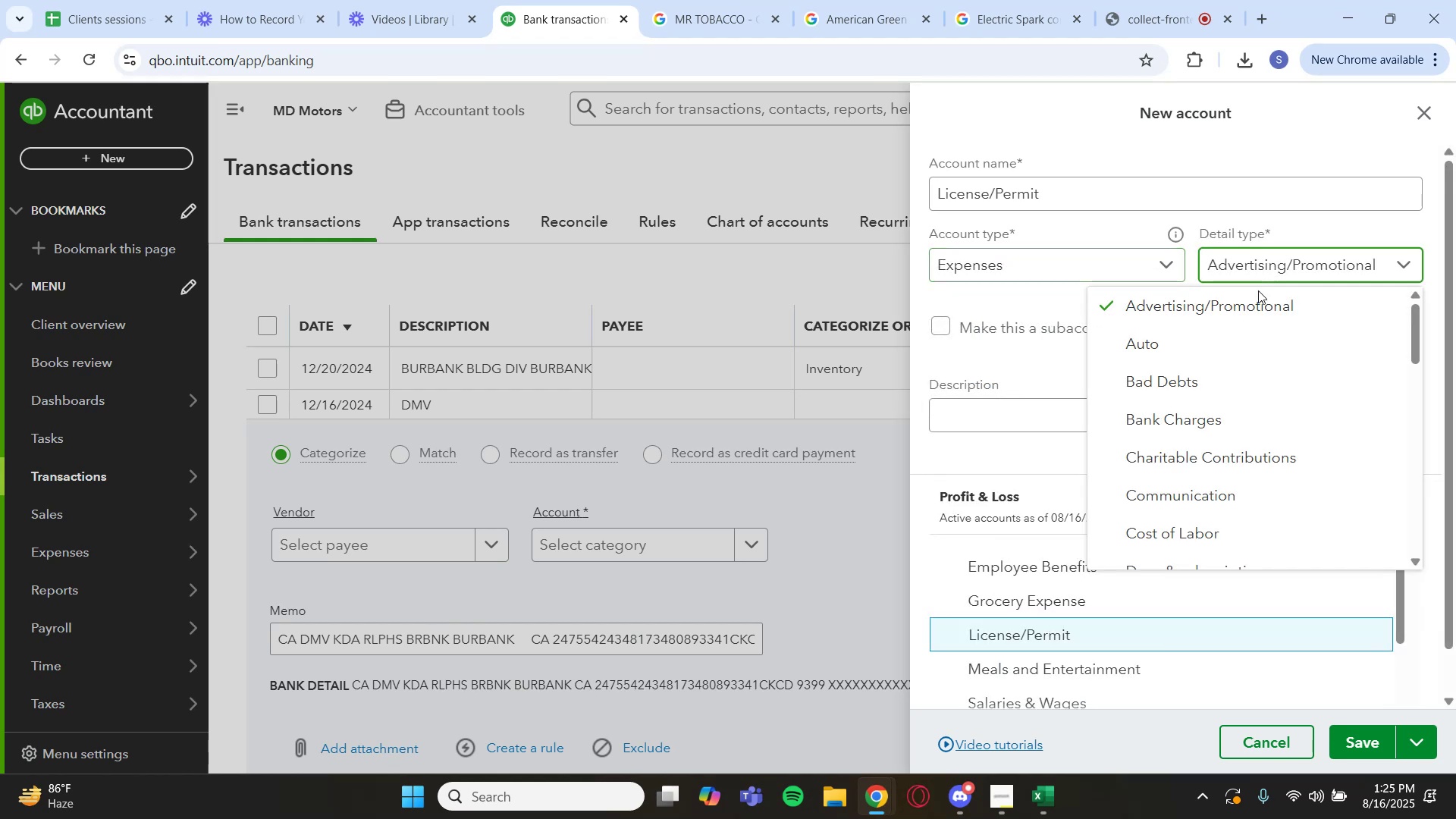 
scroll: coordinate [1221, 434], scroll_direction: down, amount: 4.0
 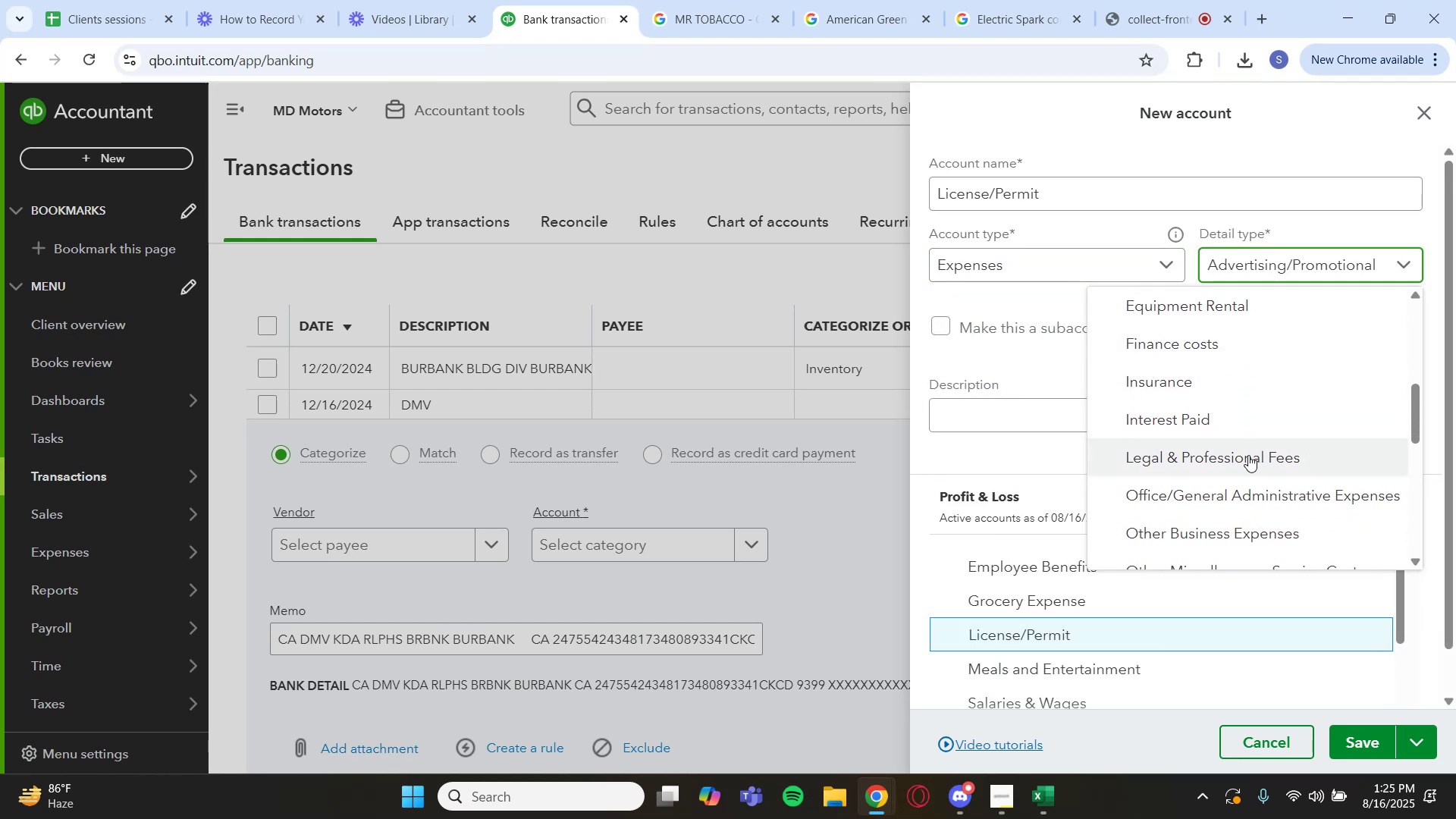 
left_click([1248, 455])
 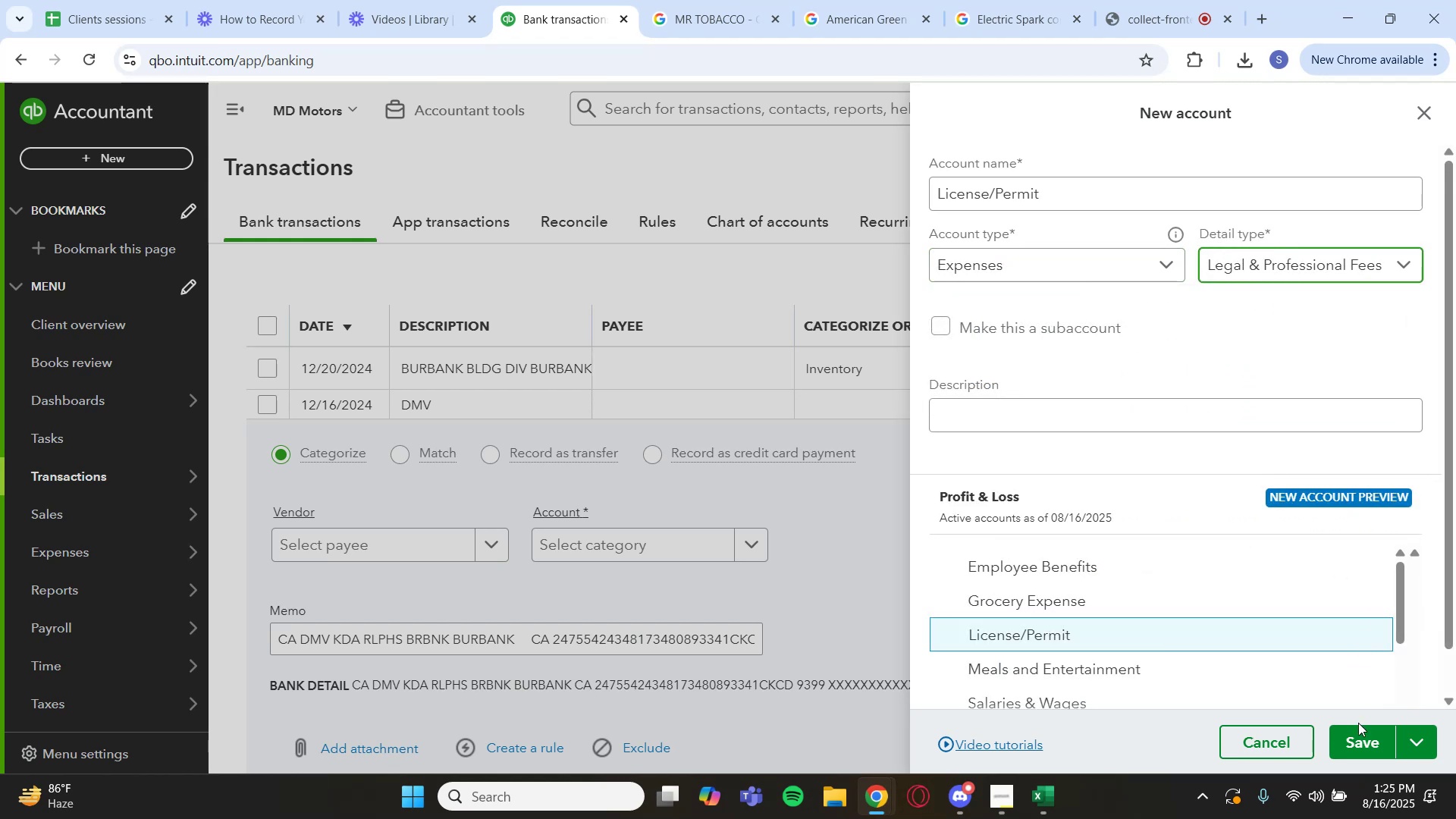 
left_click([1366, 739])
 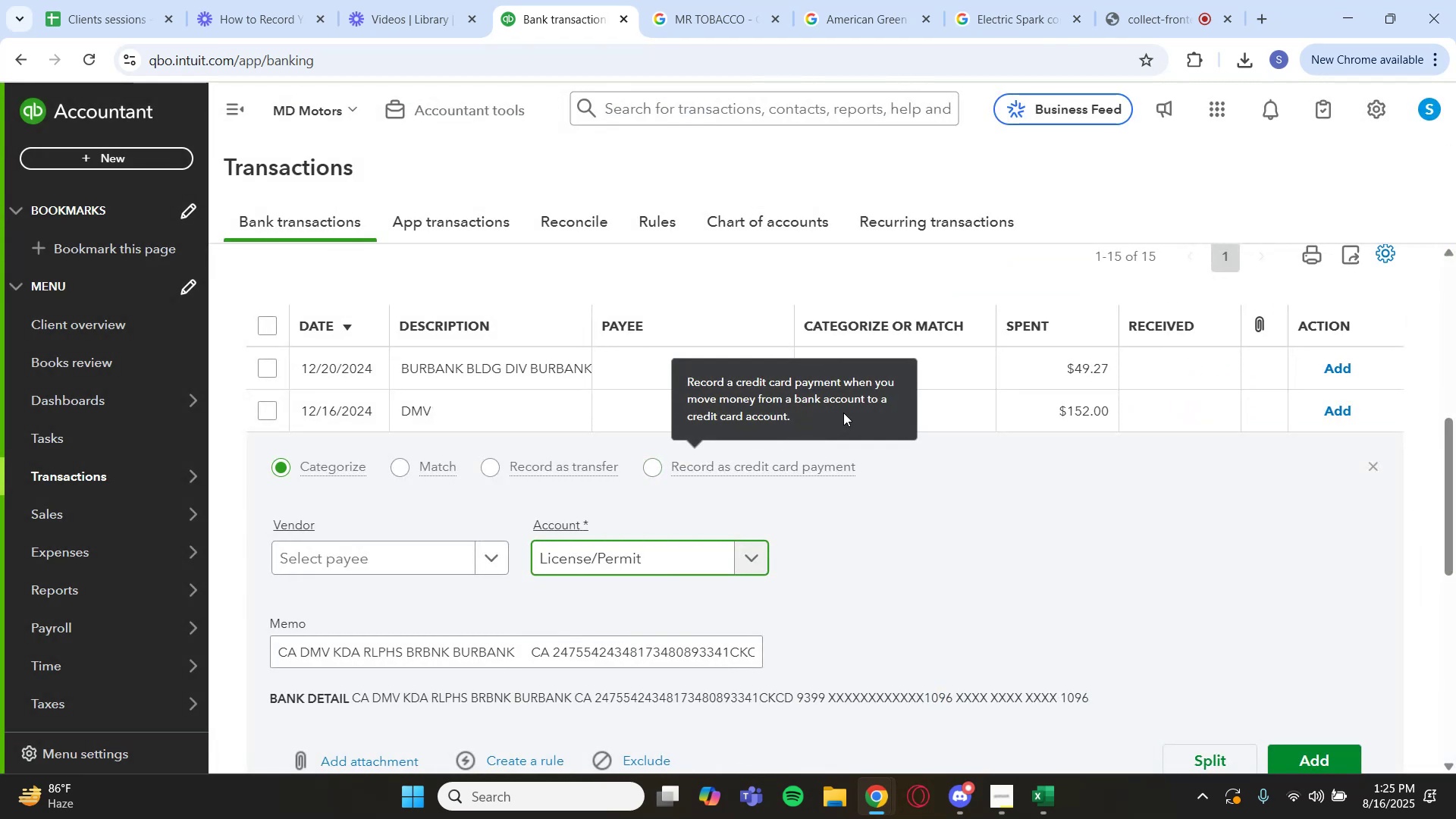 
left_click([1317, 756])
 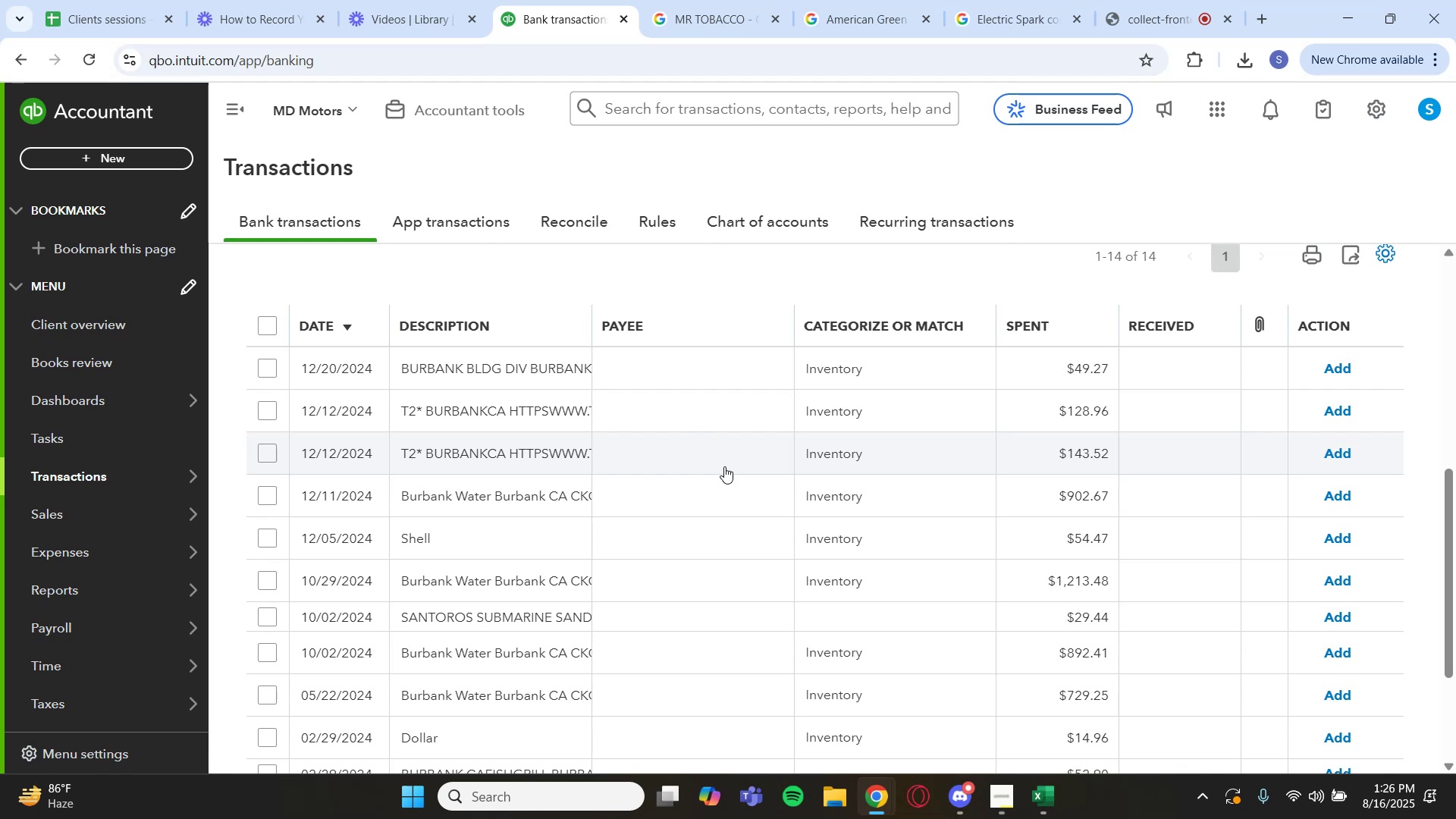 
wait(54.79)
 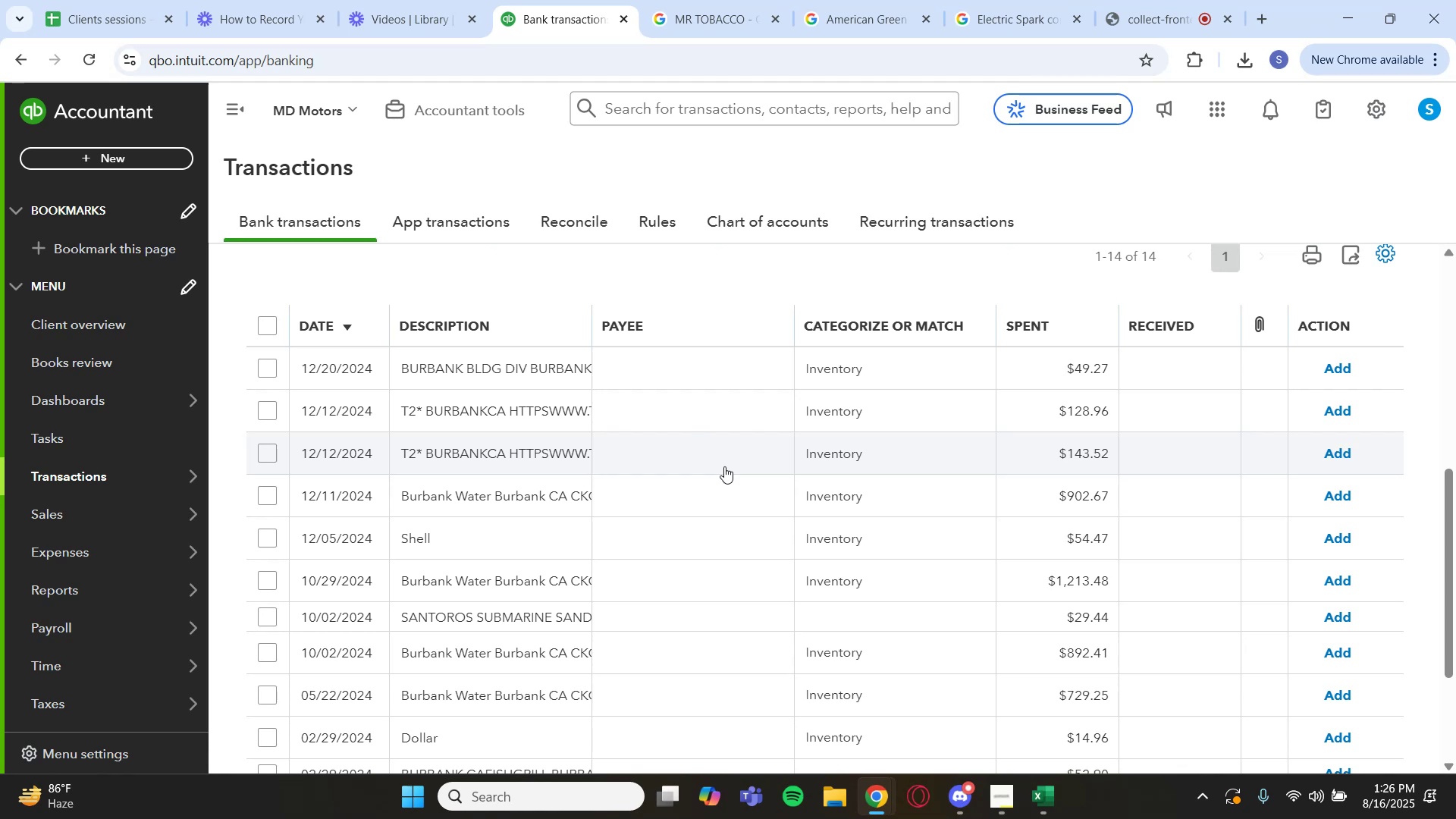 
left_click([679, 359])
 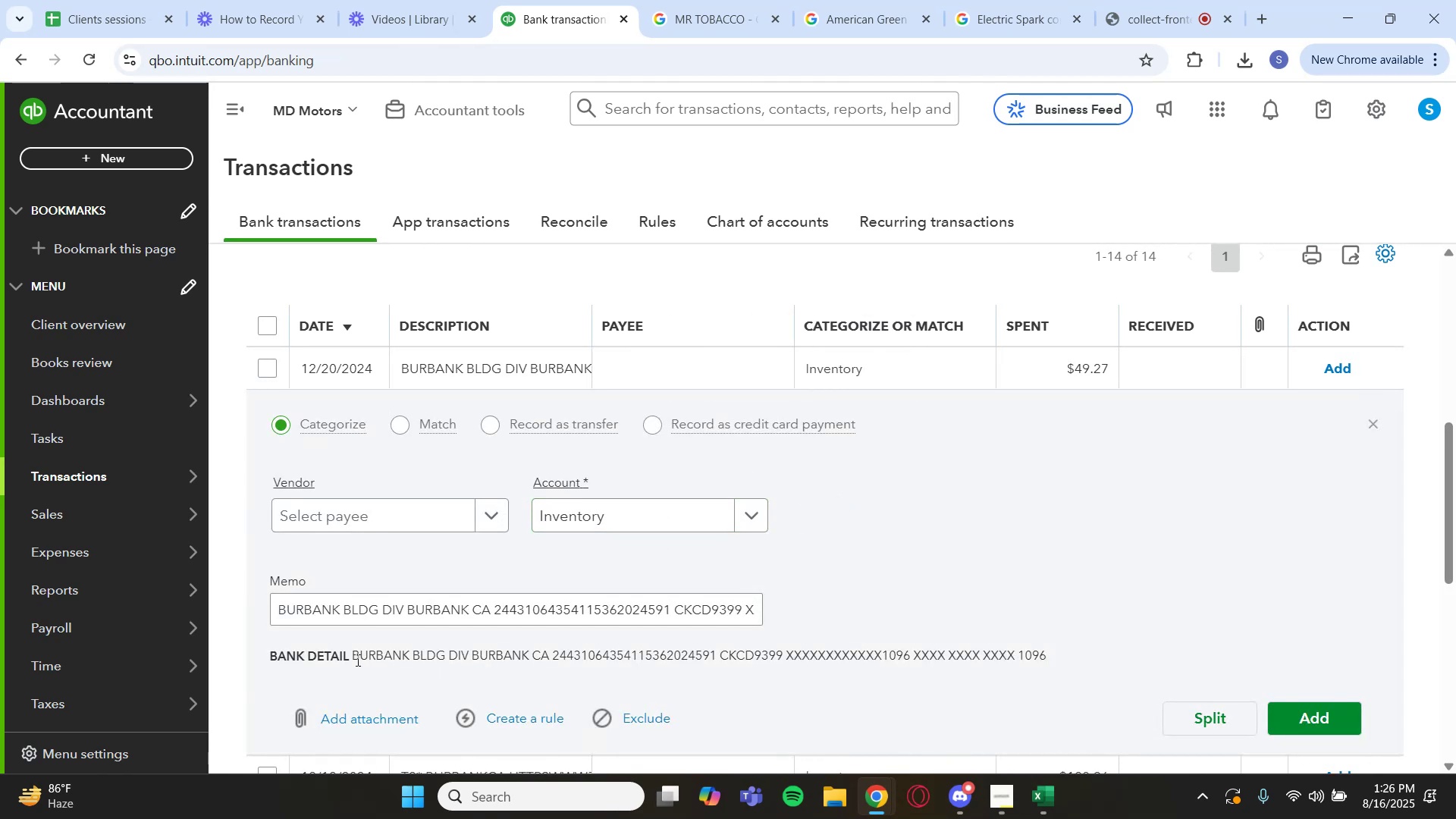 
wait(6.73)
 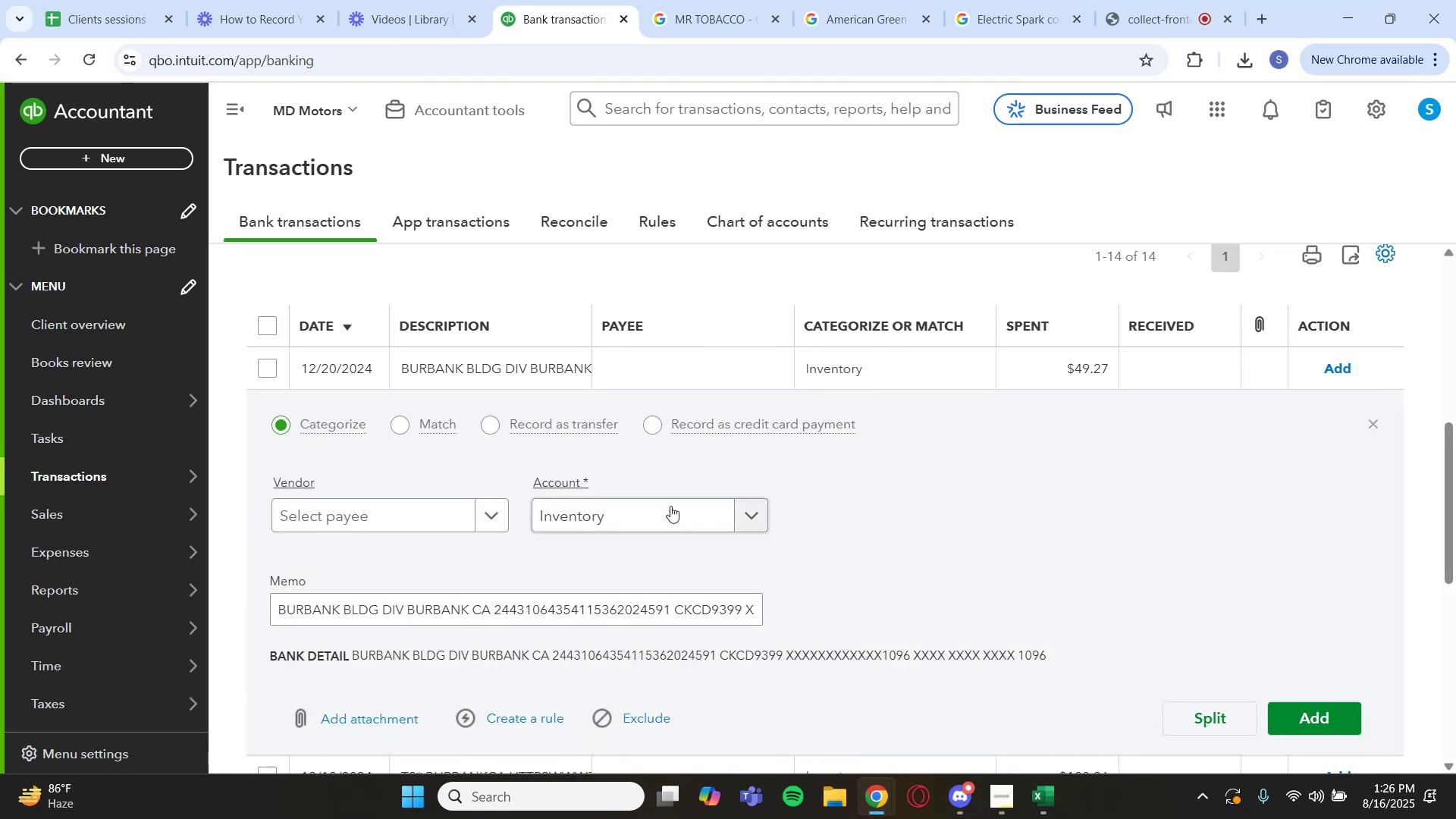 
left_click_drag(start_coordinate=[350, 651], to_coordinate=[528, 660])
 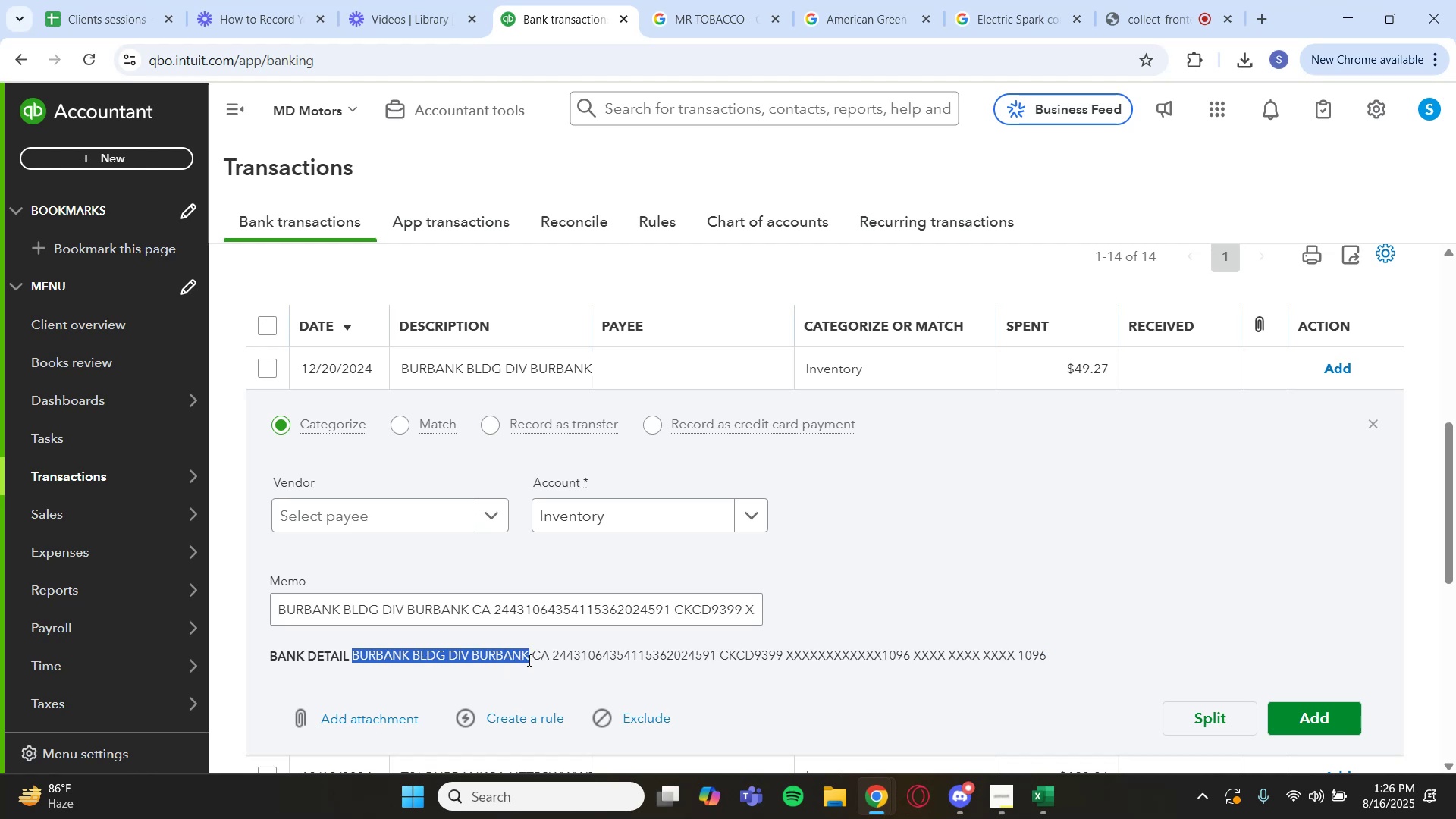 
hold_key(key=ShiftLeft, duration=0.34)
 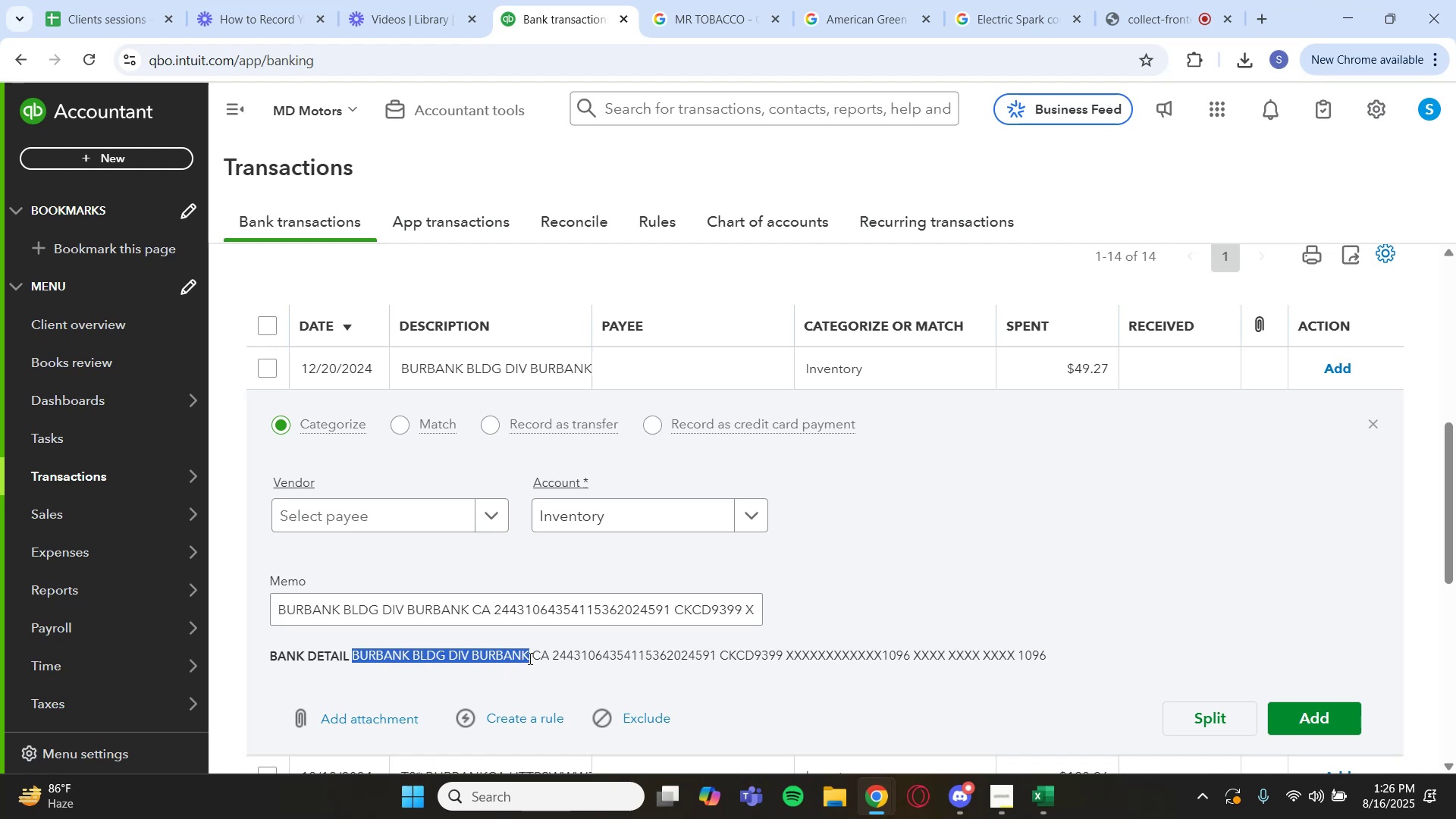 
key(Control+C)
 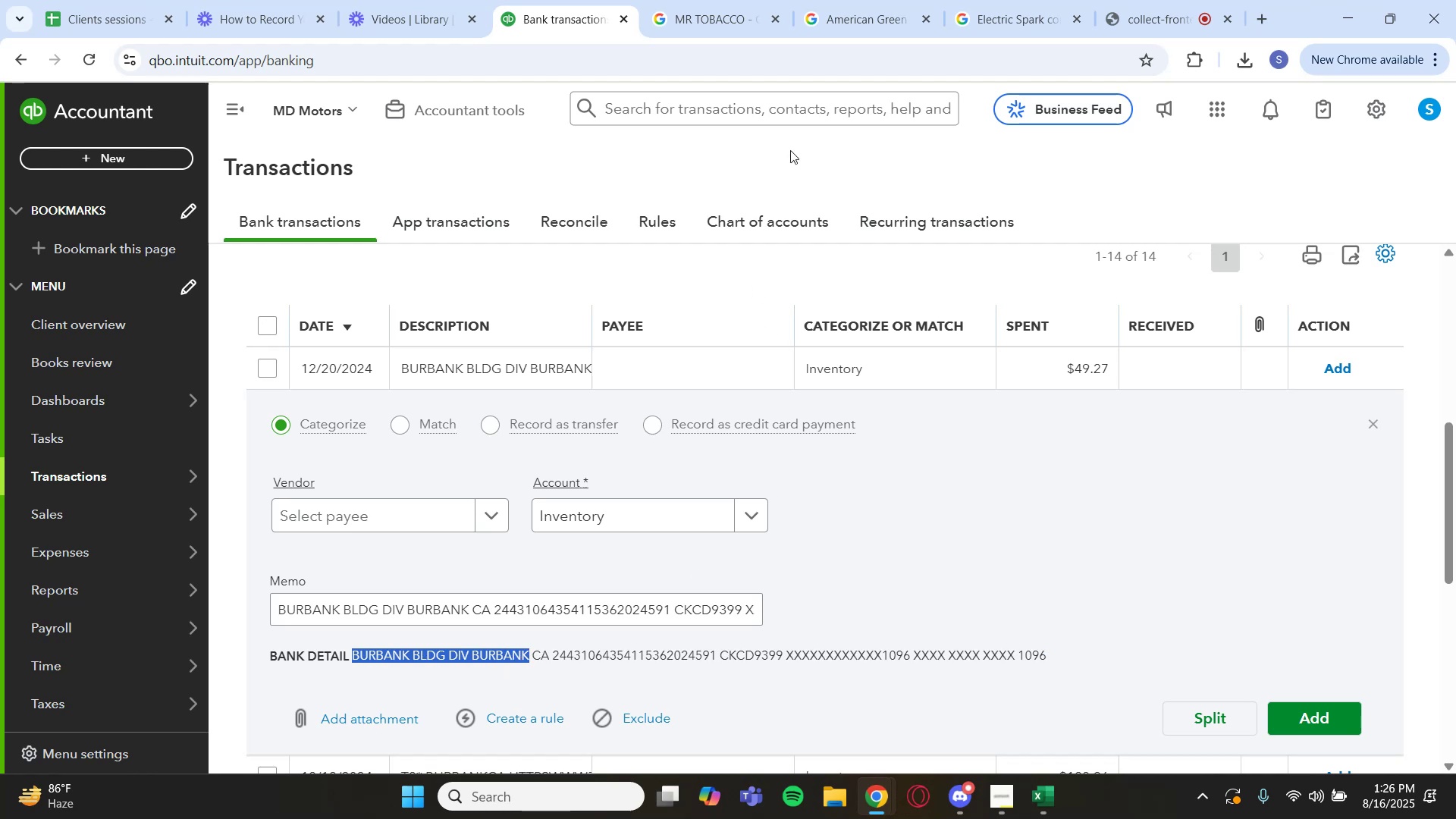 
hold_key(key=ControlLeft, duration=0.84)
left_click([695, 0])
 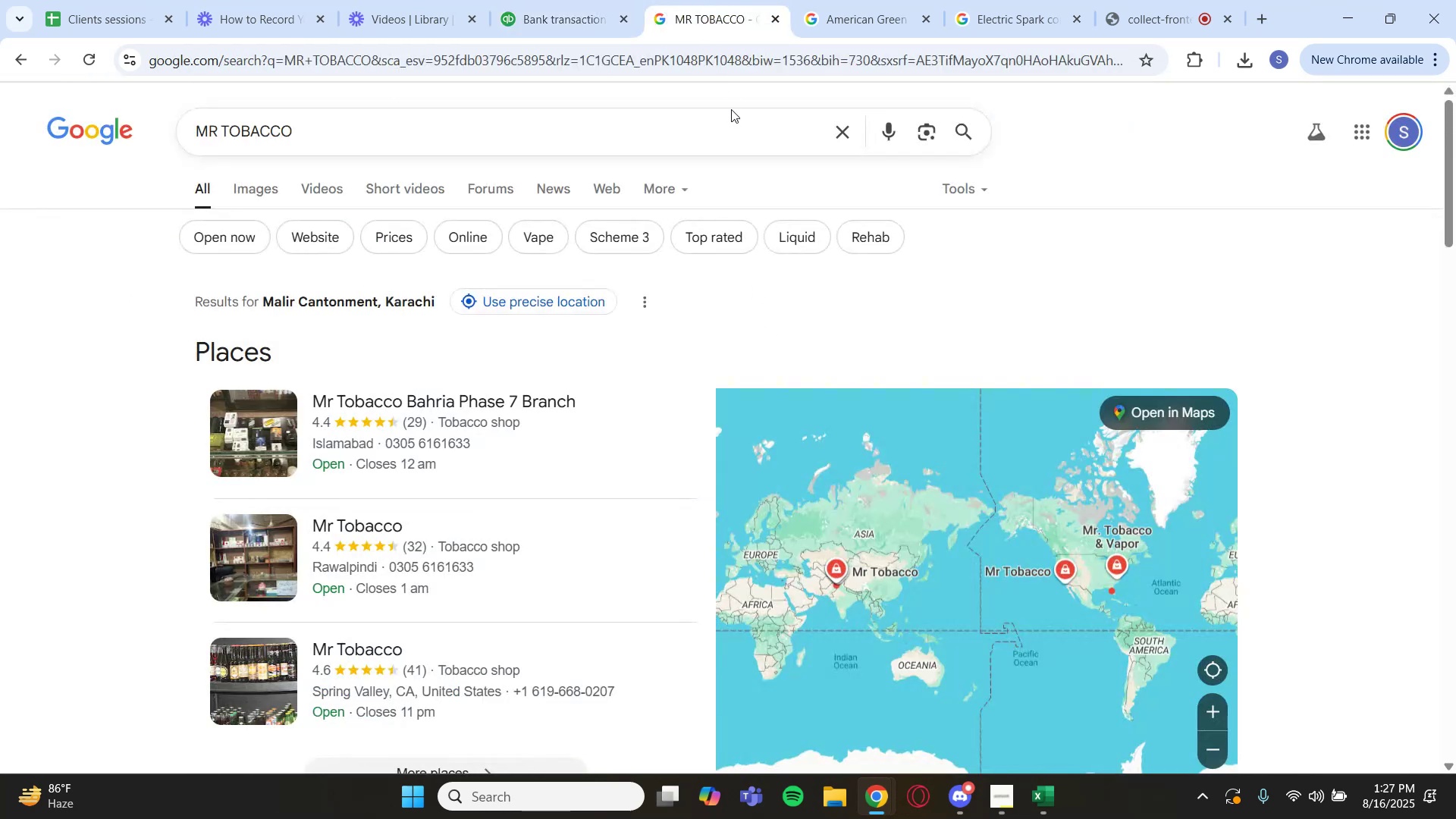 
left_click([756, 130])
 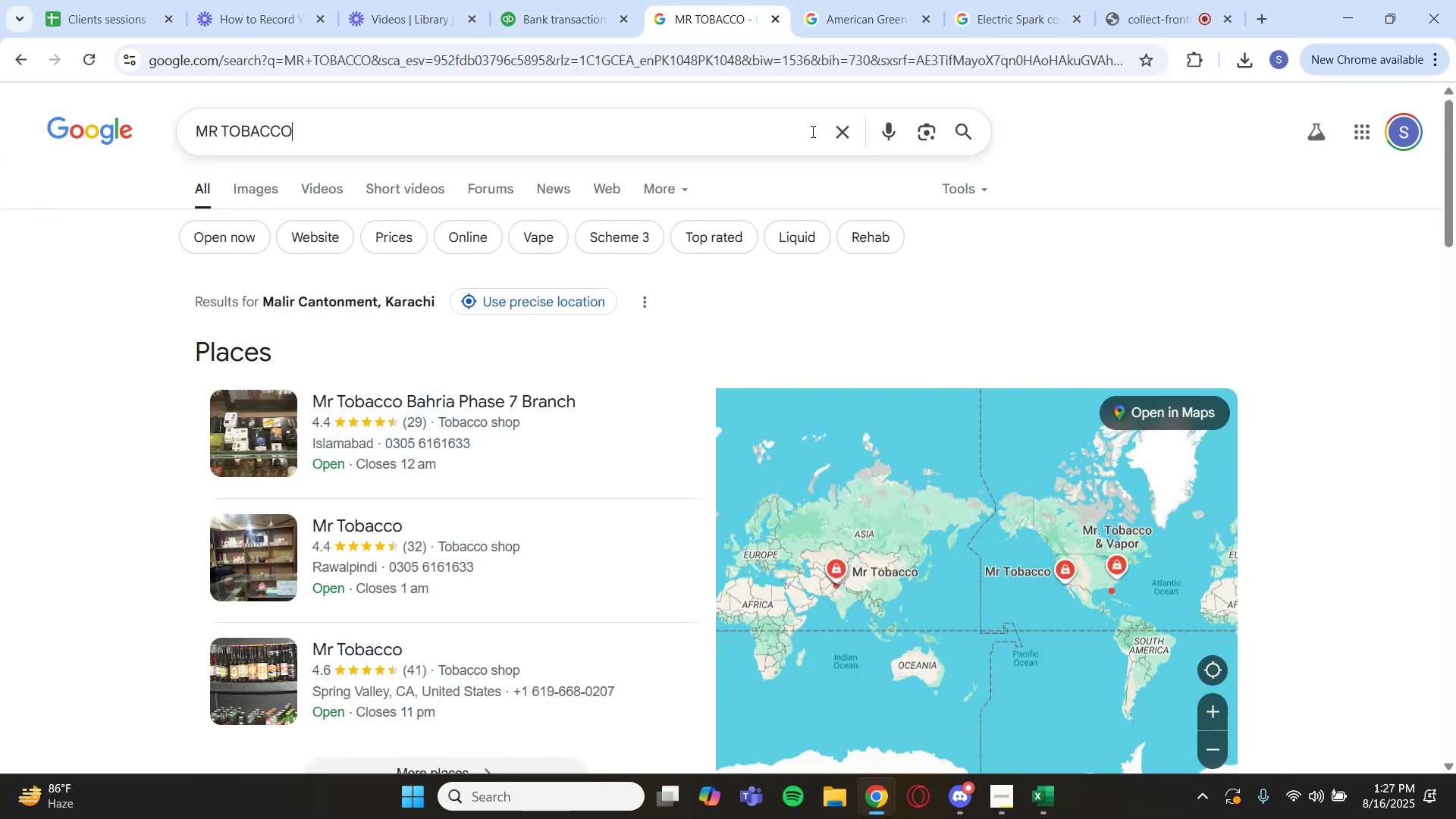 
left_click([841, 130])
 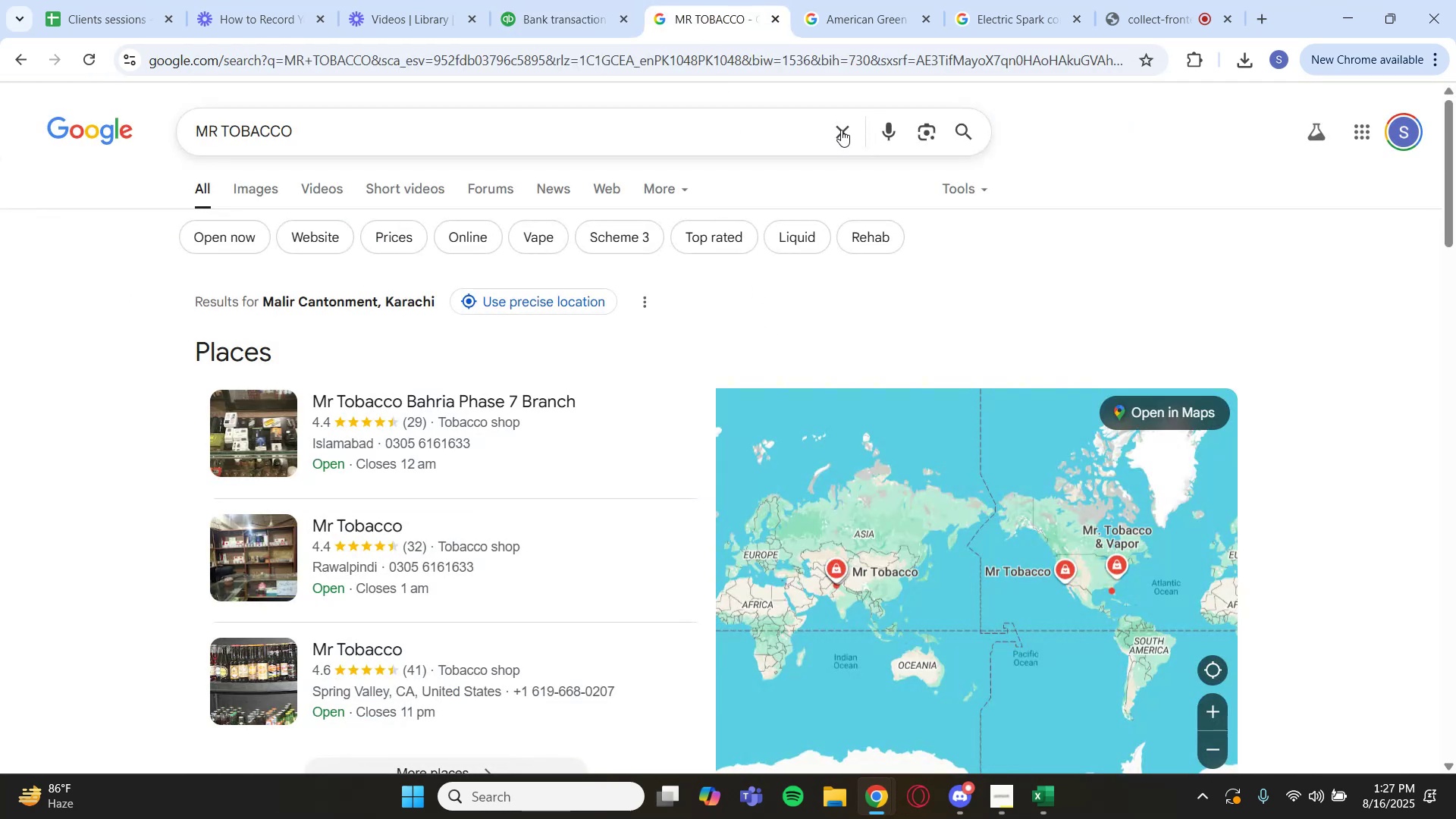 
key(Control+V)
 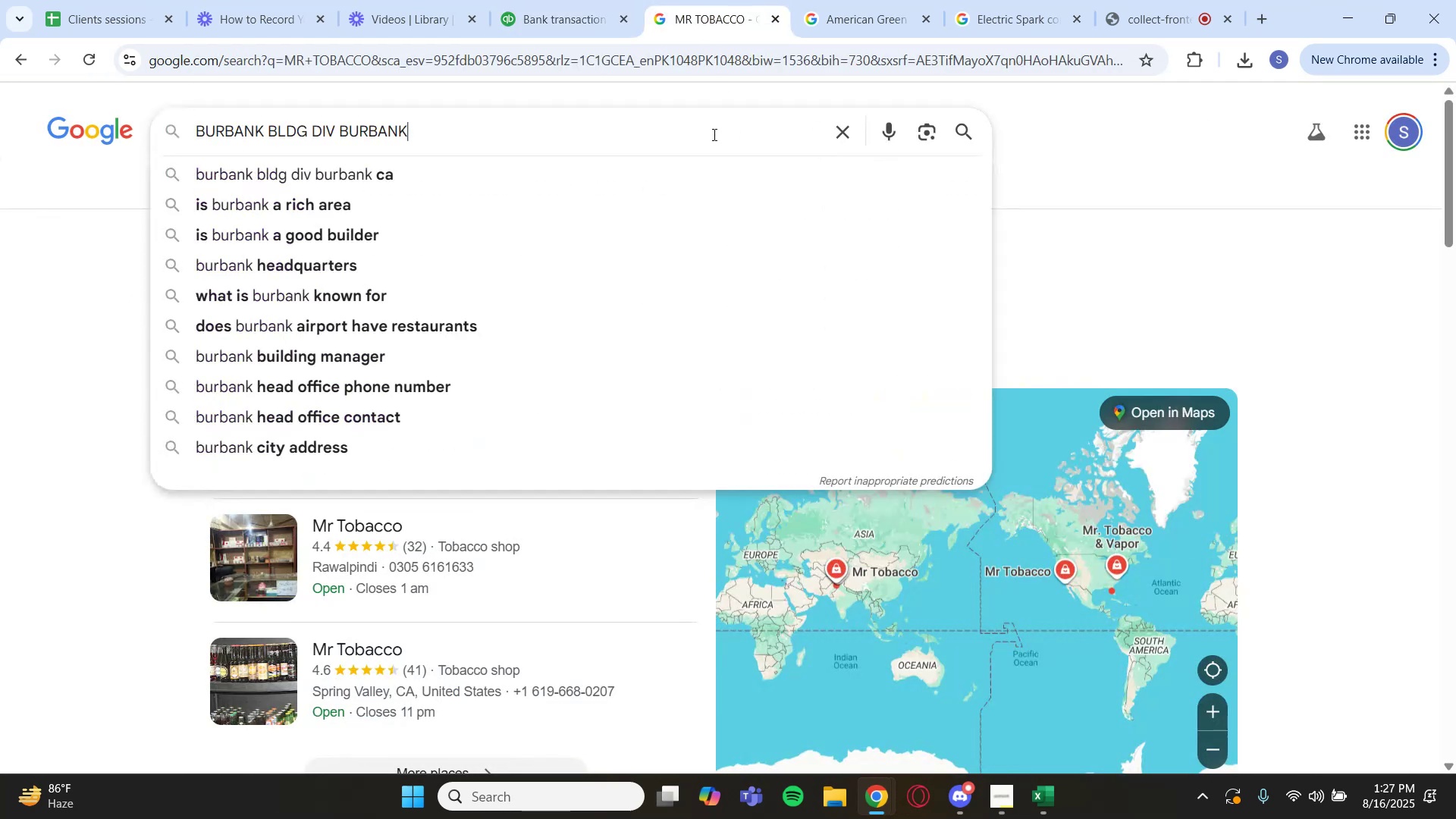 
key(Enter)
 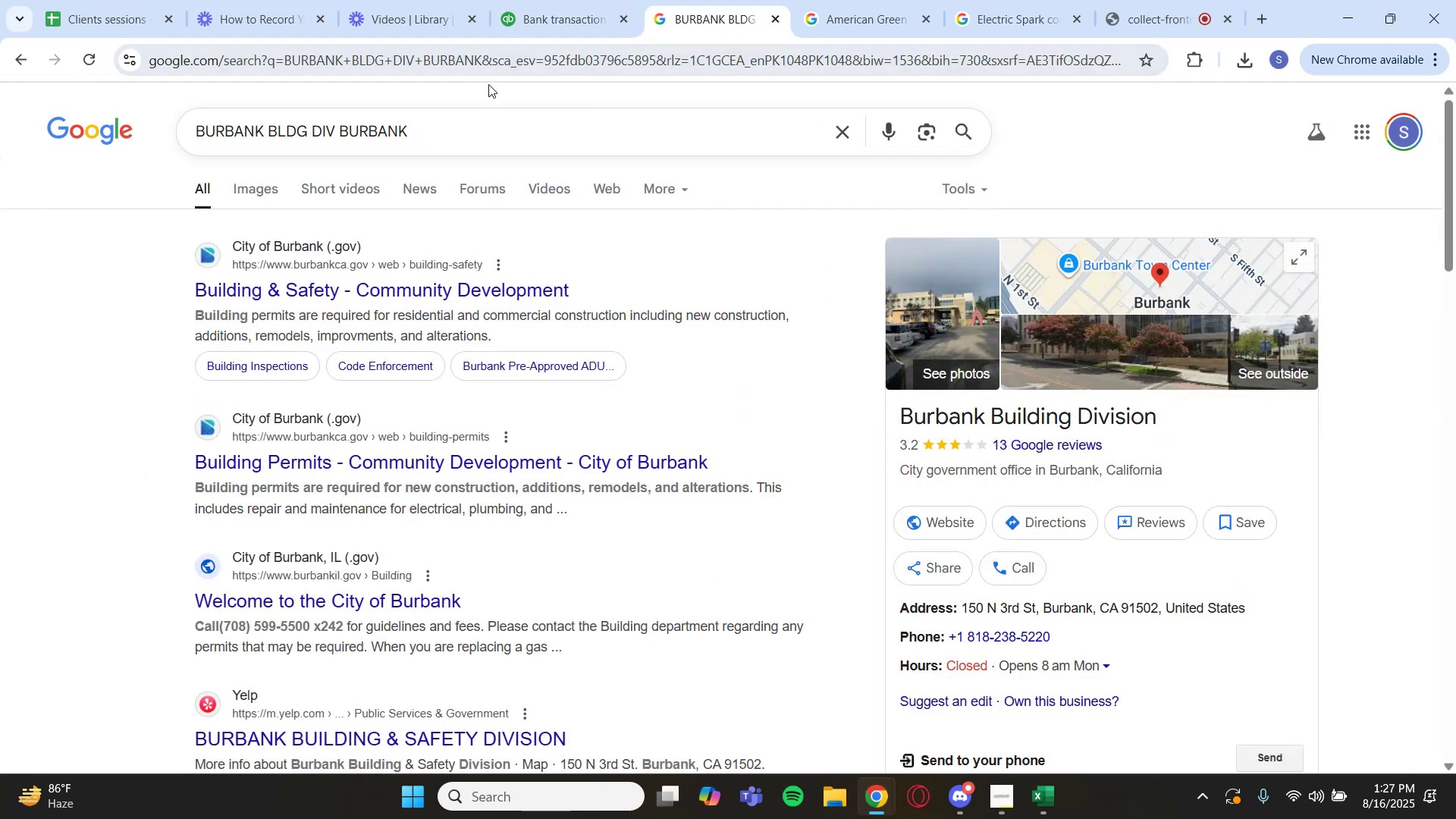 
wait(5.23)
 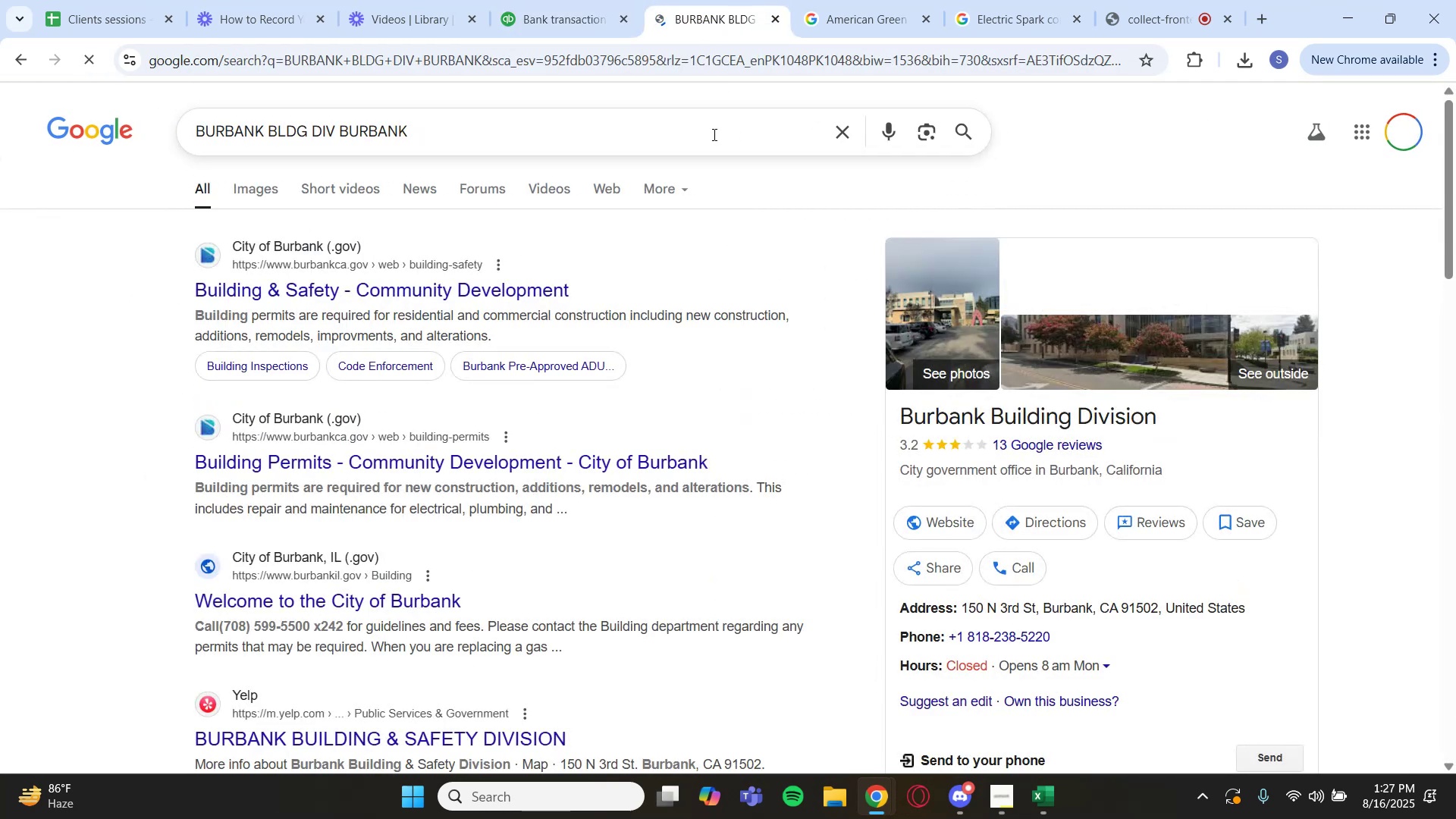 
left_click([535, 8])
 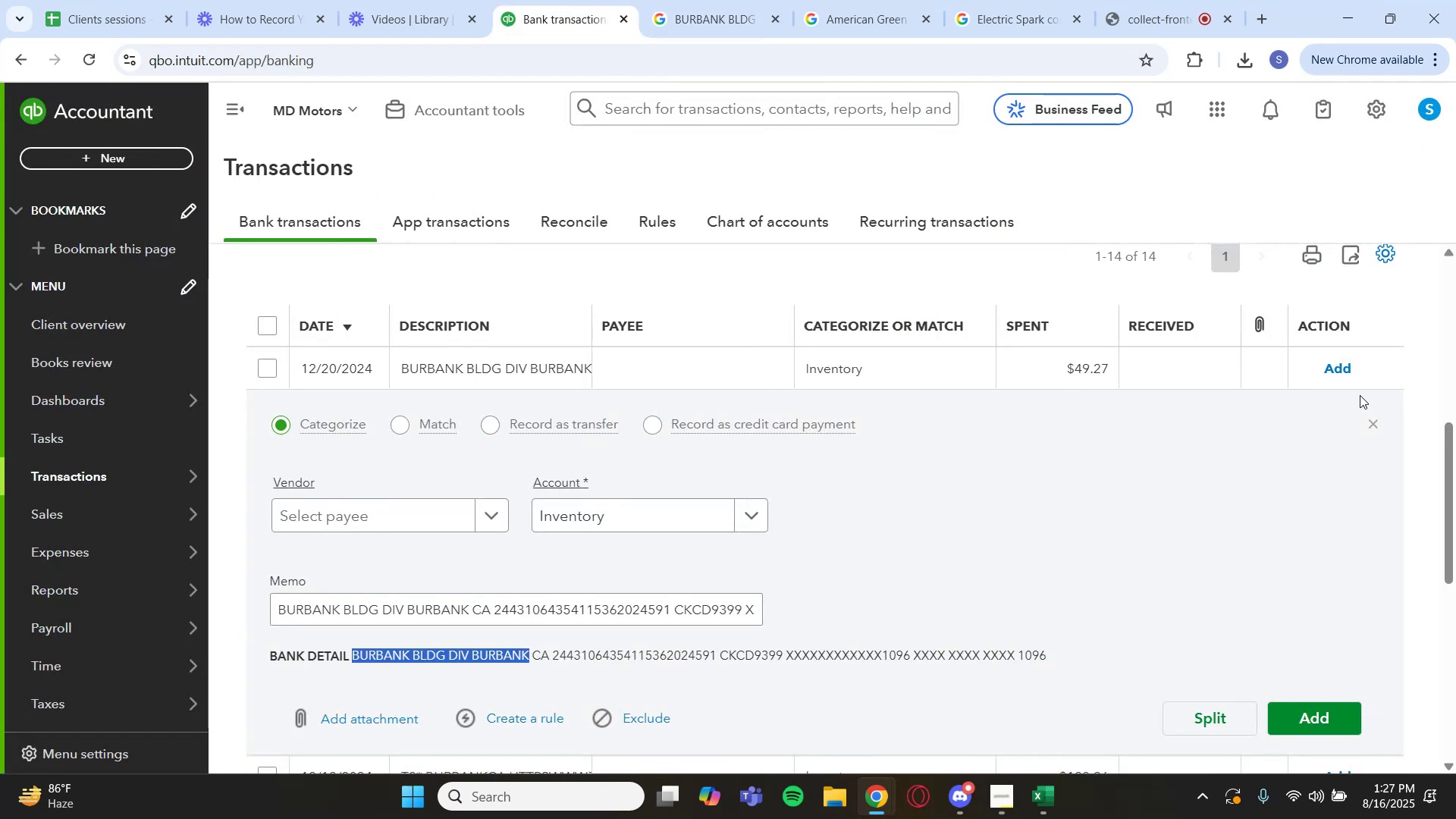 
left_click([1373, 422])
 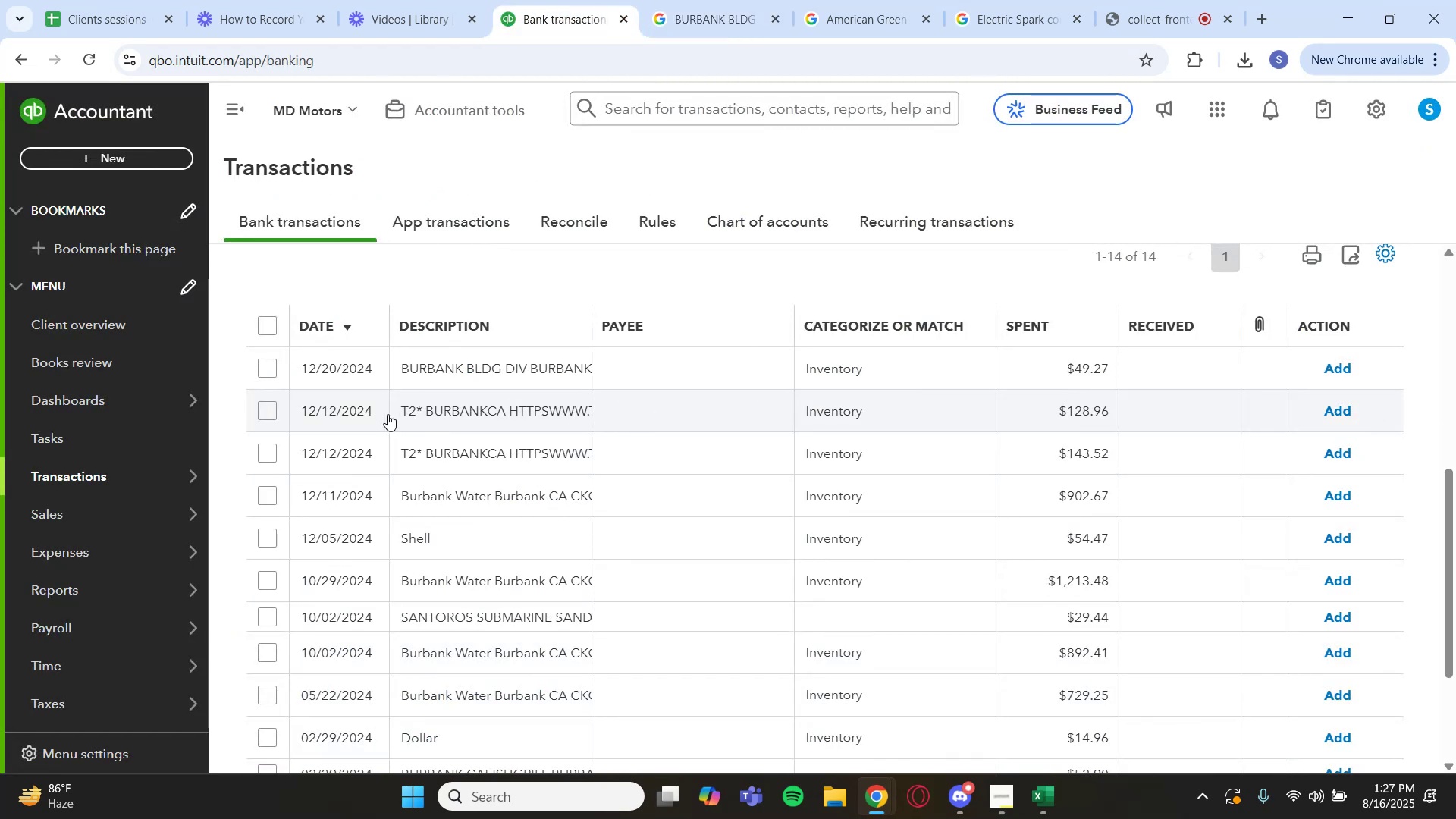 
scroll: coordinate [597, 341], scroll_direction: up, amount: 1.0
 